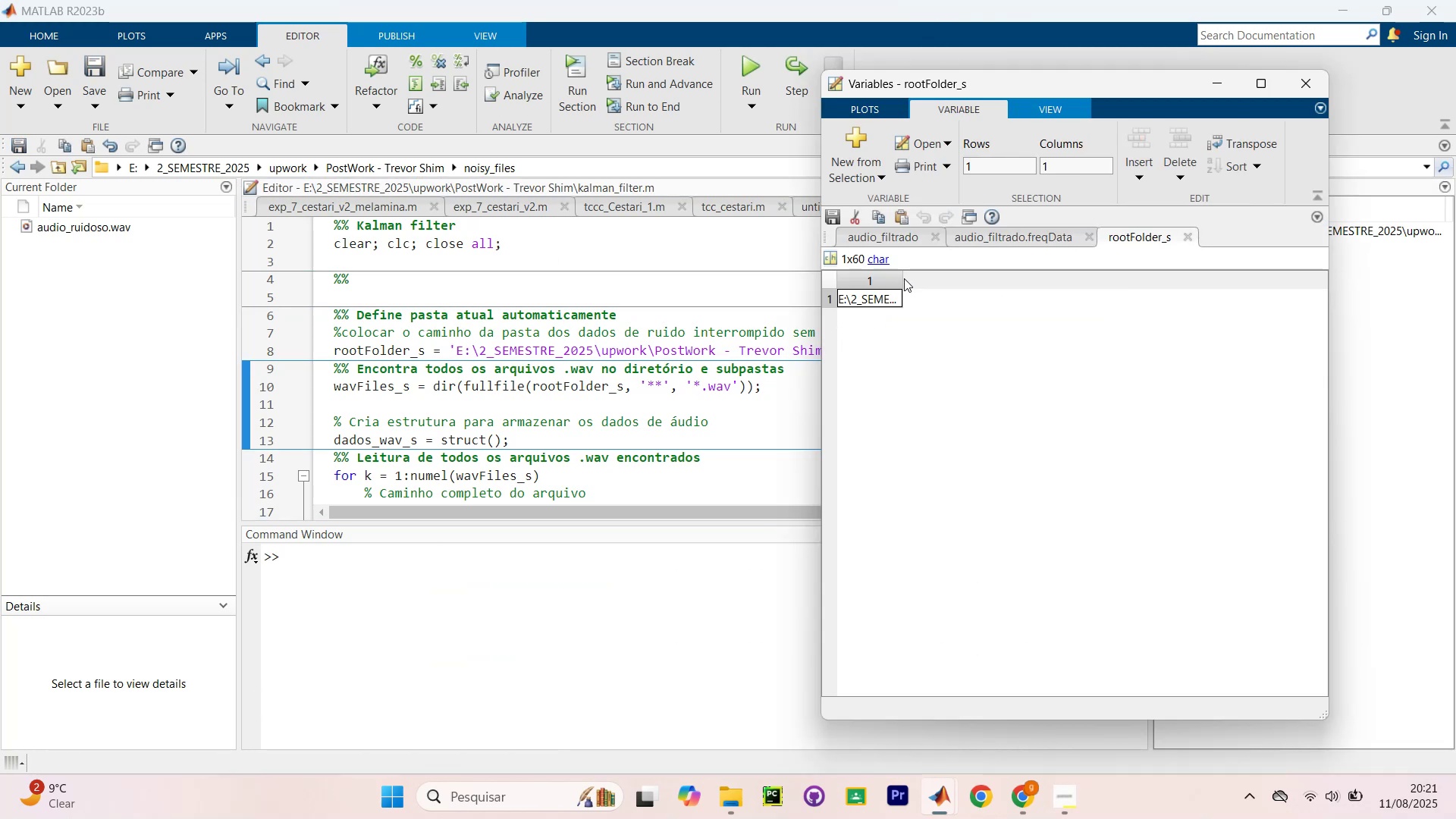 
left_click([1285, 87])
 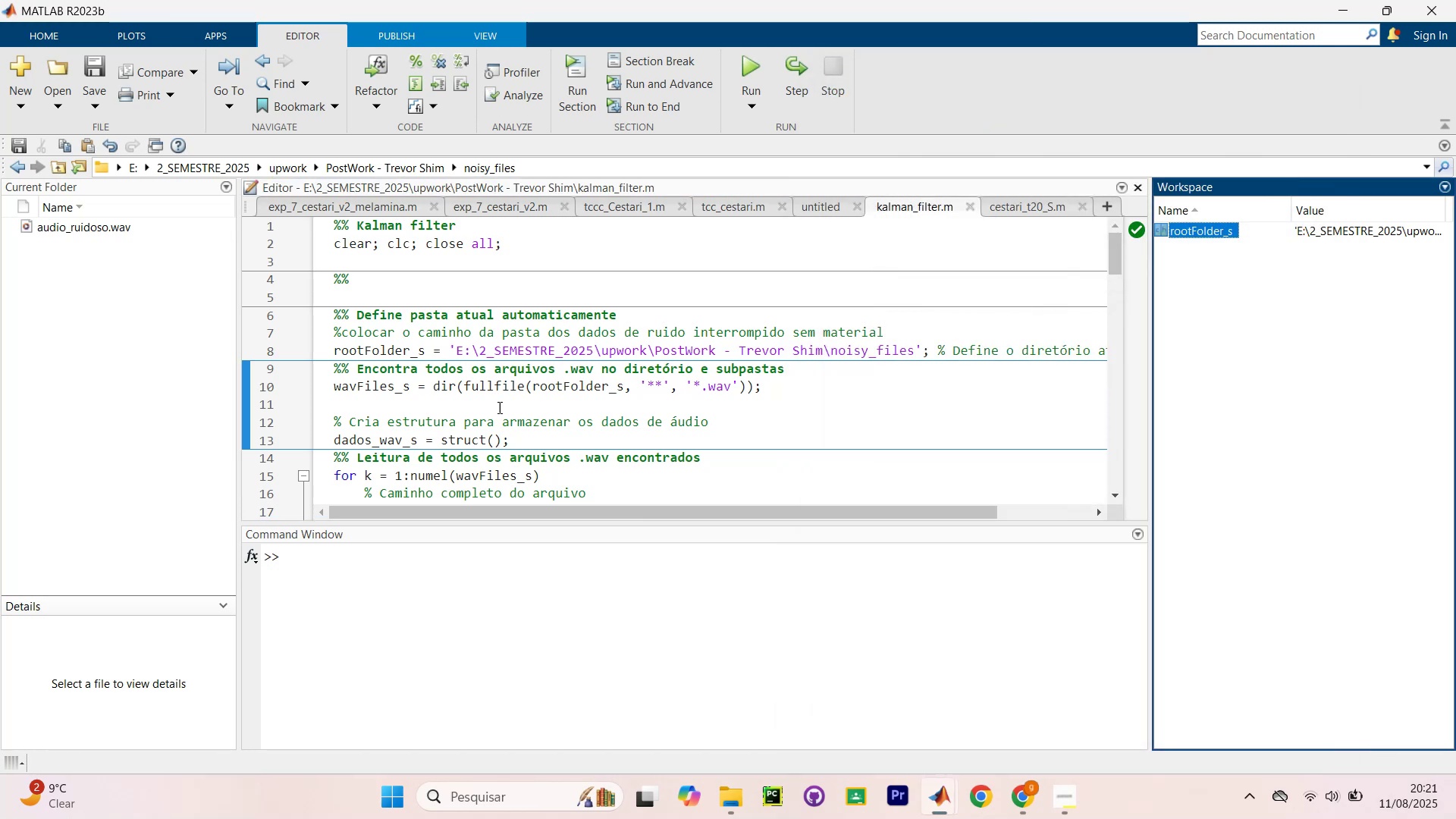 
left_click([589, 426])
 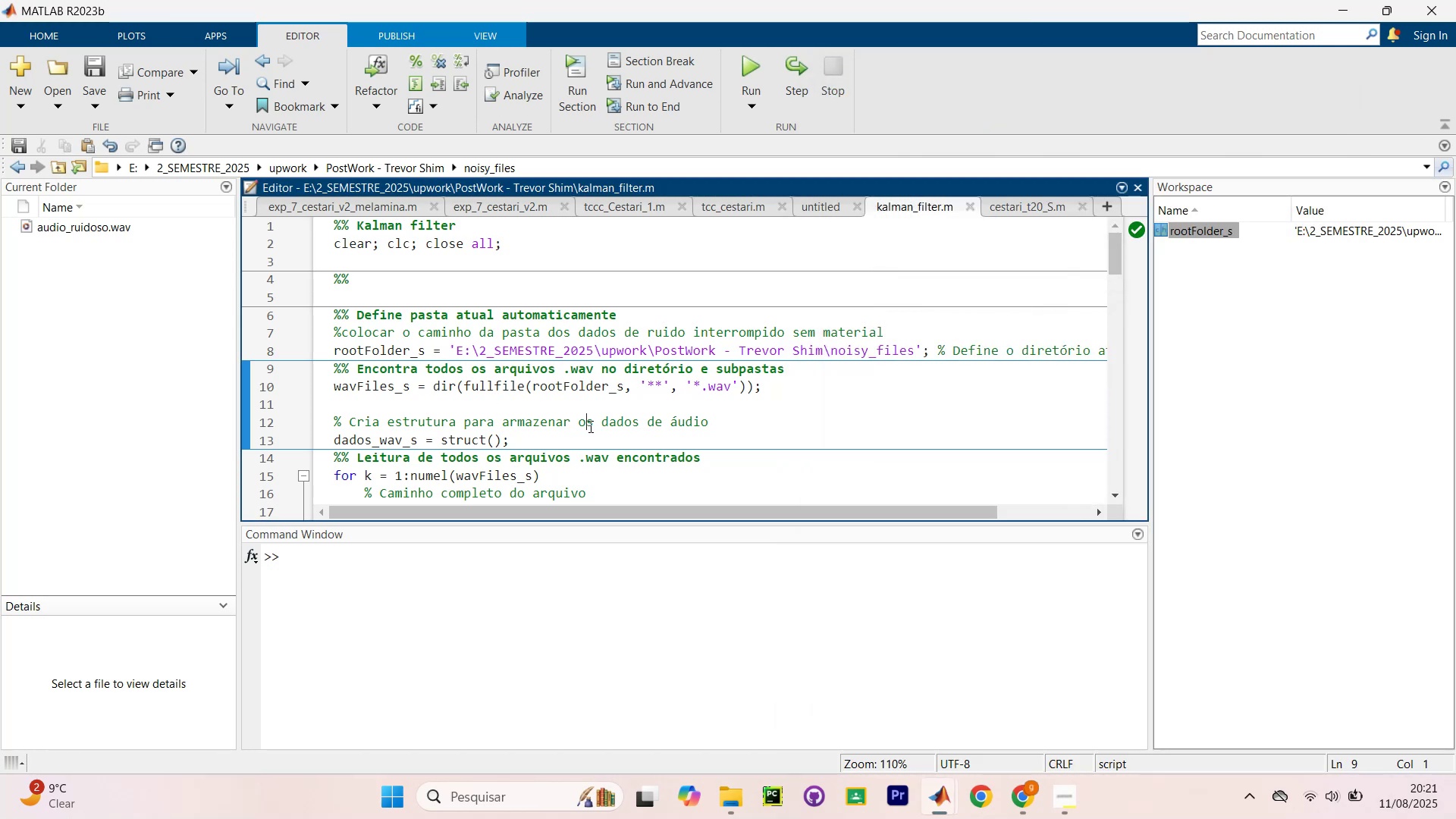 
key(Control+Shift+NumpadEnter)
 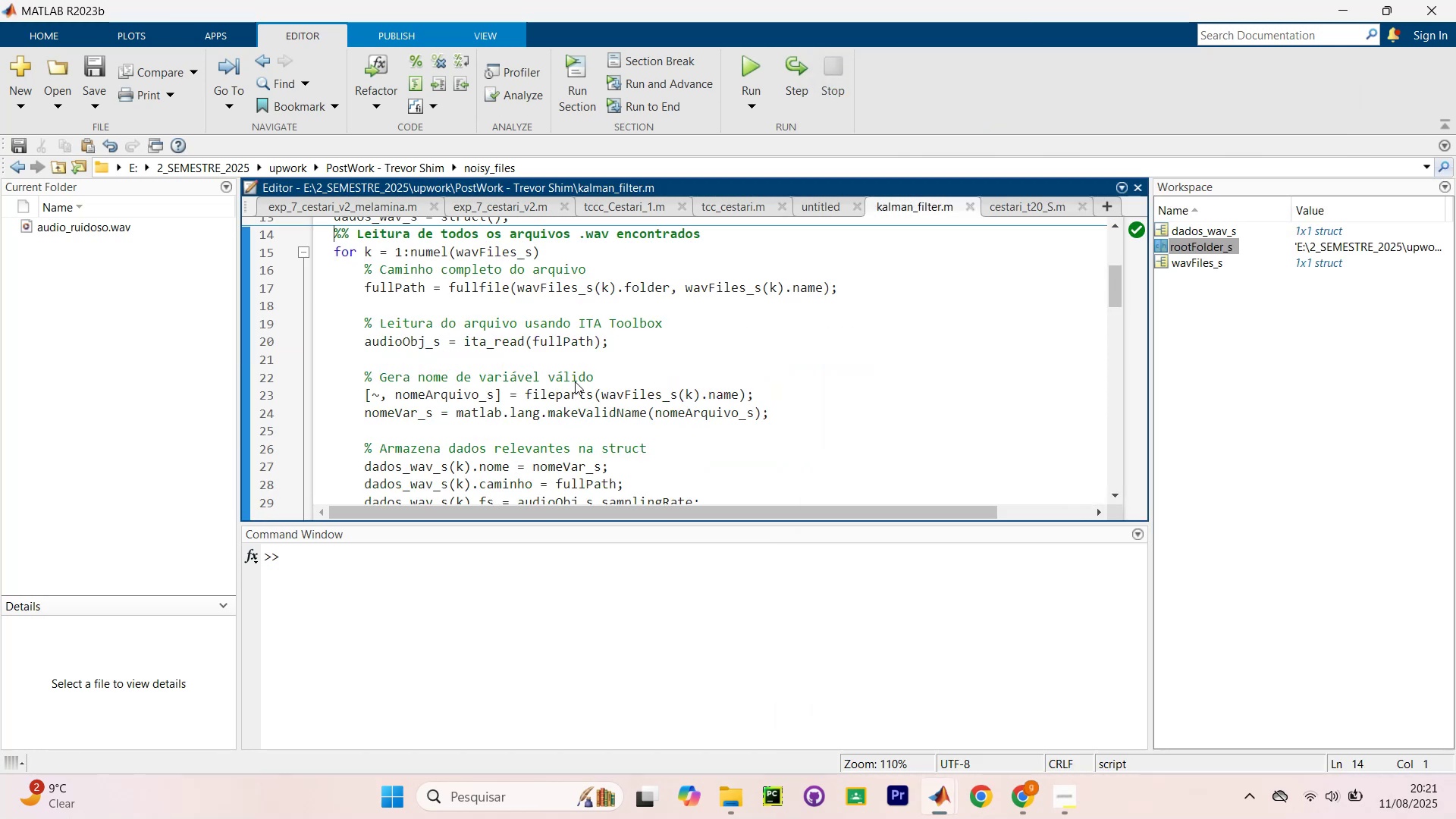 
key(Control+Shift+NumpadEnter)
 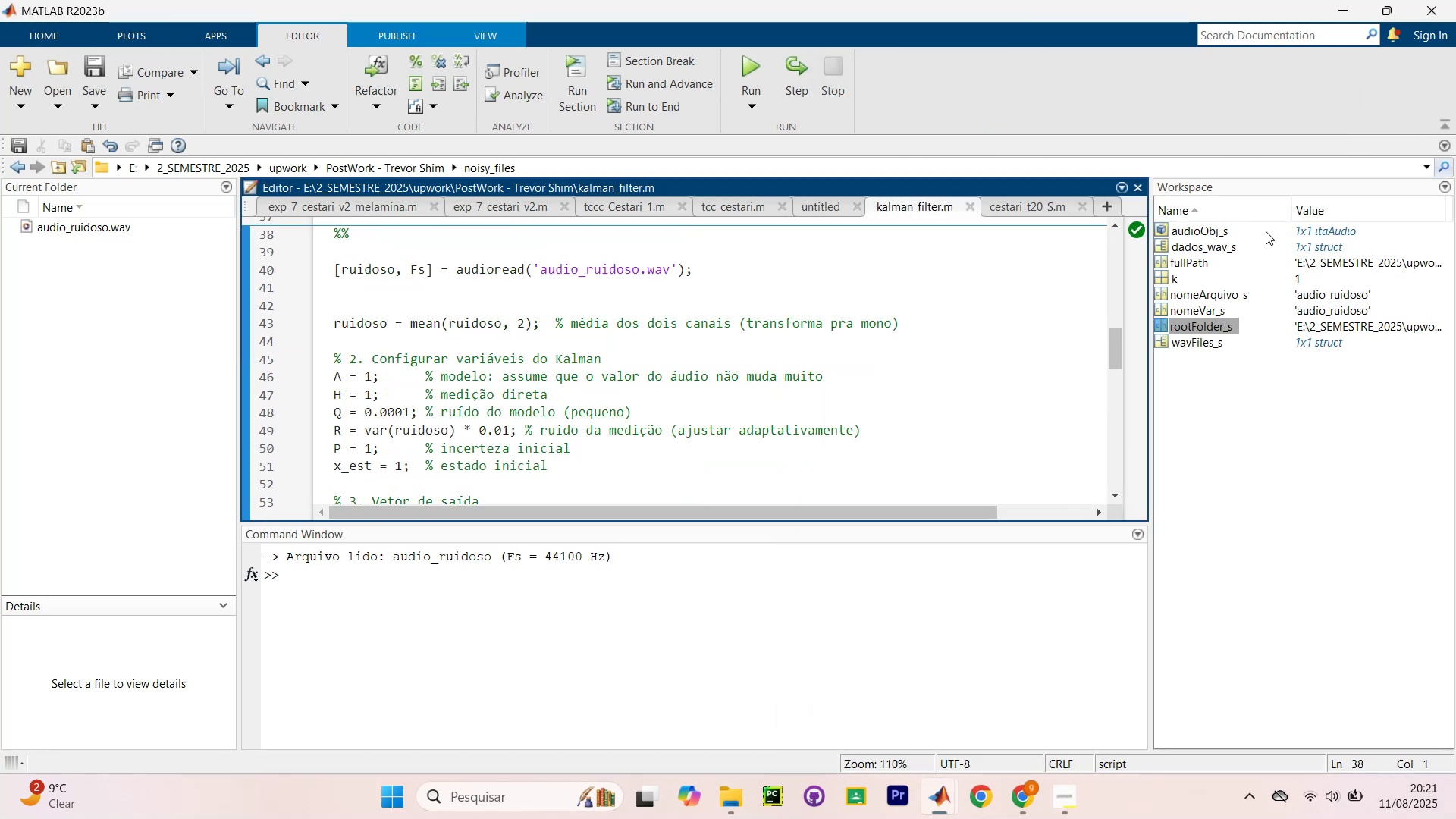 
double_click([1208, 249])
 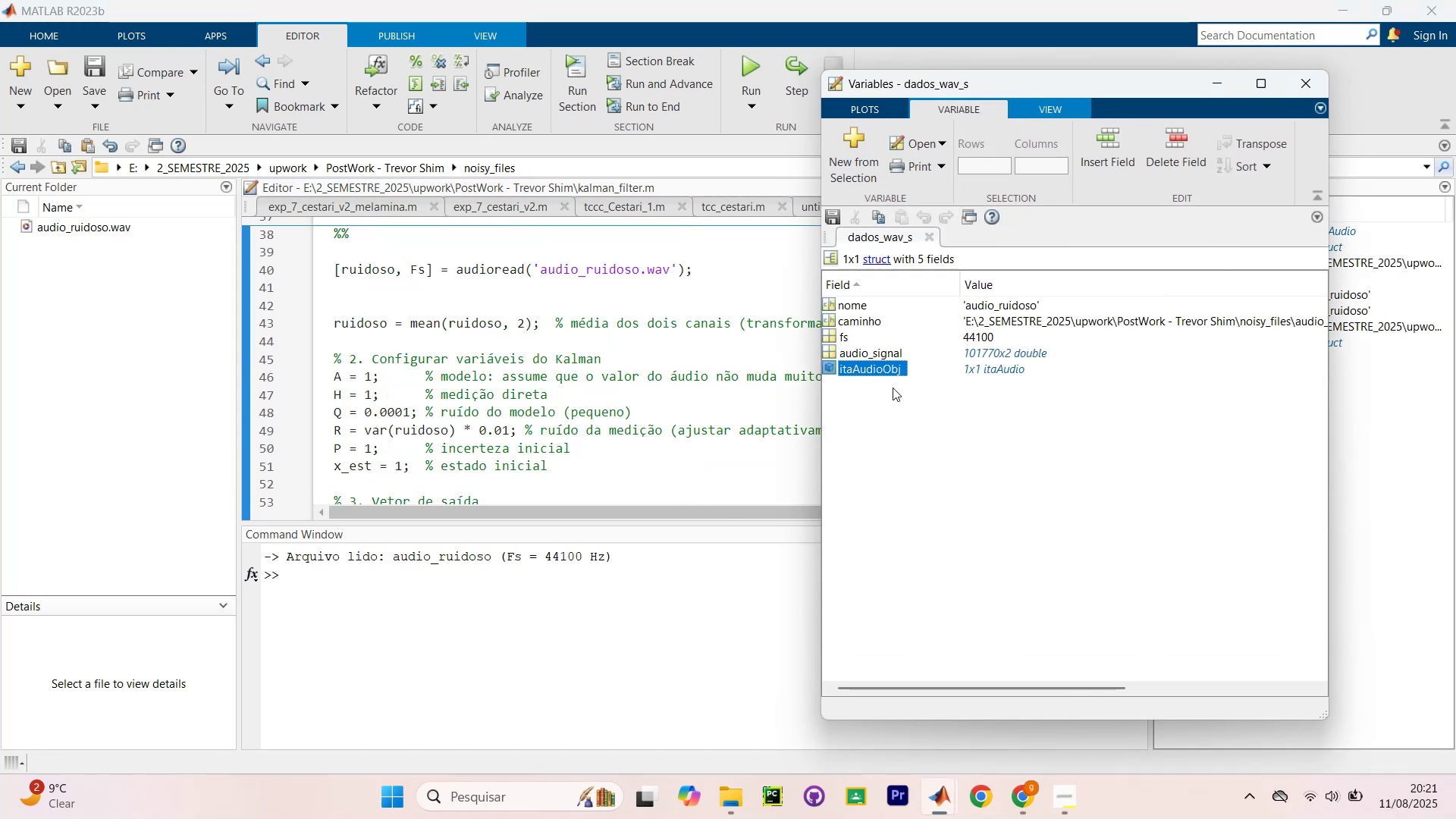 
double_click([868, 371])
 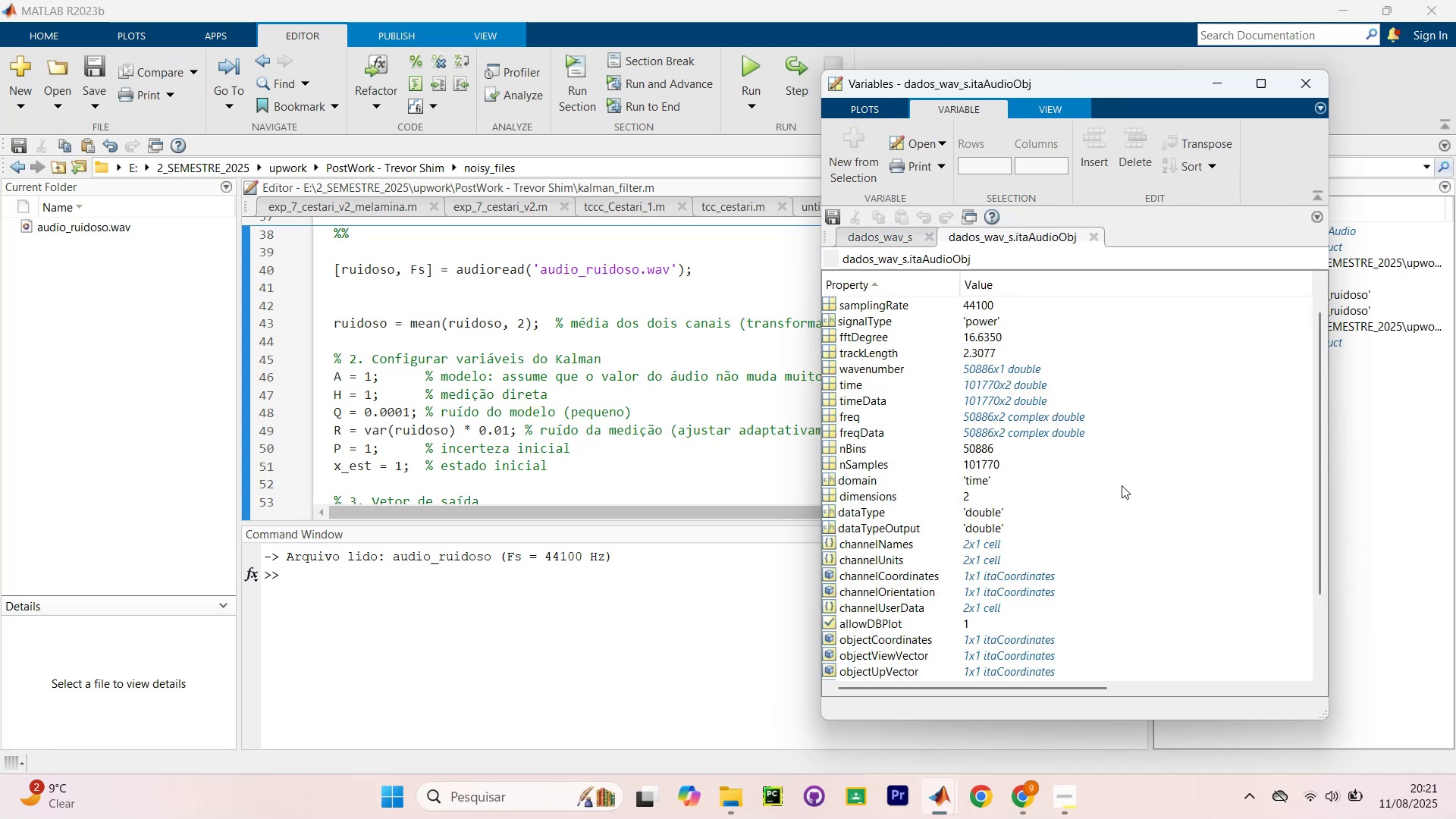 
scroll: coordinate [1101, 472], scroll_direction: up, amount: 5.0
 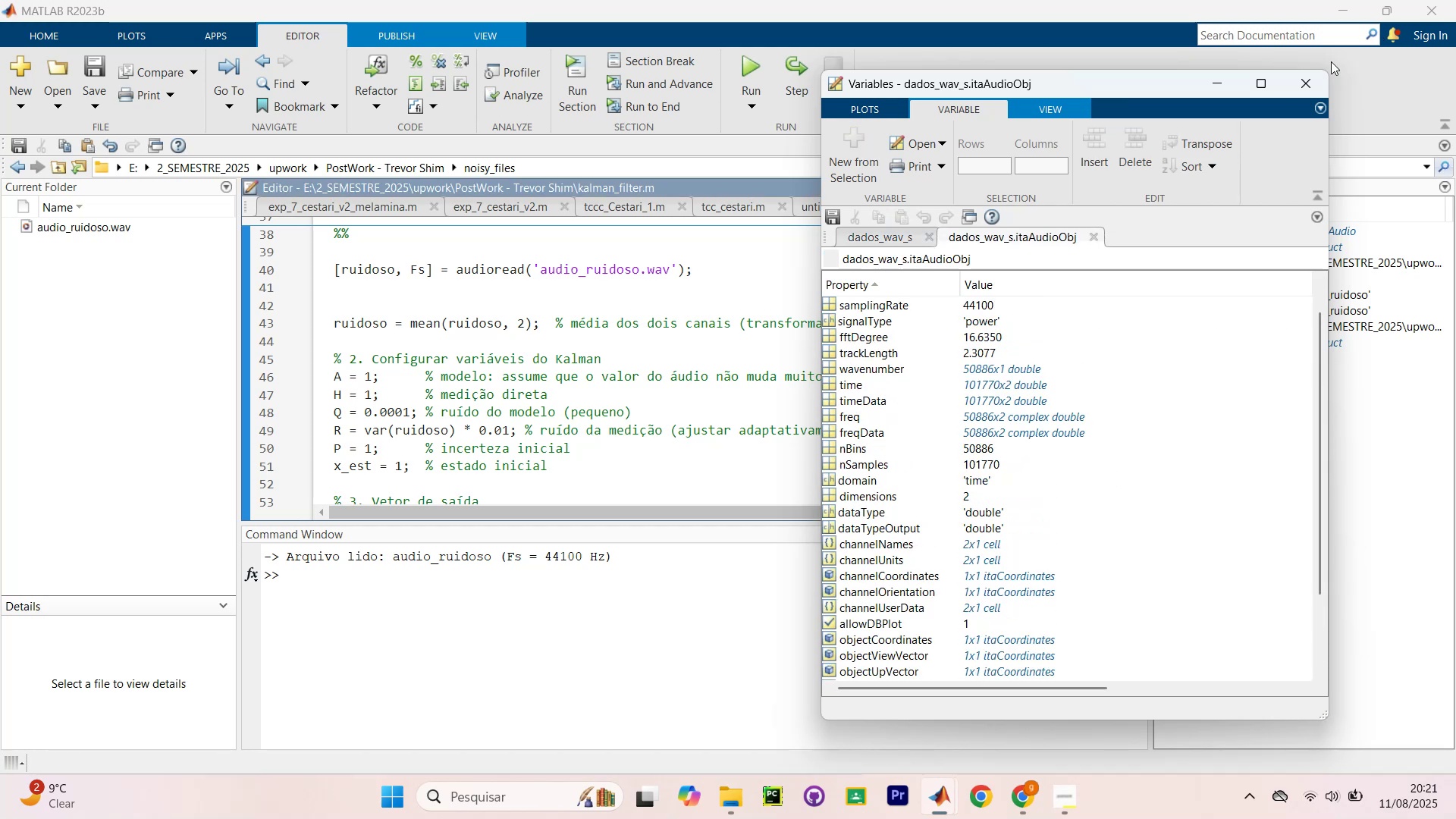 
left_click([1312, 82])
 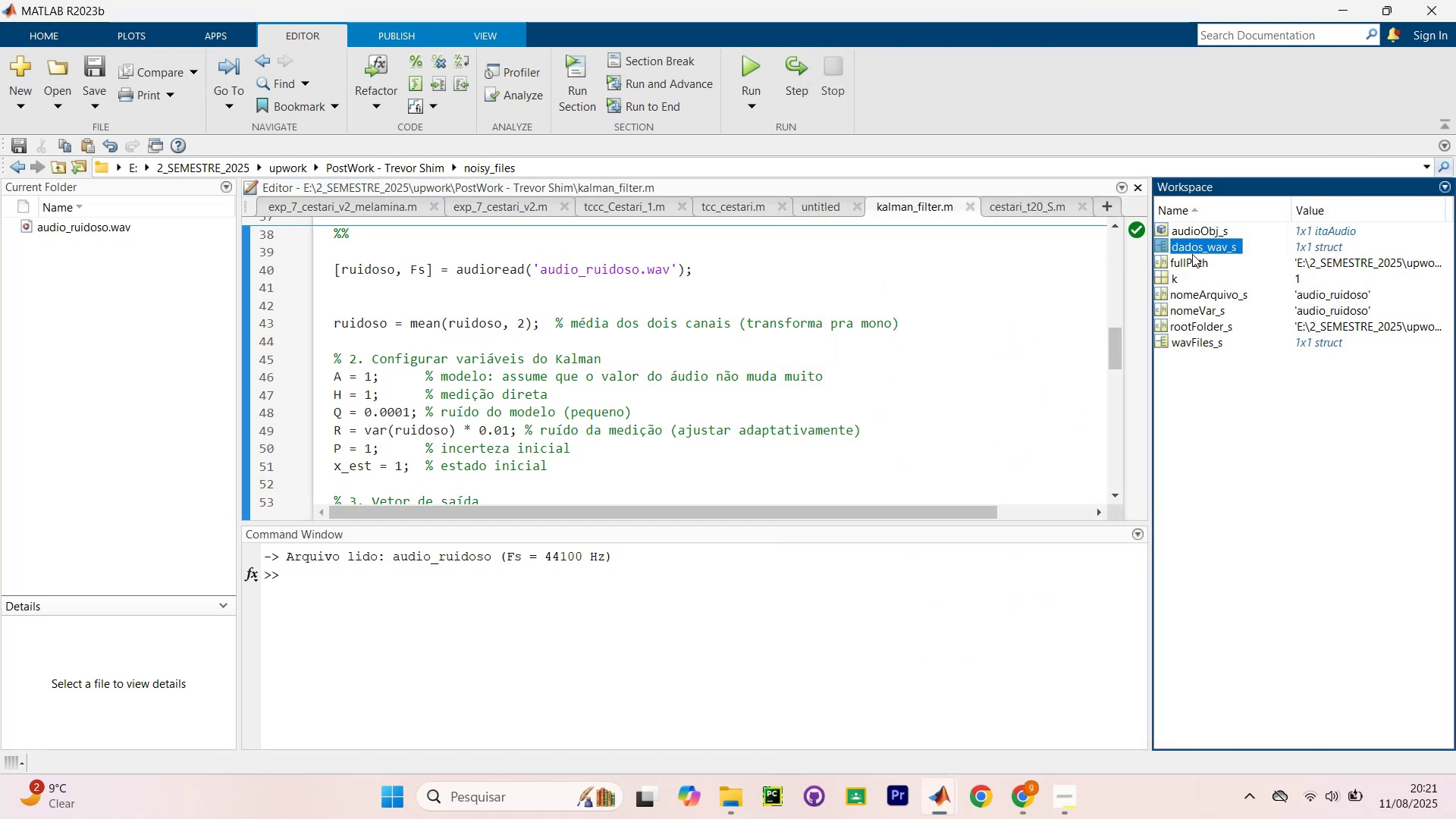 
double_click([1180, 263])
 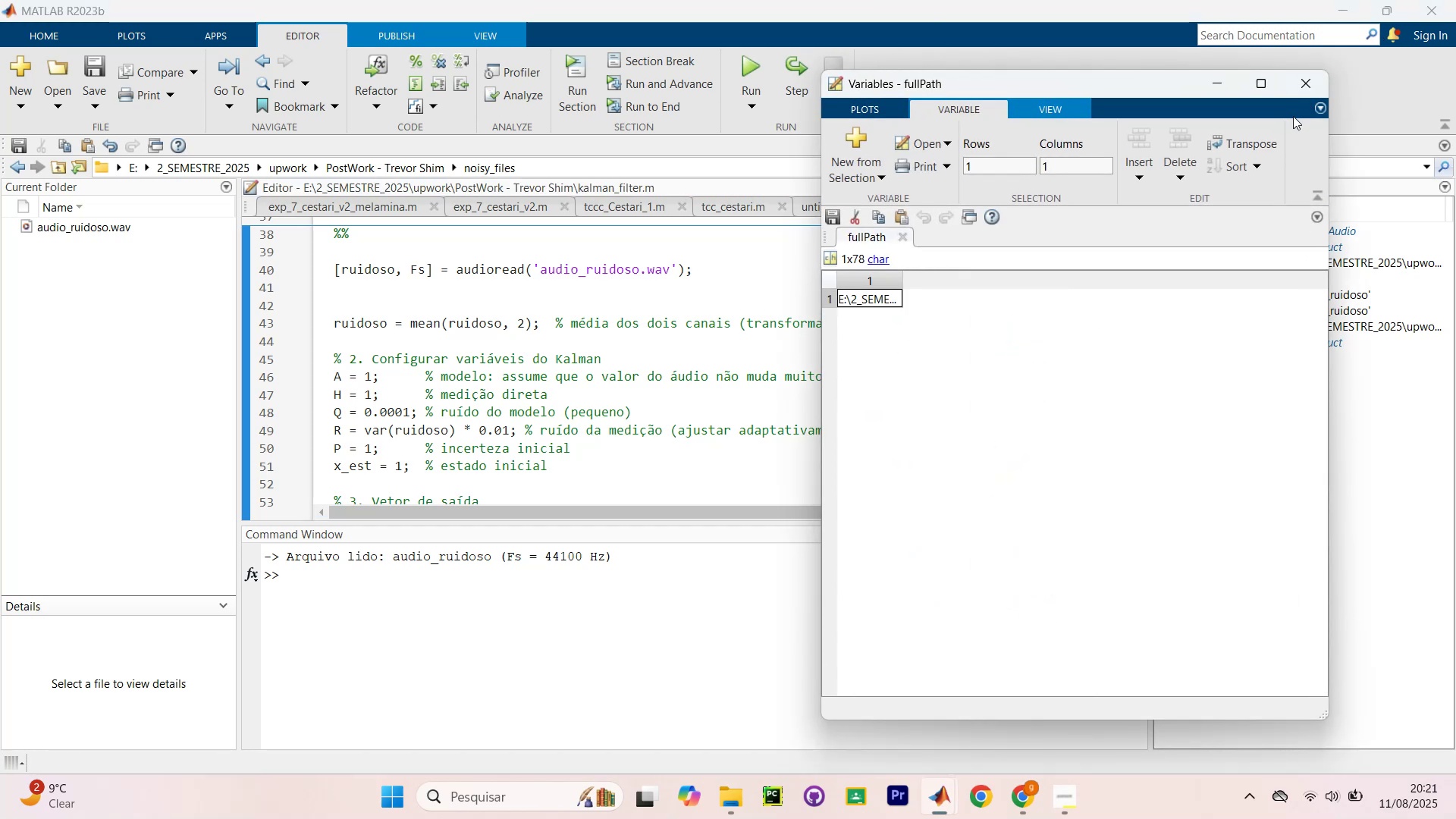 
scroll: coordinate [497, 294], scroll_direction: down, amount: 4.0
 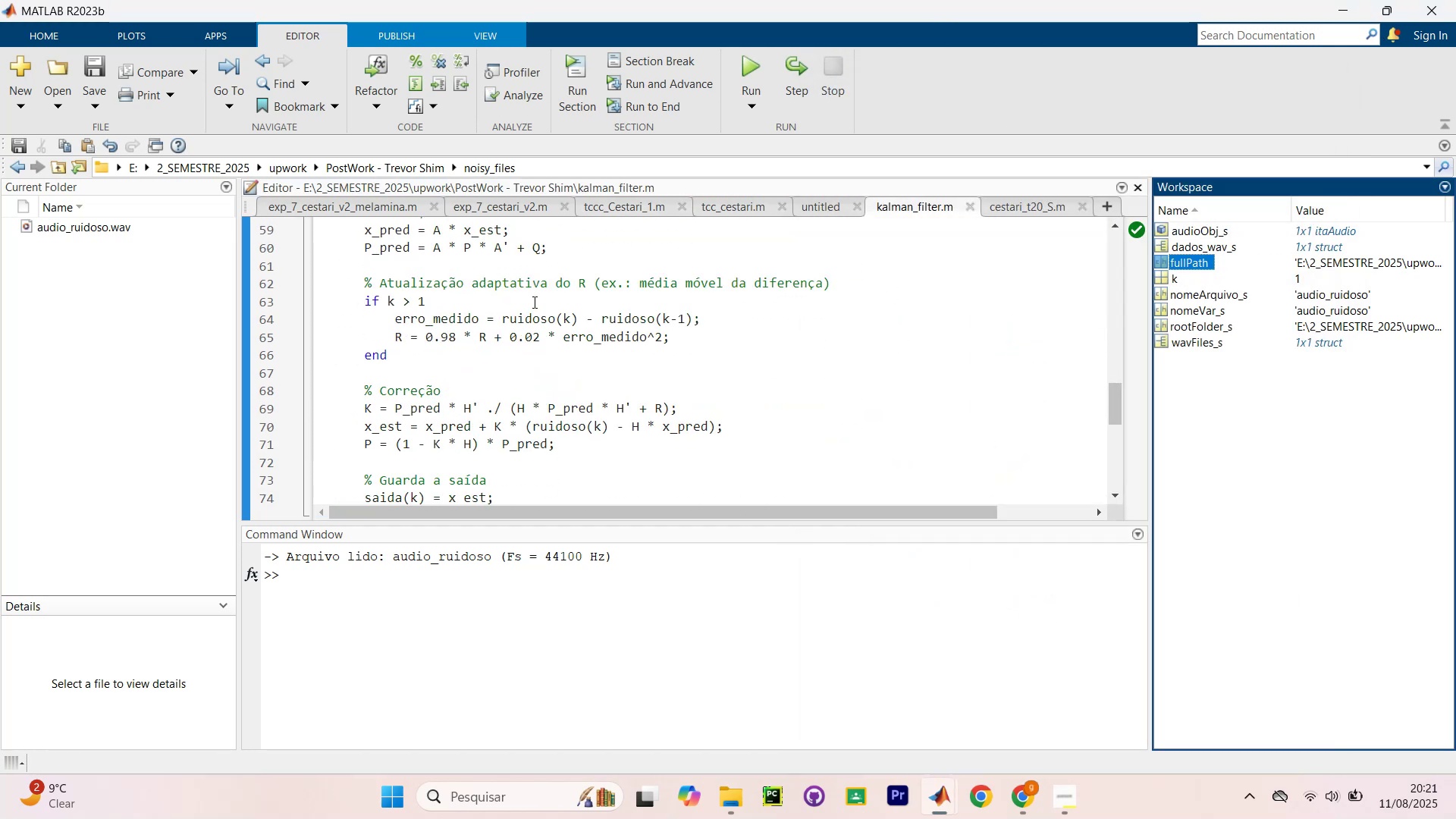 
key(Control+Shift+NumpadEnter)
 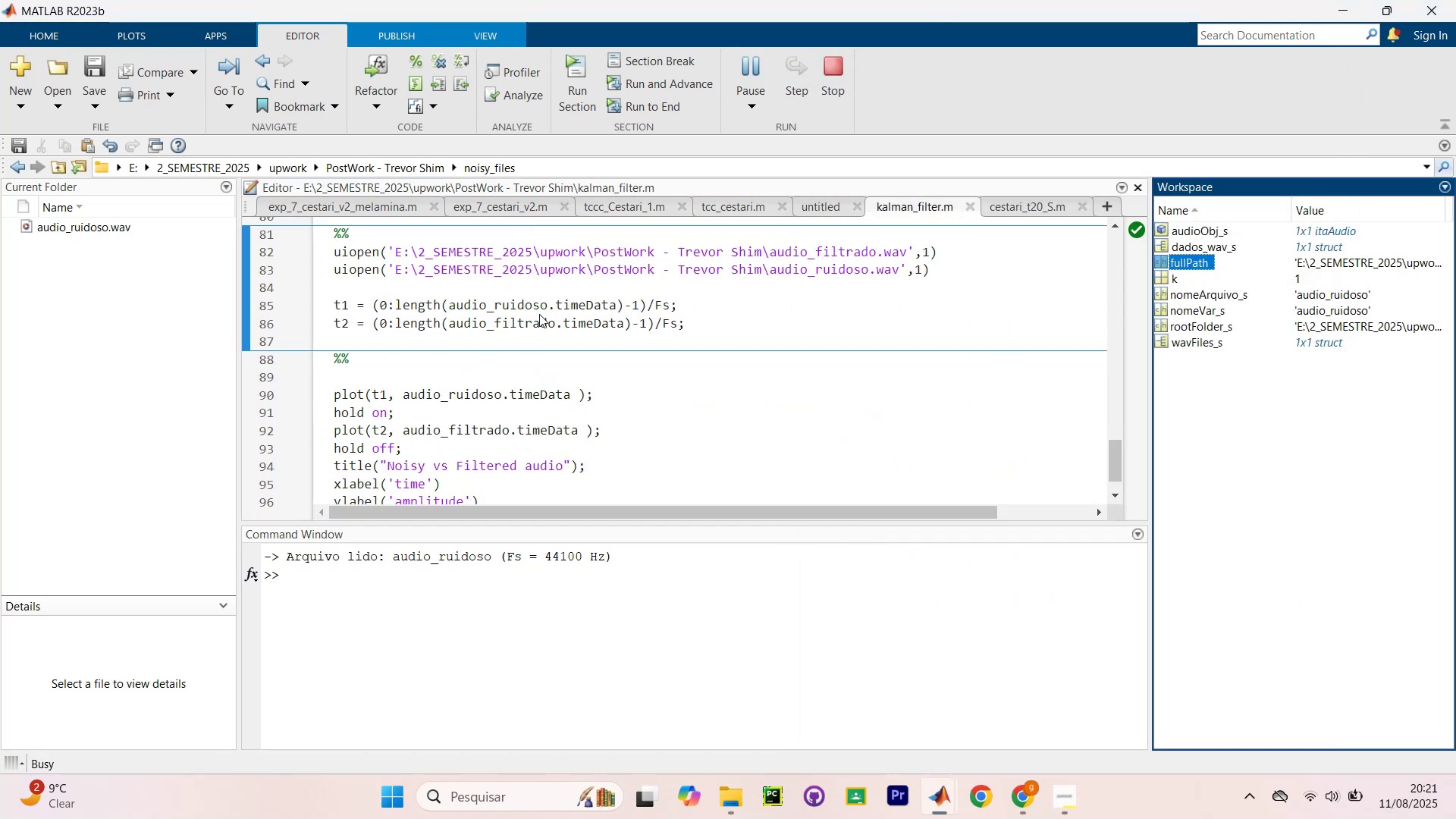 
key(Control+Shift+NumpadEnter)
 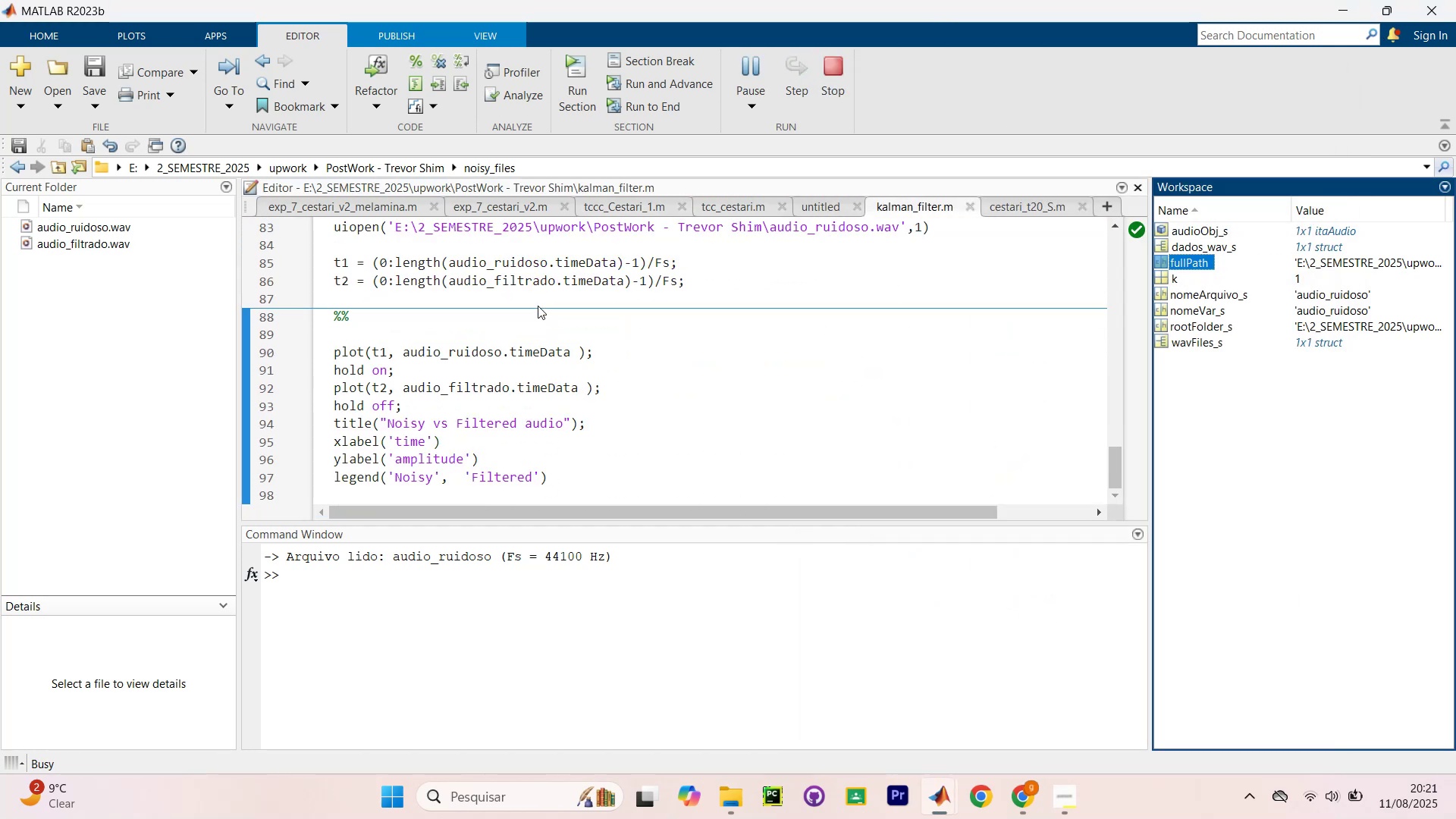 
key(Control+Shift+NumpadEnter)
 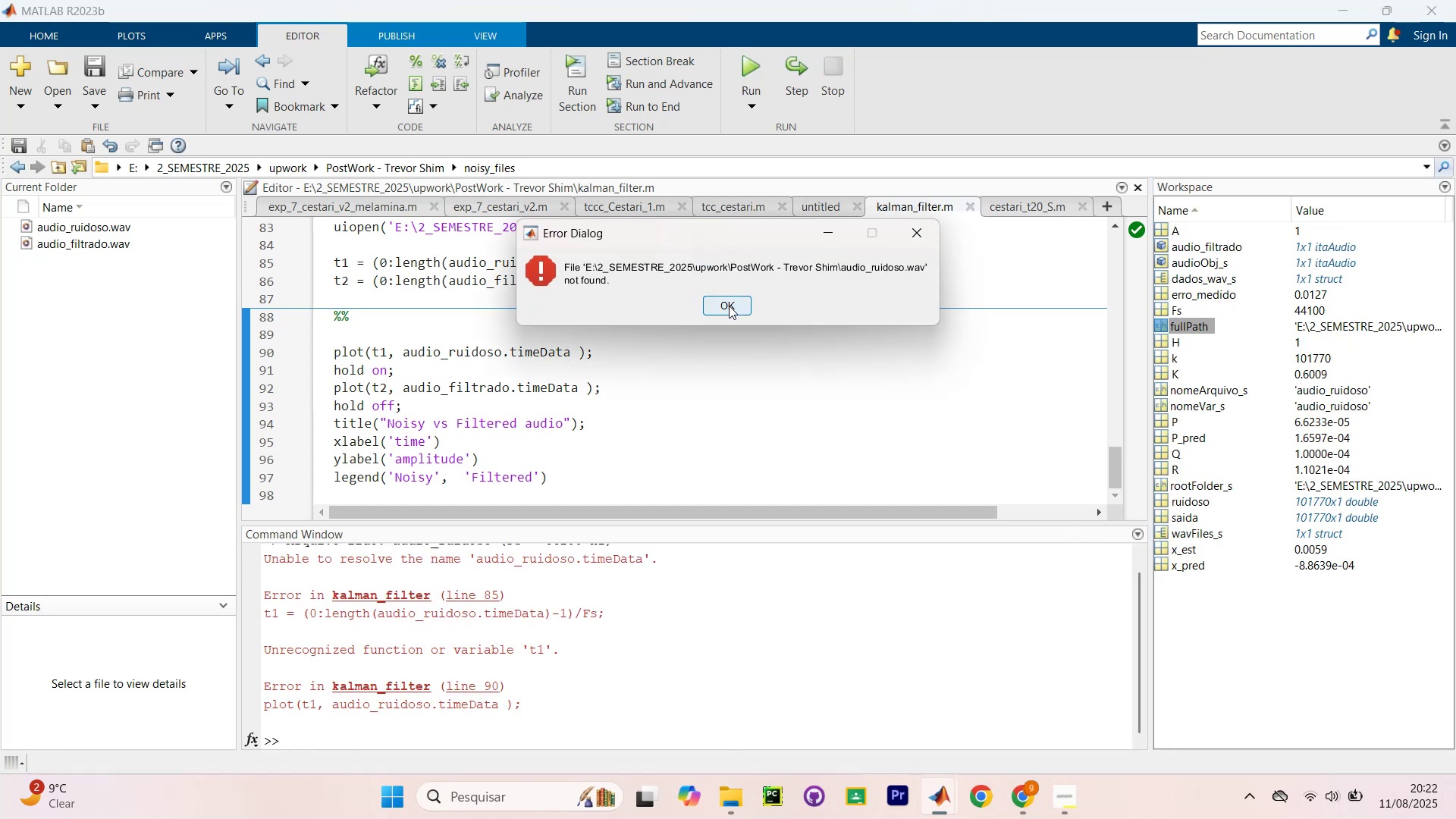 
wait(7.31)
 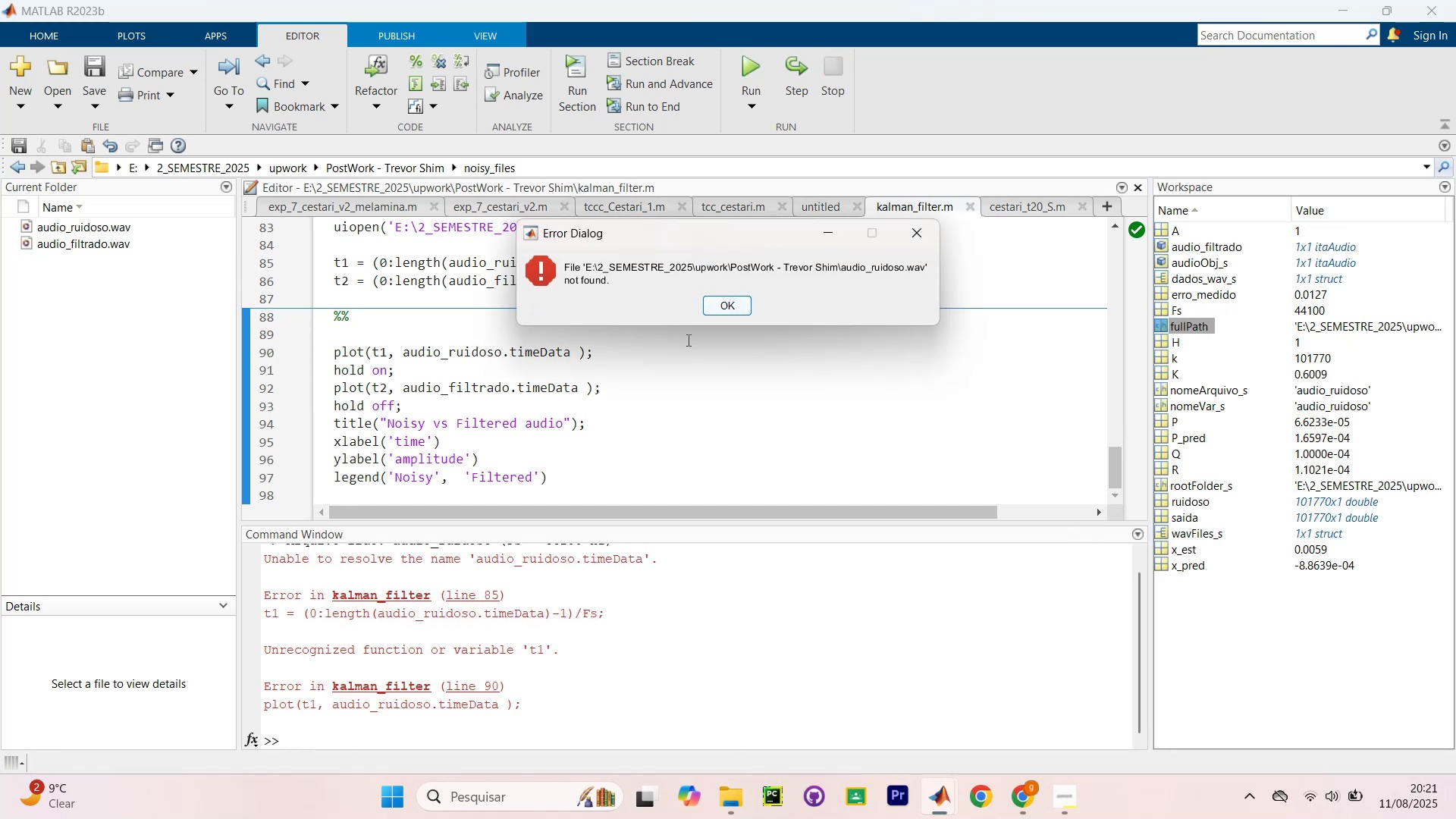 
scroll: coordinate [93, 345], scroll_direction: up, amount: 5.0
 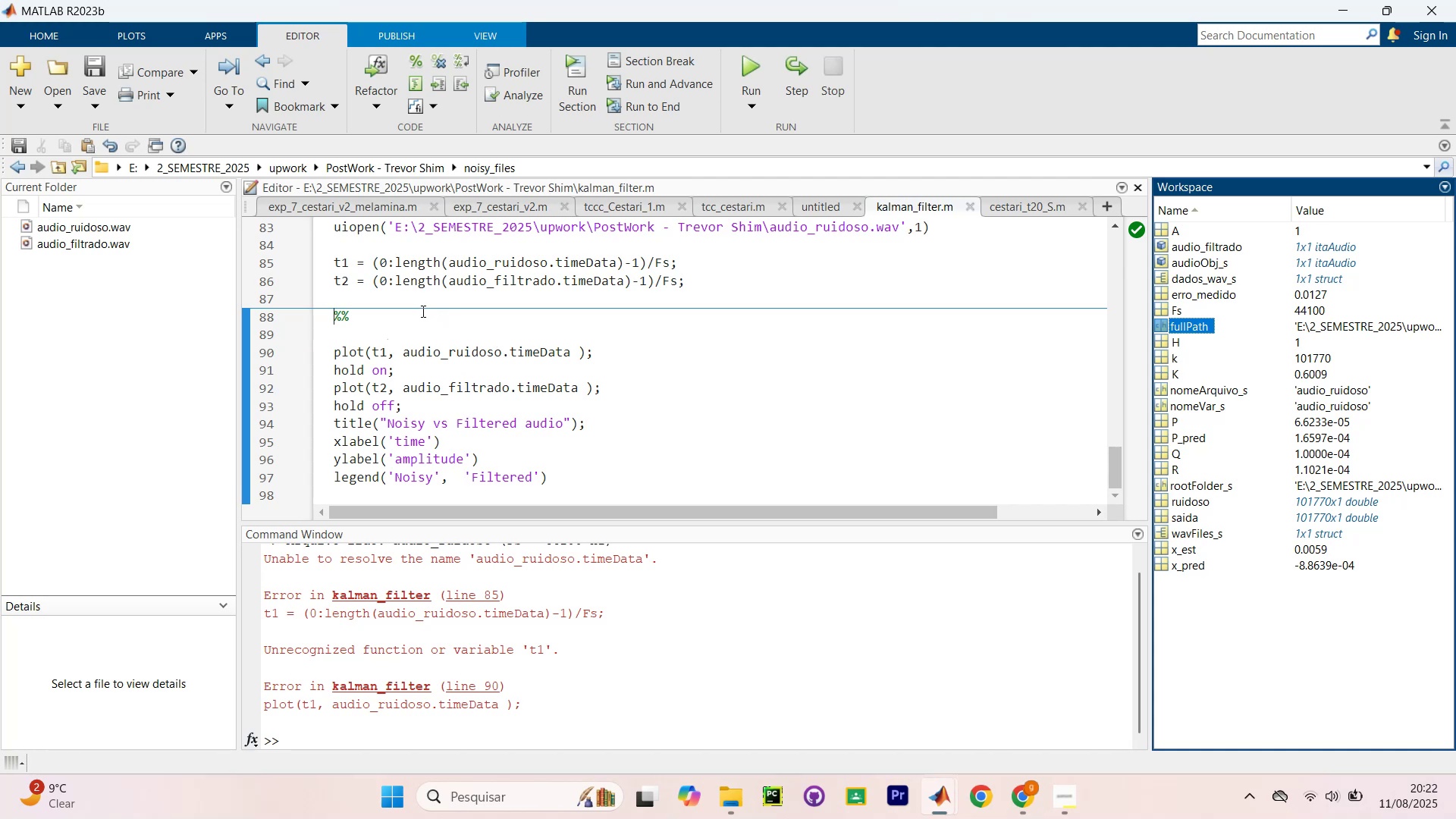 
wait(6.19)
 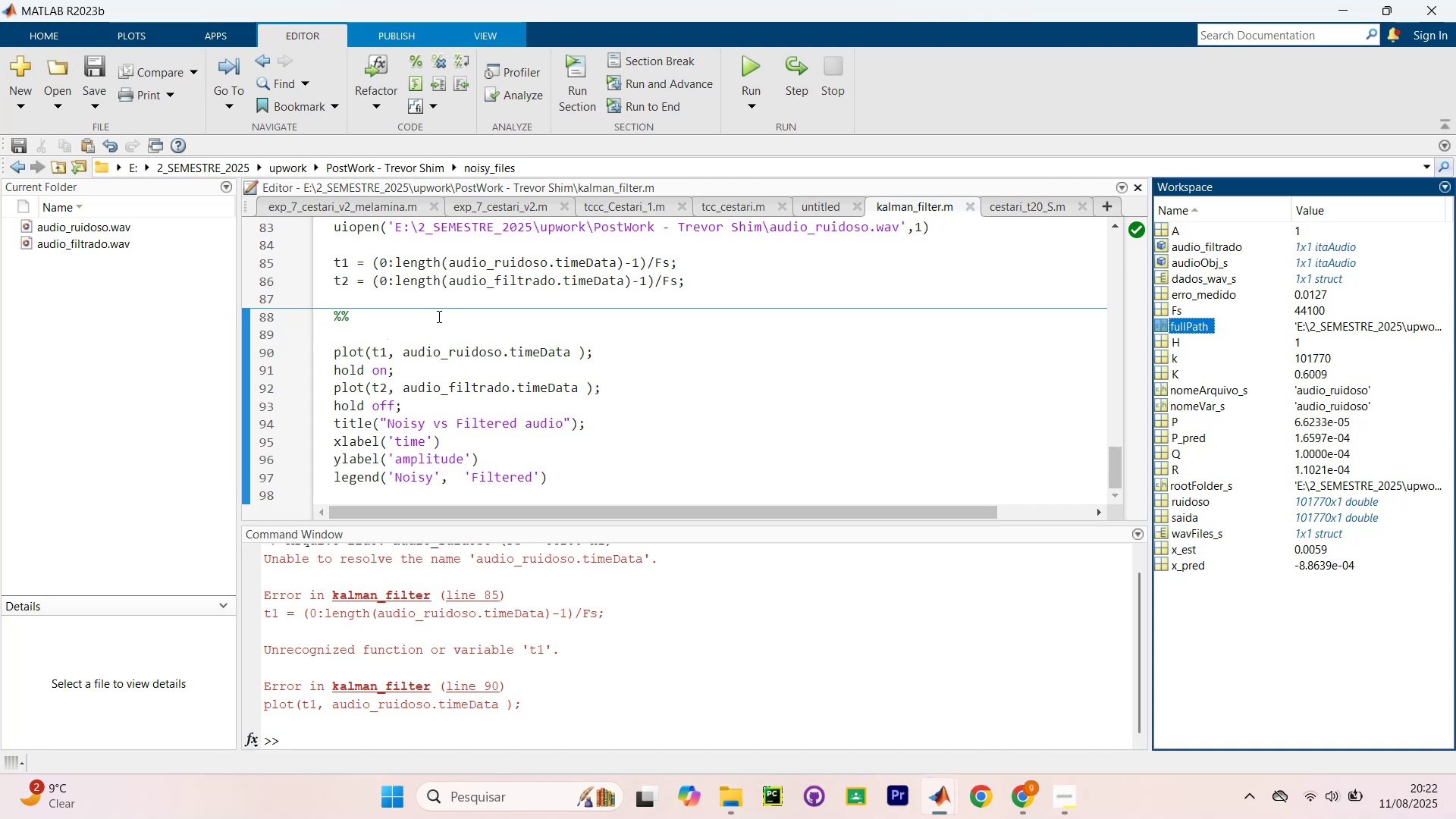 
left_click([14, 171])
 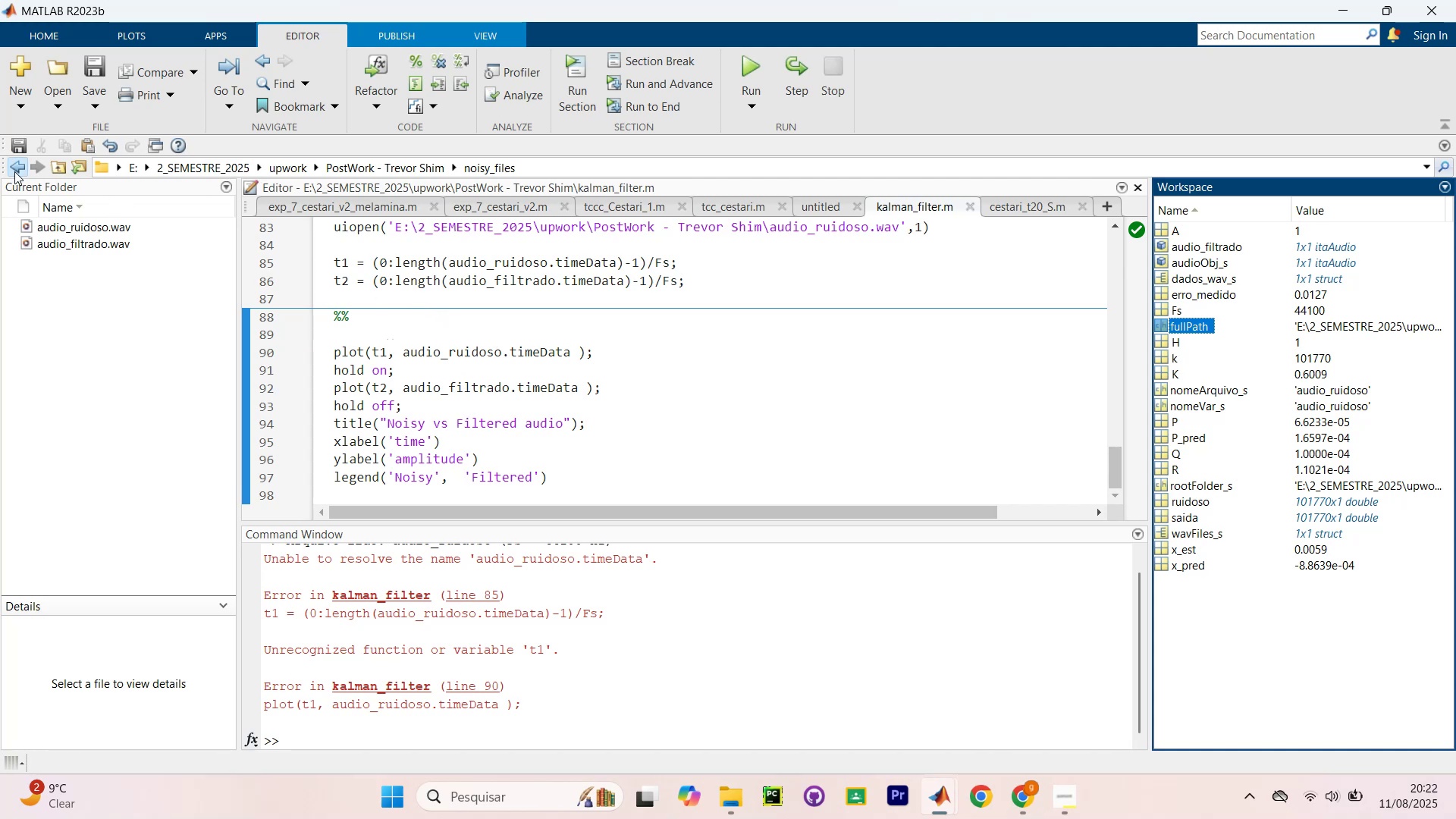 
mouse_move([2, 196])
 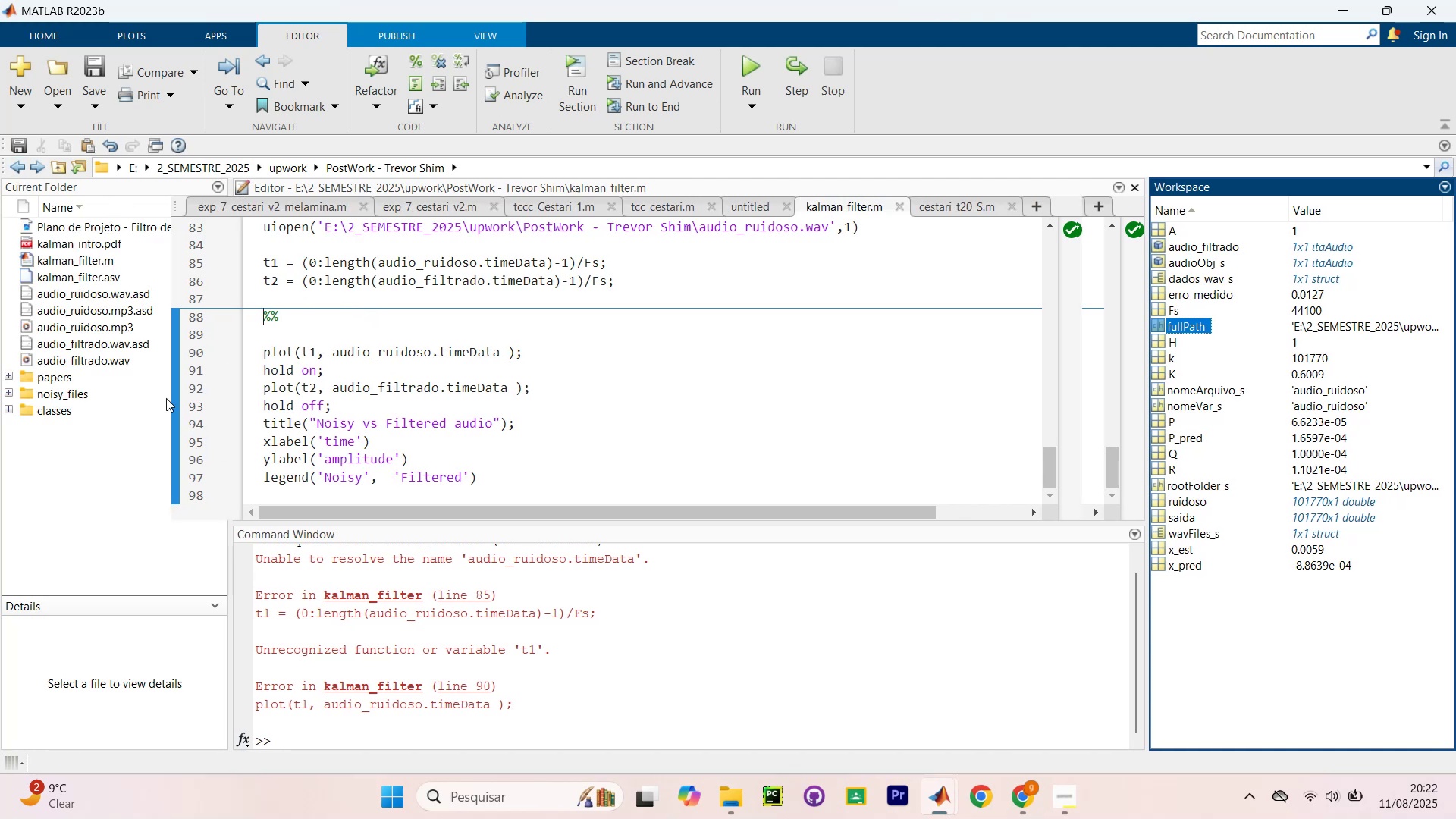 
scroll: coordinate [537, 303], scroll_direction: up, amount: 25.0
 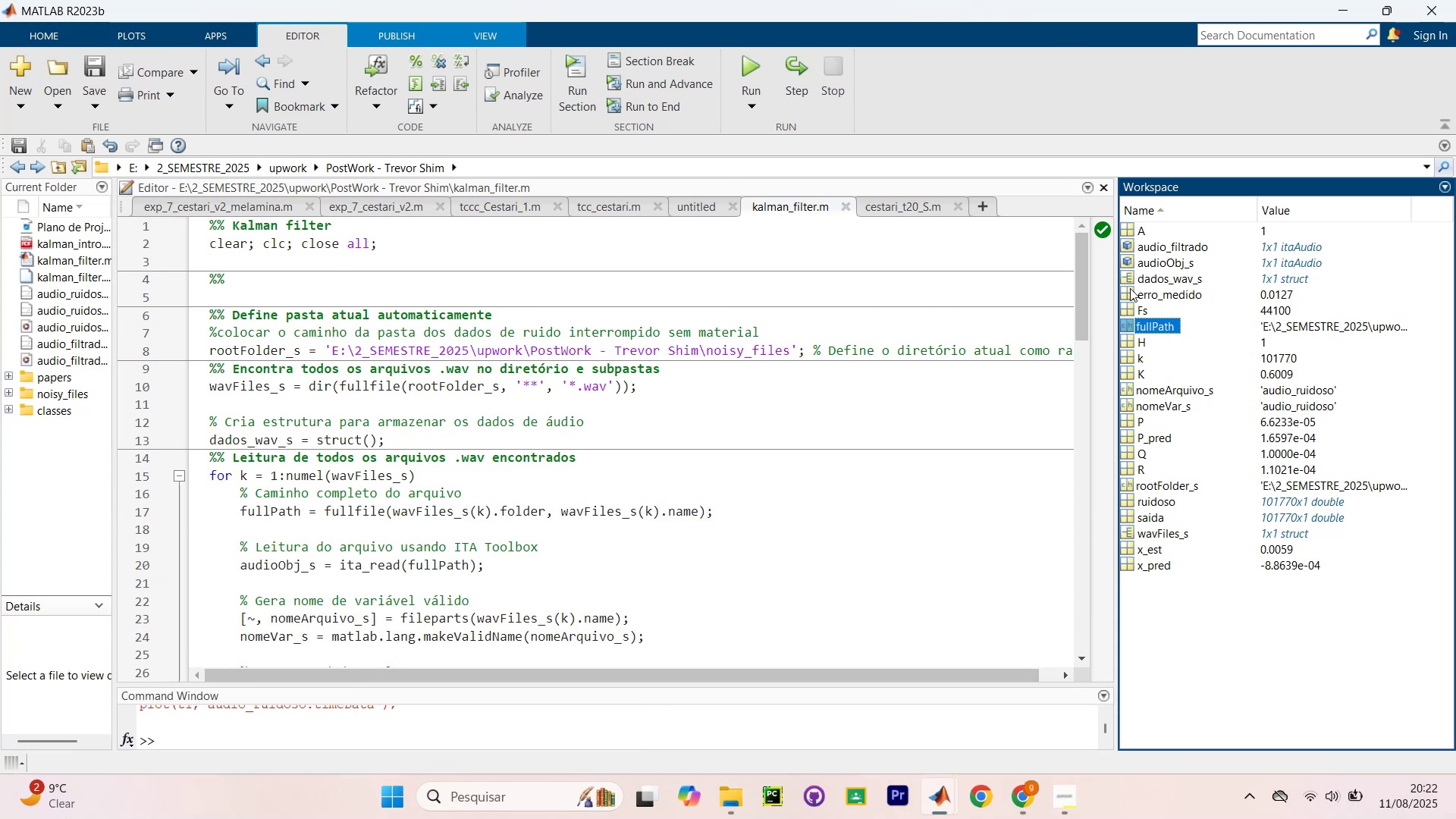 
left_click([1107, 286])
 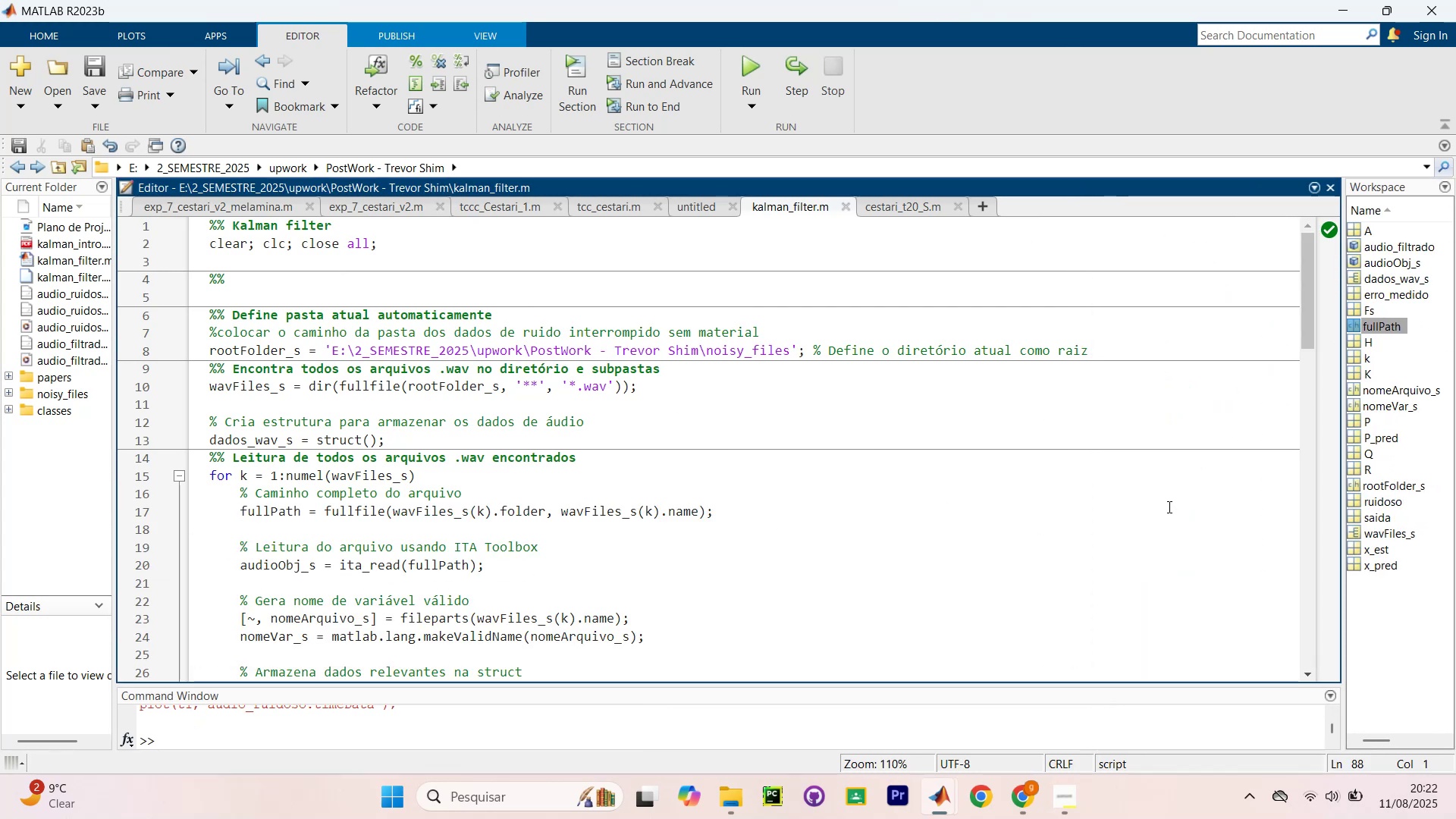 
wait(6.0)
 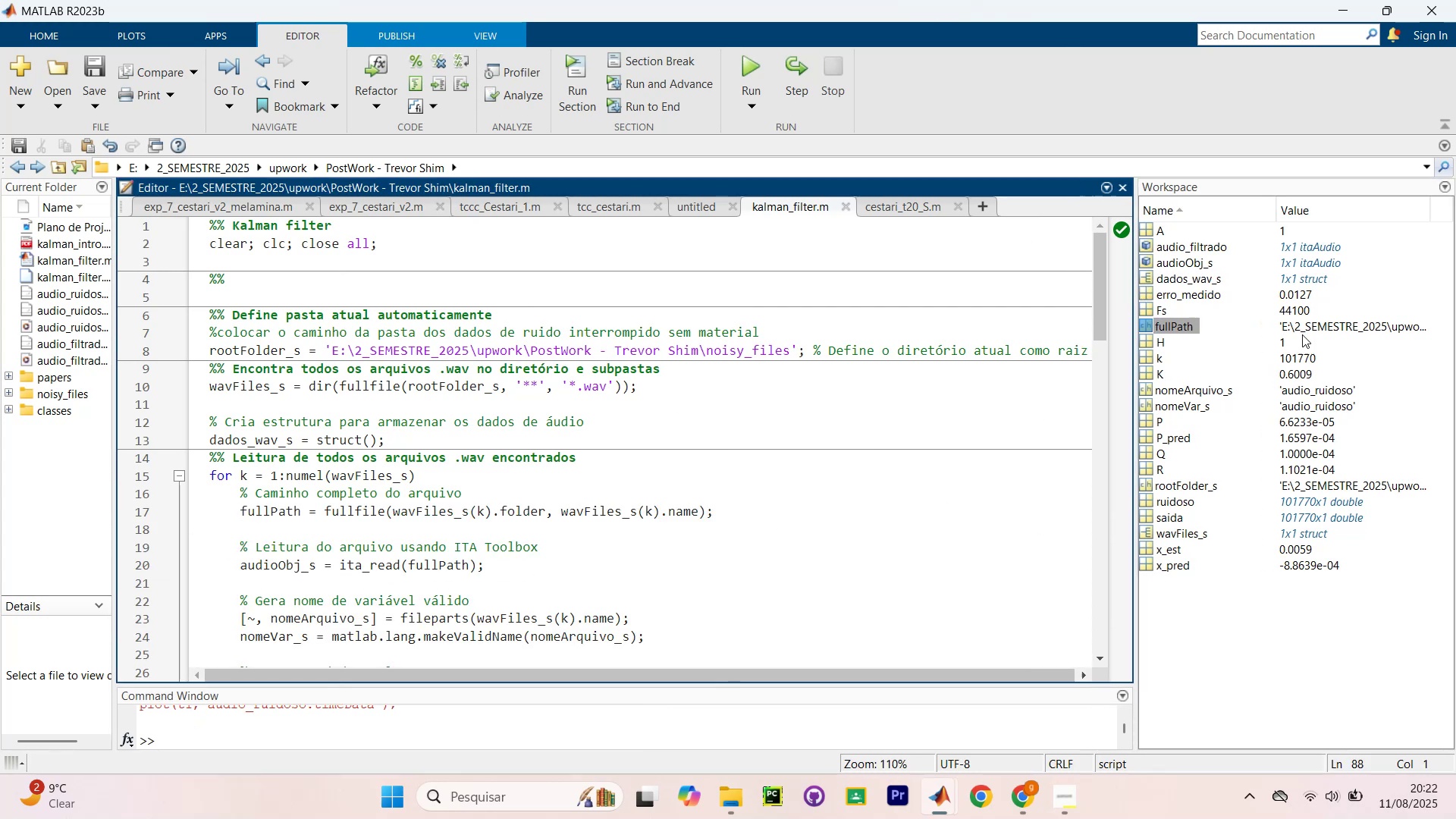 
scroll: coordinate [298, 353], scroll_direction: down, amount: 1.0
 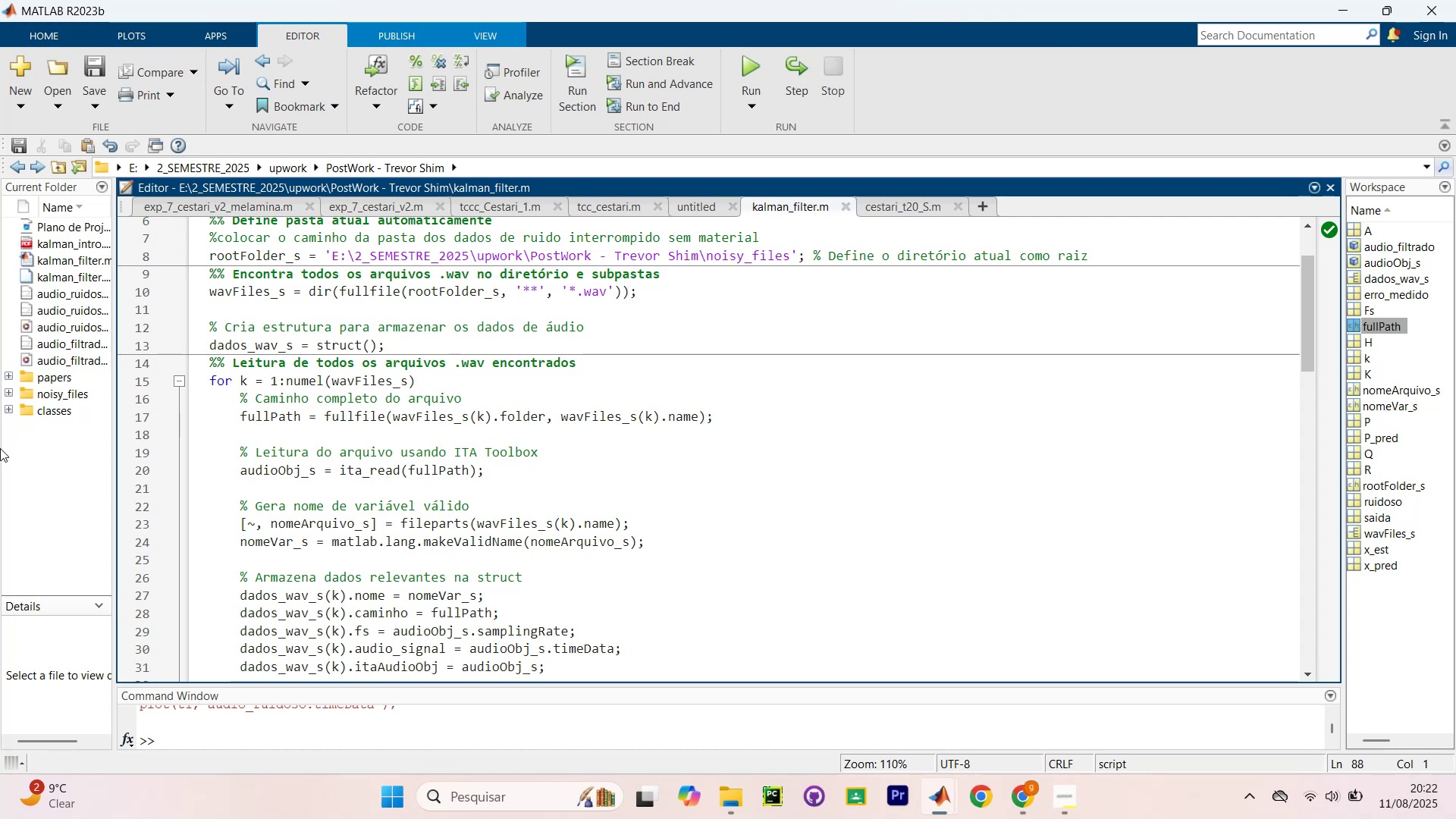 
wait(7.19)
 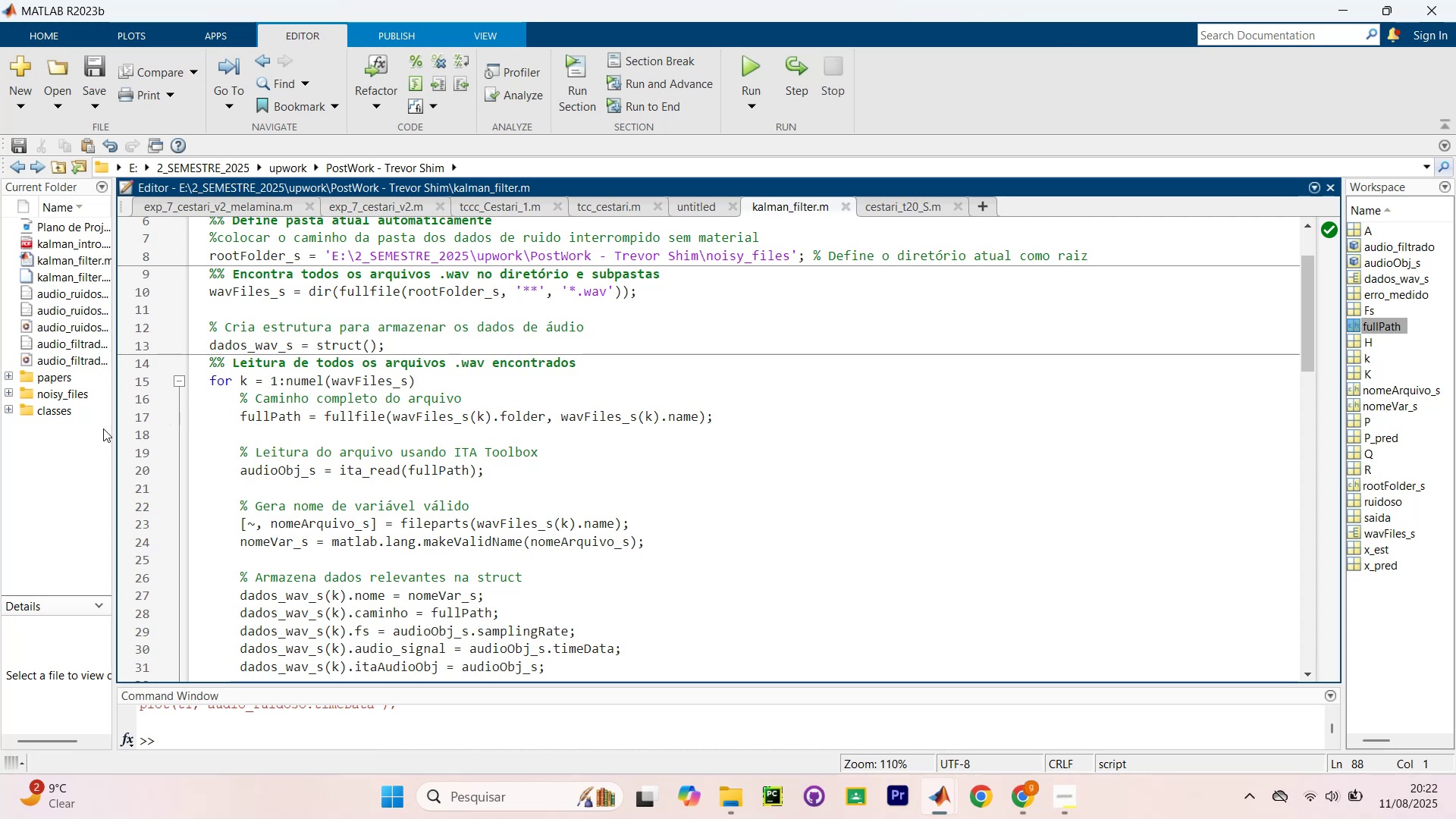 
scroll: coordinate [315, 497], scroll_direction: down, amount: 20.0
 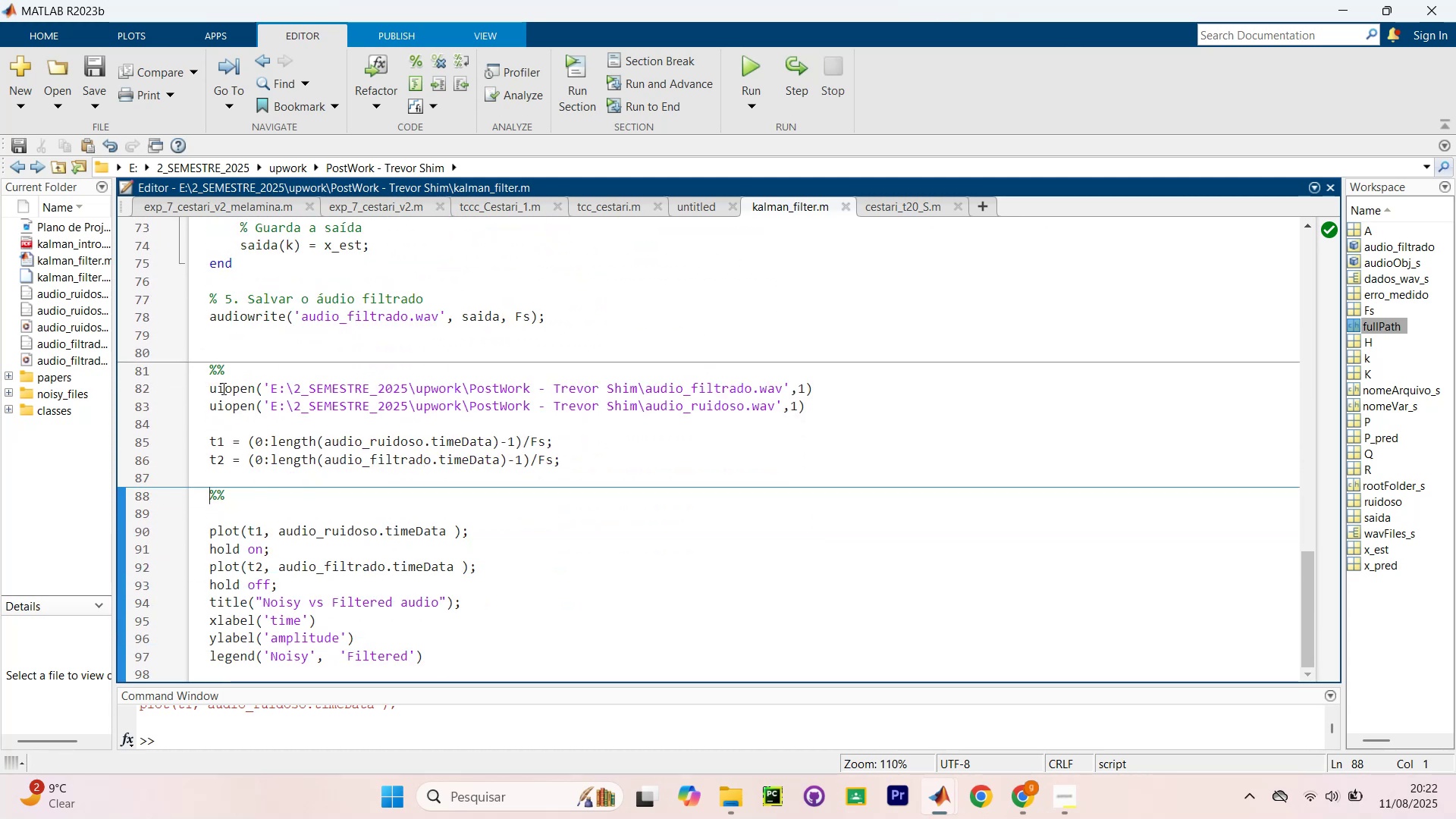 
left_click([234, 449])
 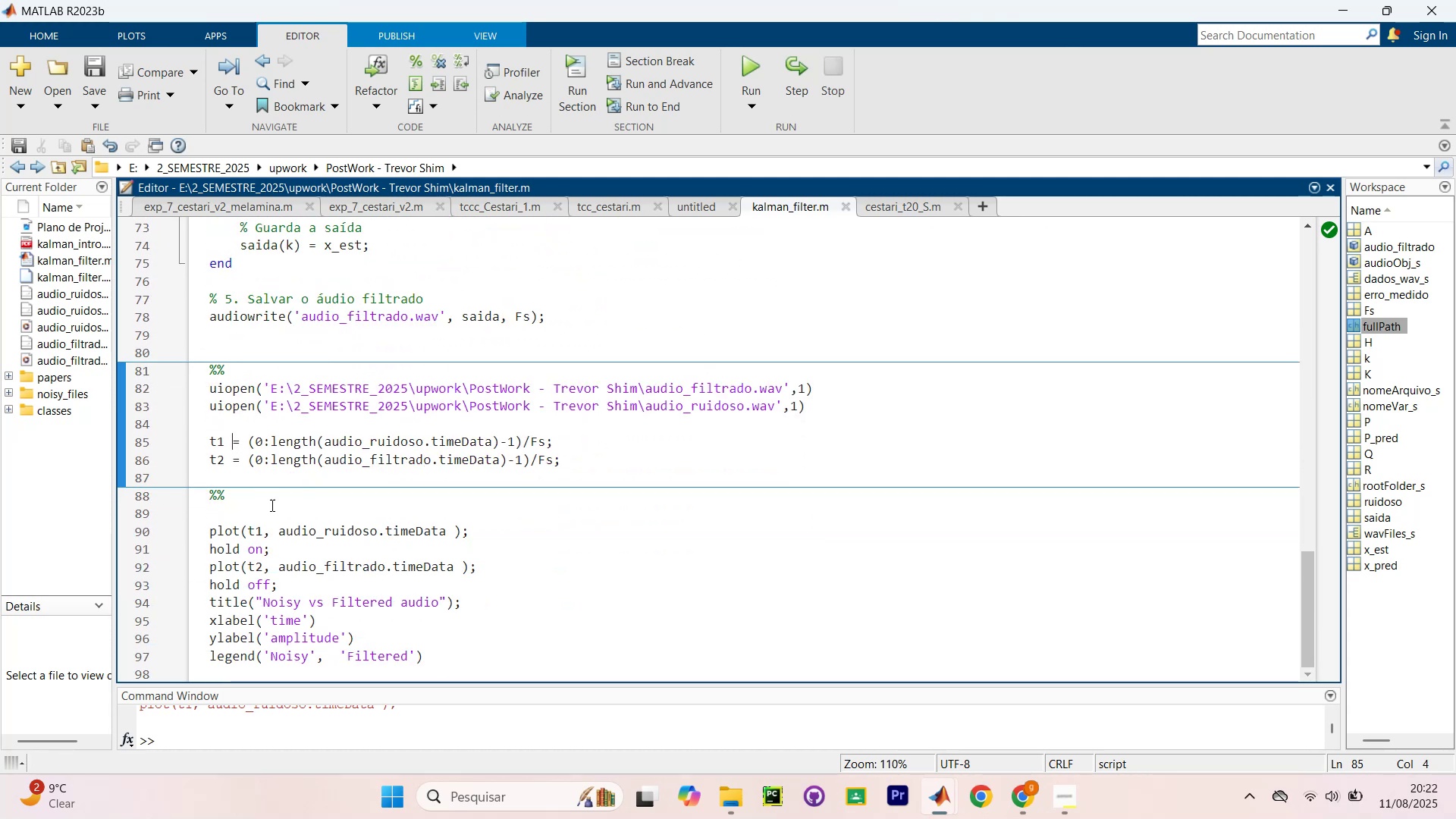 
scroll: coordinate [274, 519], scroll_direction: down, amount: 4.0
 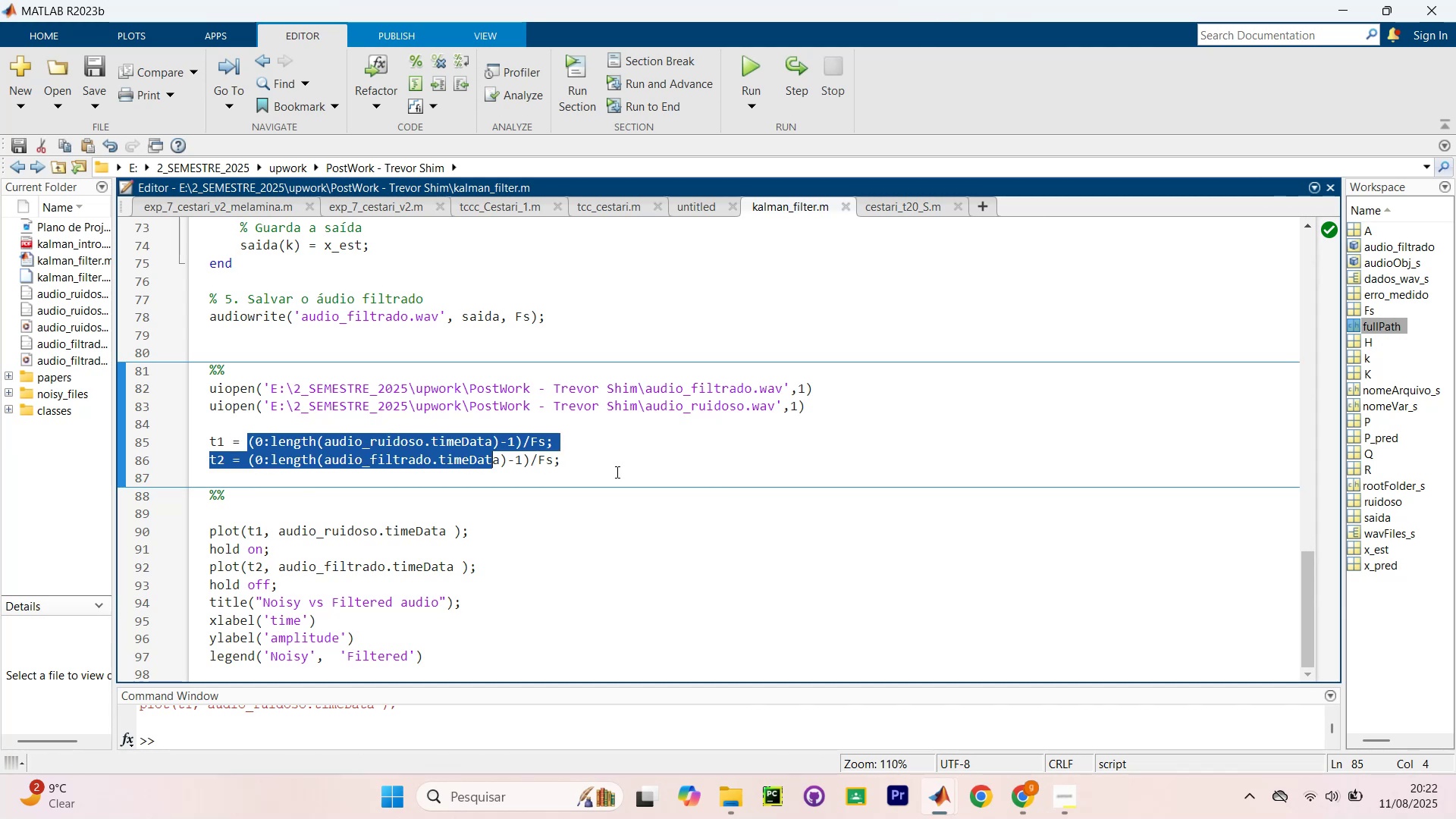 
scroll: coordinate [527, 553], scroll_direction: up, amount: 3.0
 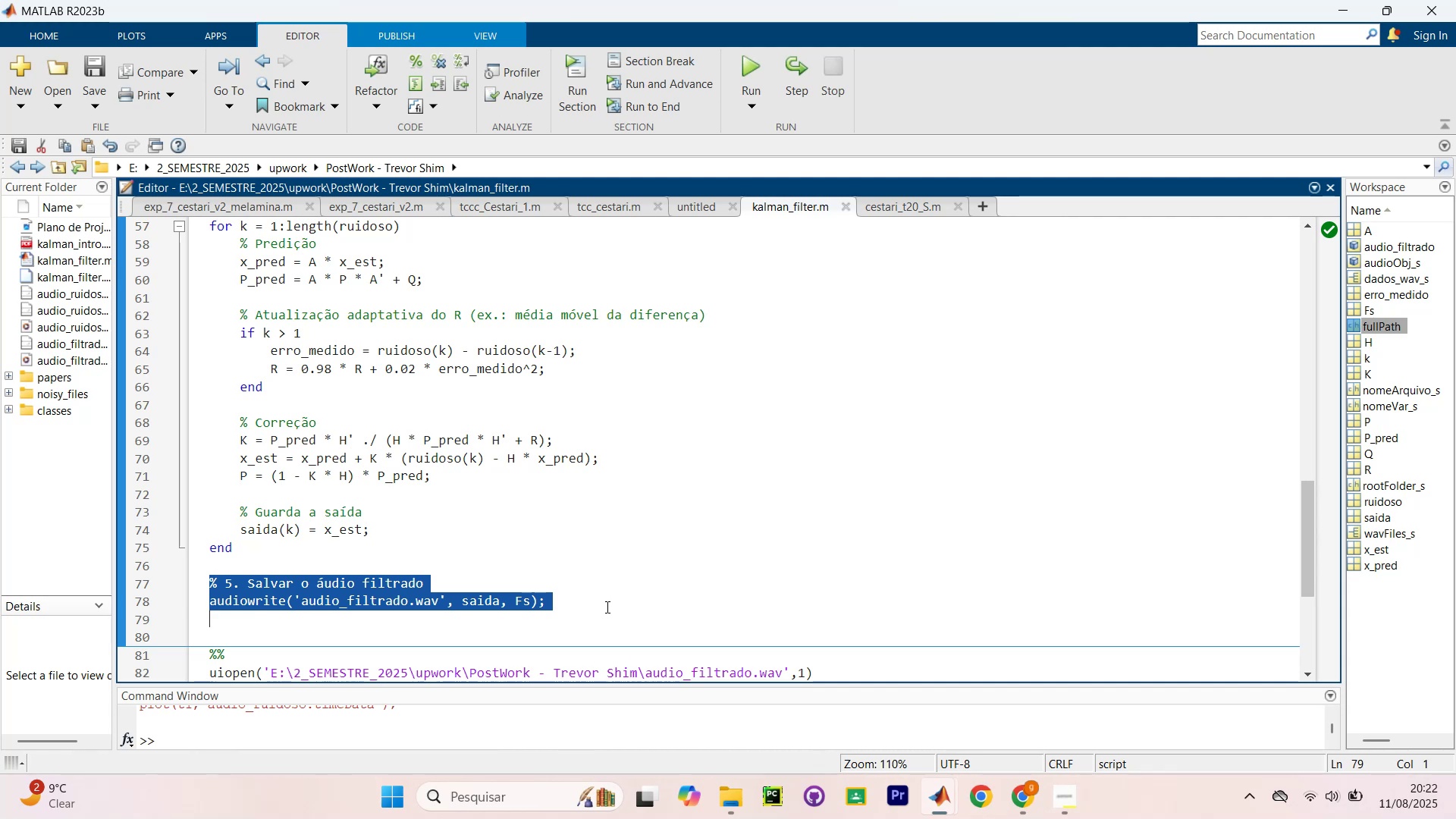 
wait(13.47)
 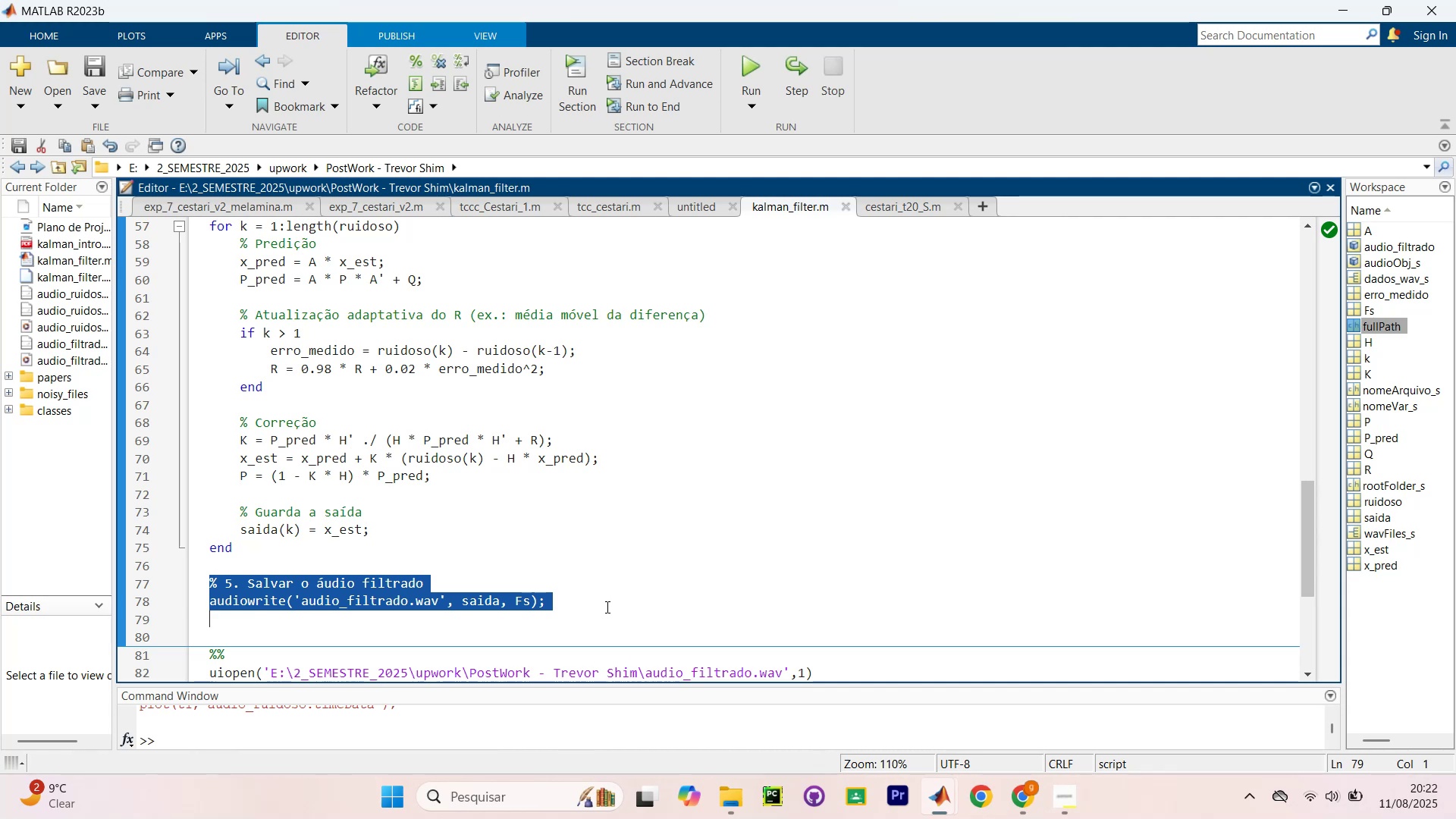 
scroll: coordinate [605, 634], scroll_direction: up, amount: 6.0
 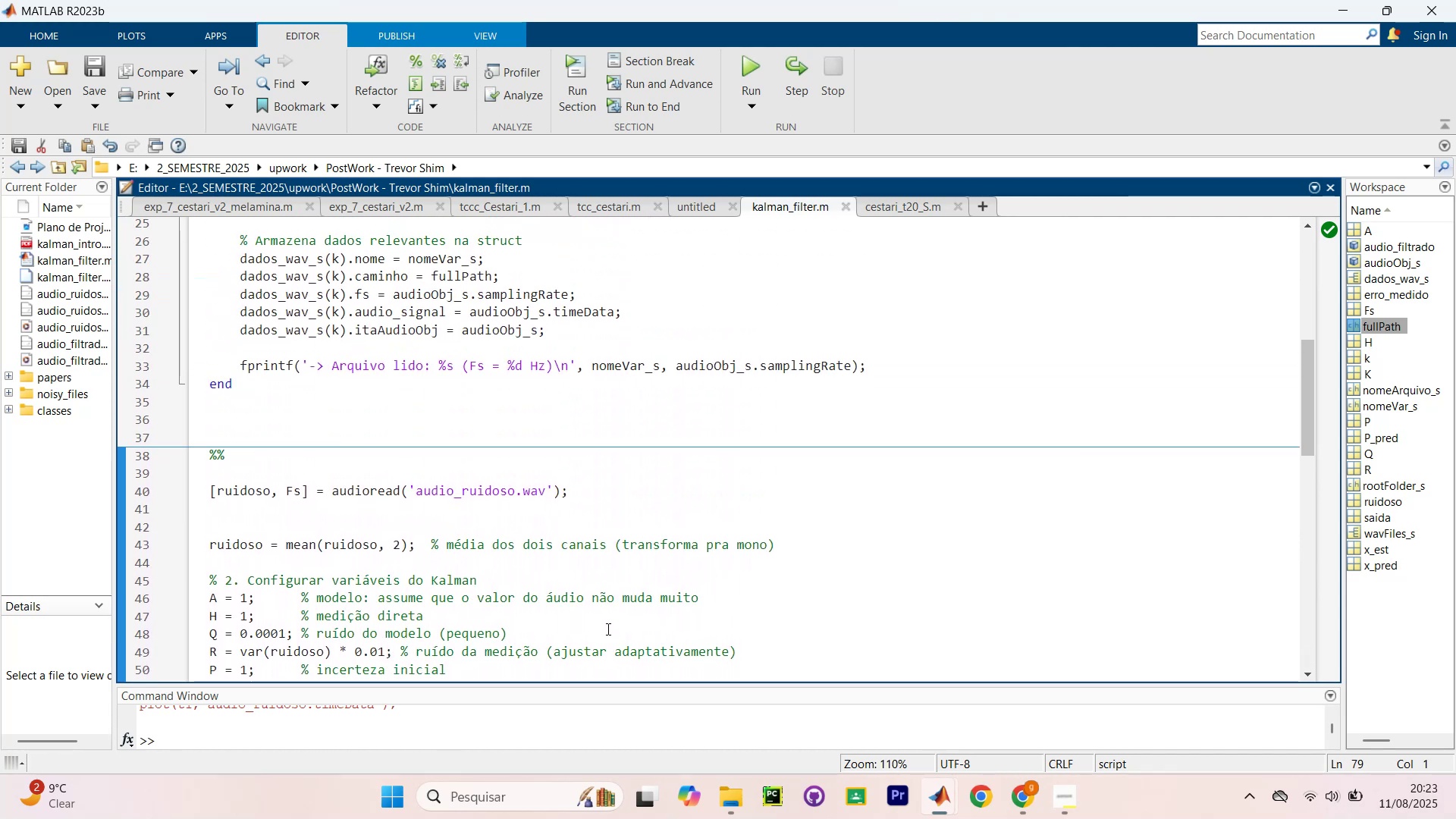 
scroll: coordinate [605, 634], scroll_direction: down, amount: 2.0
 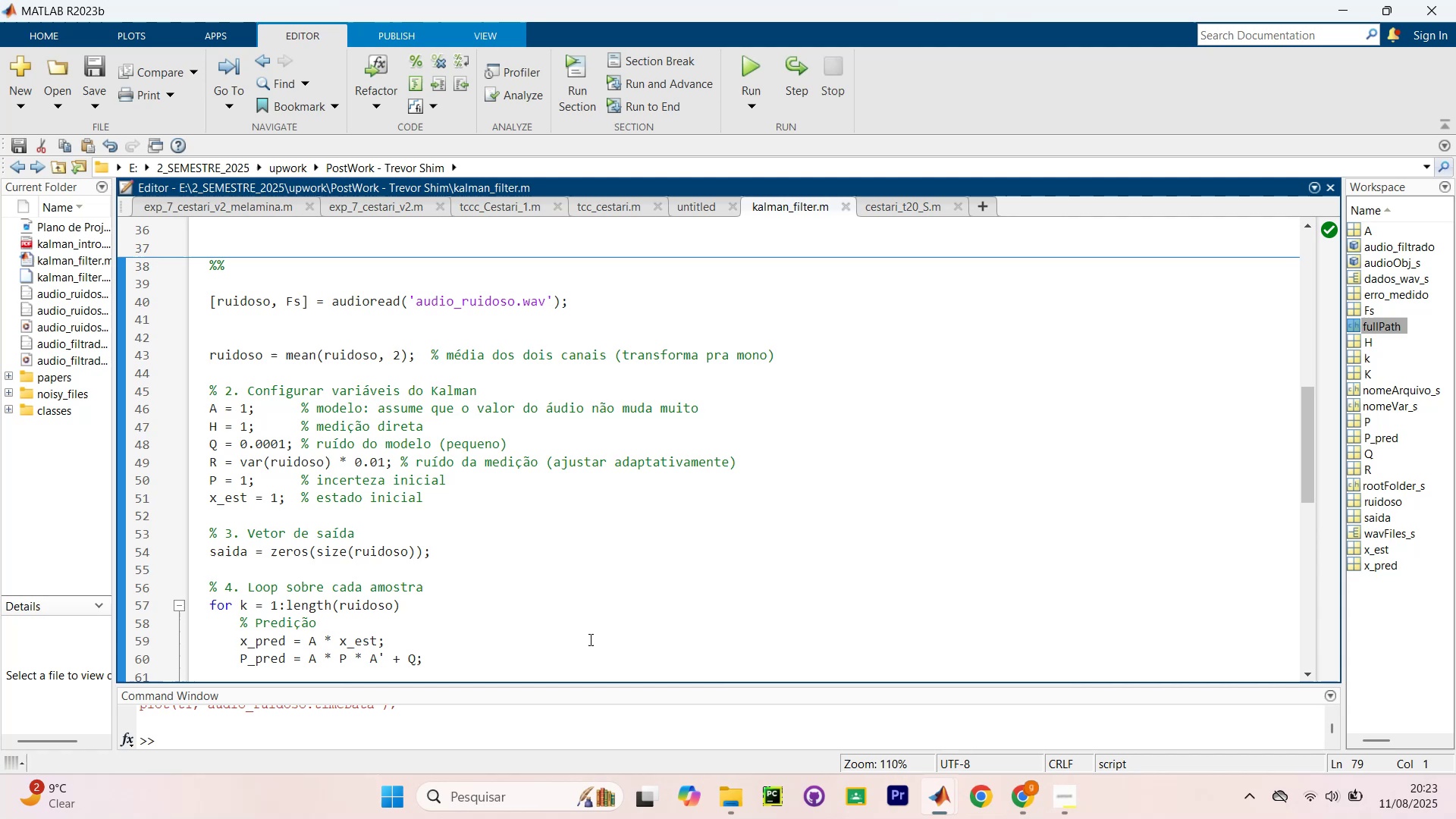 
wait(49.4)
 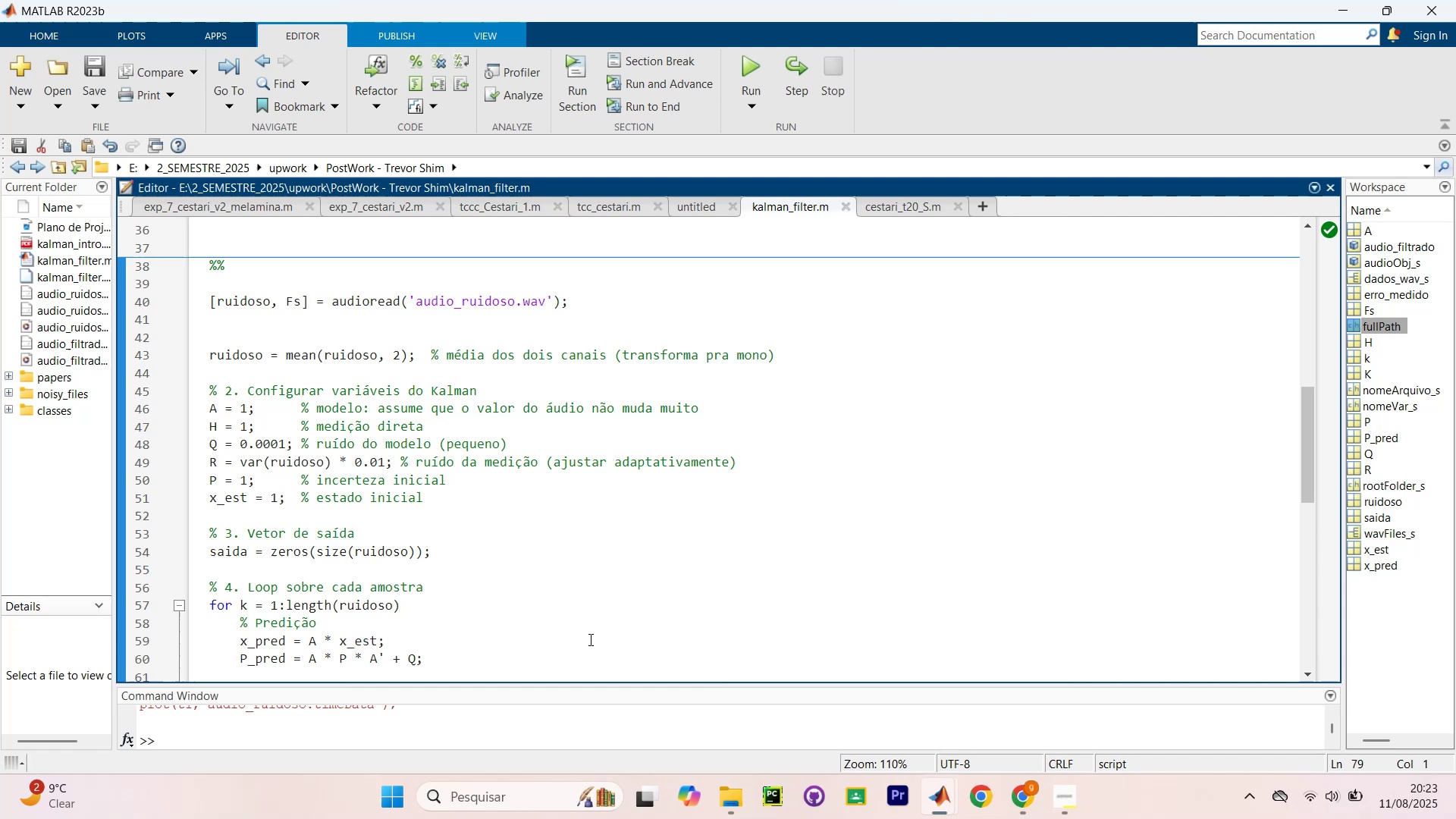 
scroll: coordinate [653, 386], scroll_direction: down, amount: 7.0
 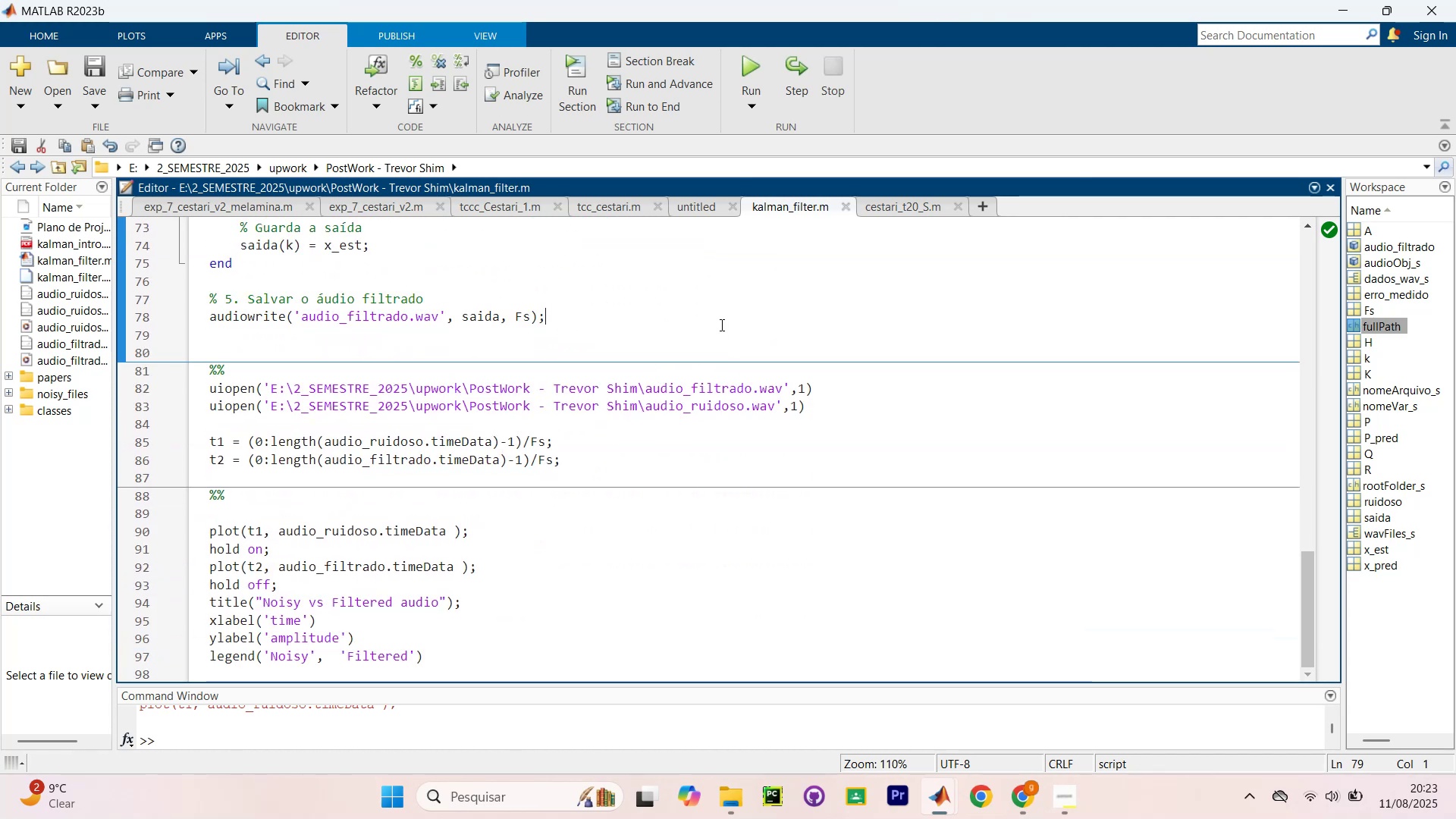 
scroll: coordinate [701, 342], scroll_direction: up, amount: 9.0
 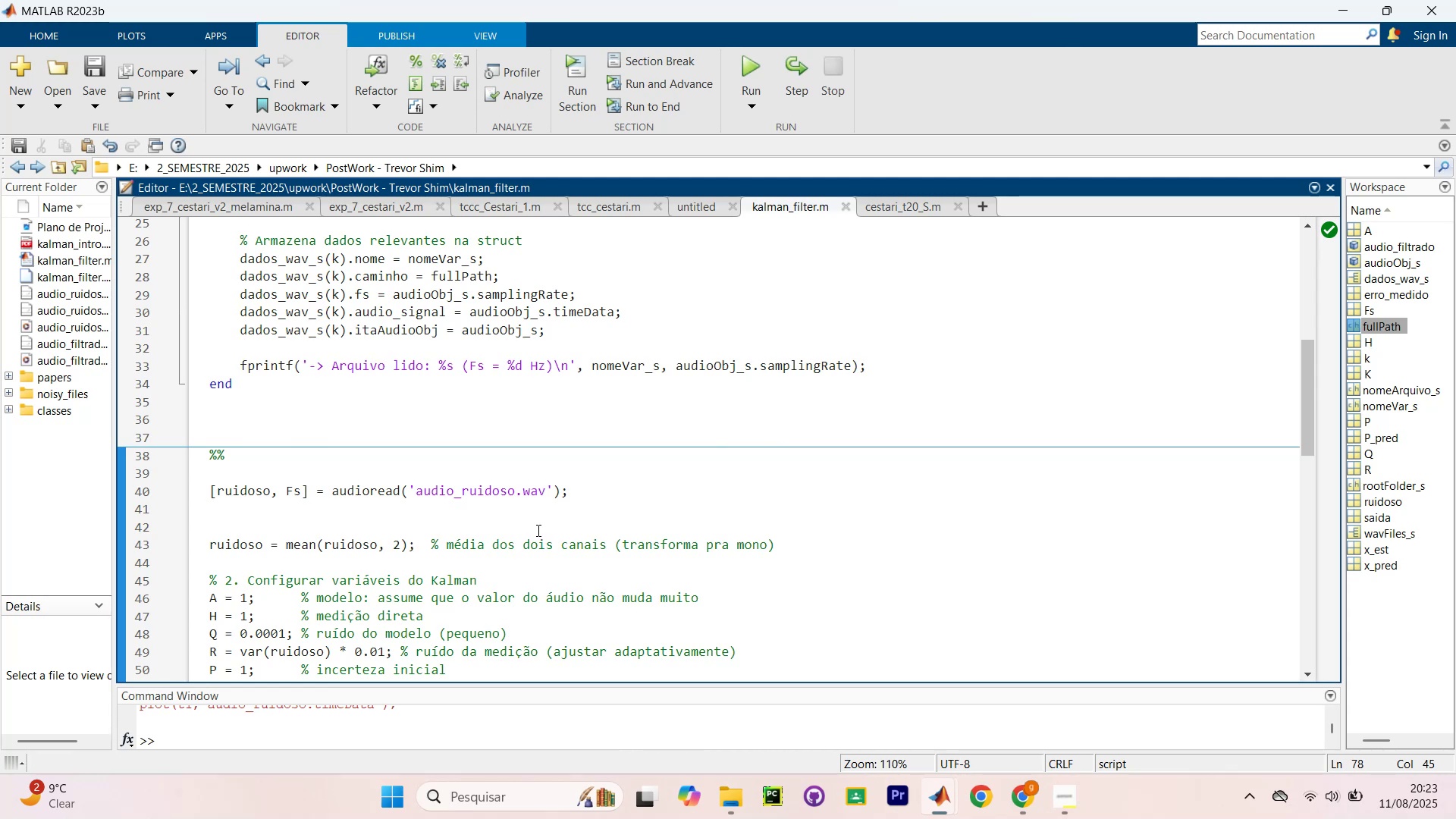 
scroll: coordinate [498, 535], scroll_direction: down, amount: 2.0
 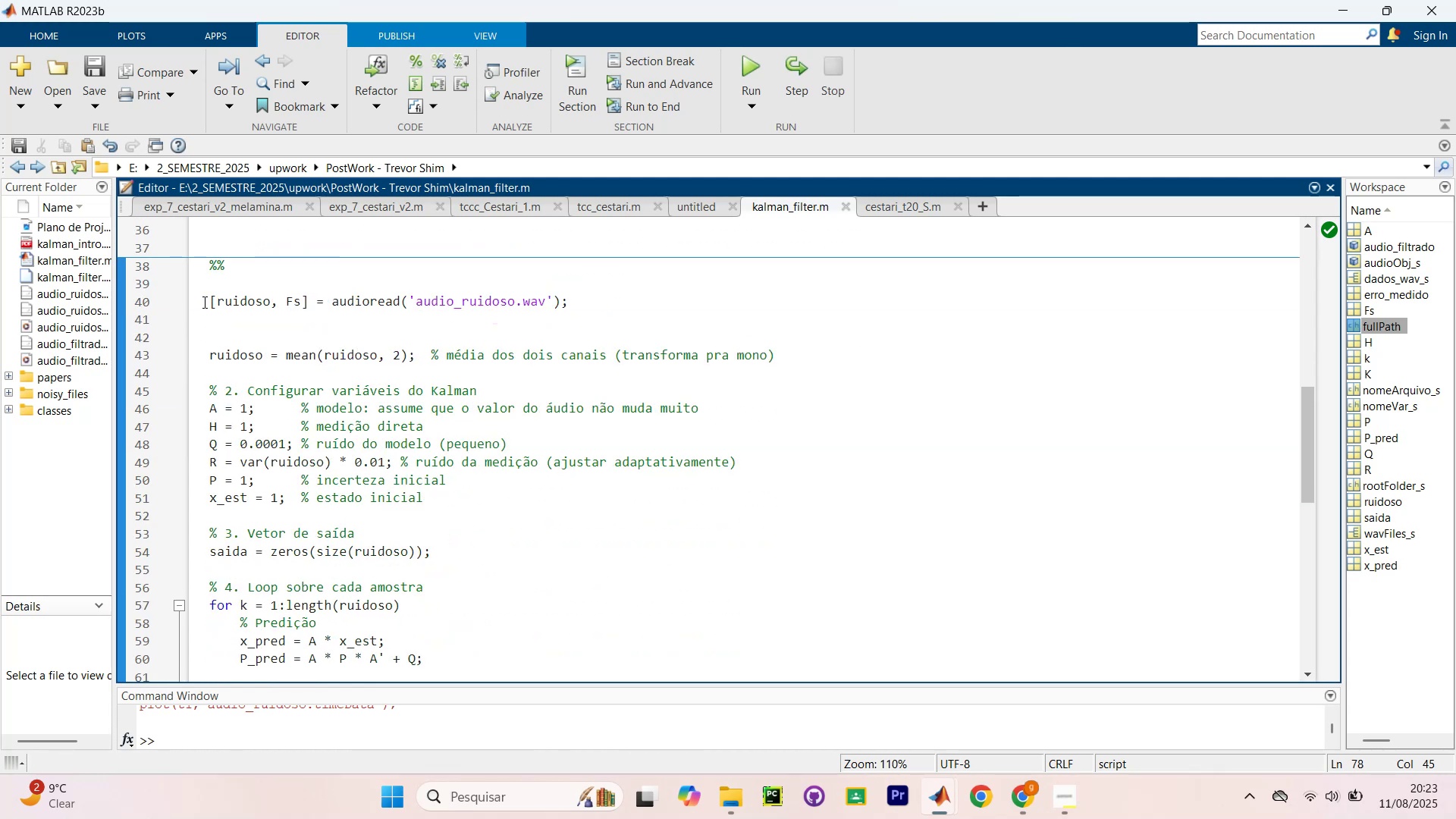 
left_click([874, 435])
 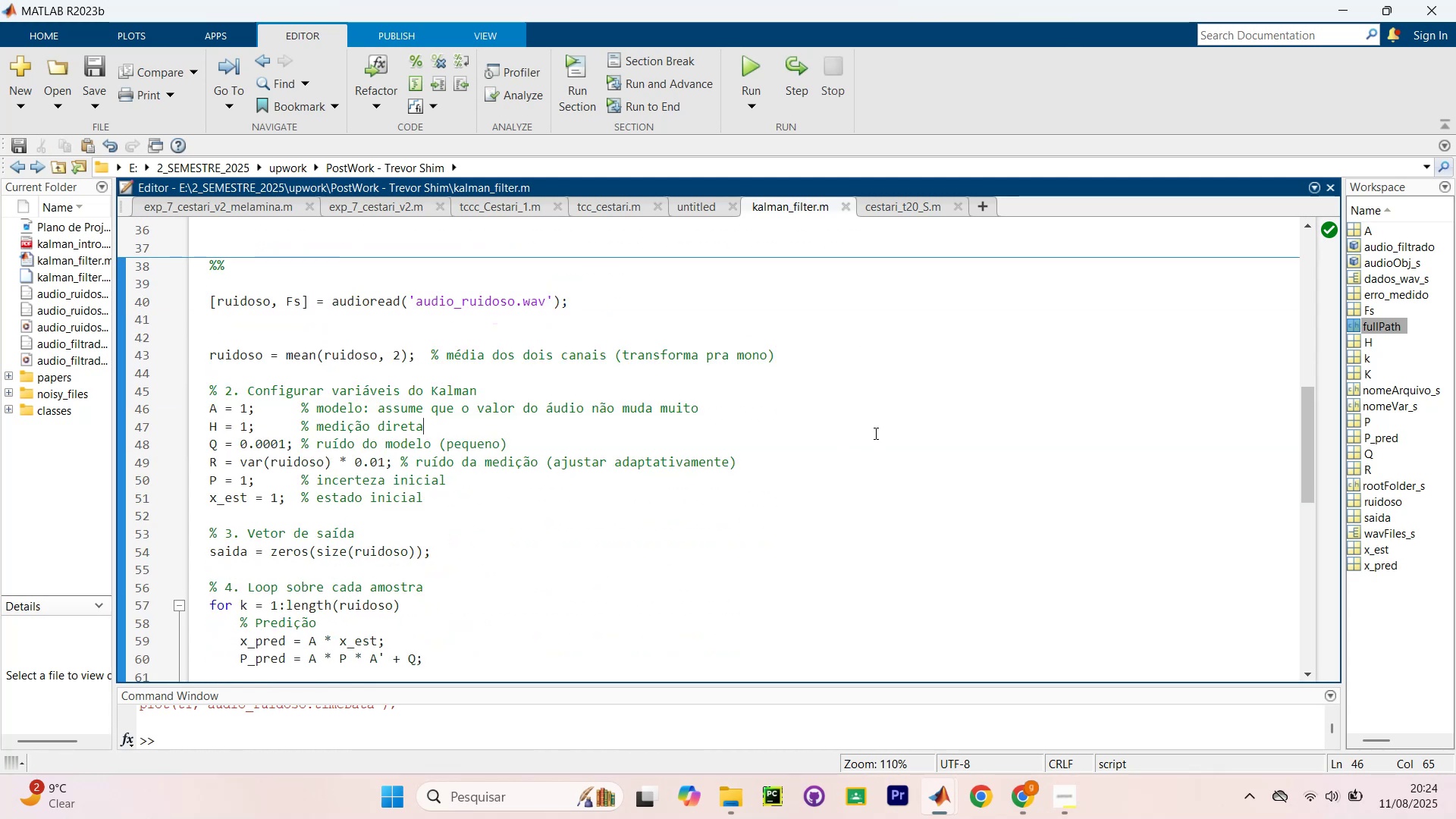 
scroll: coordinate [871, 434], scroll_direction: down, amount: 4.0
 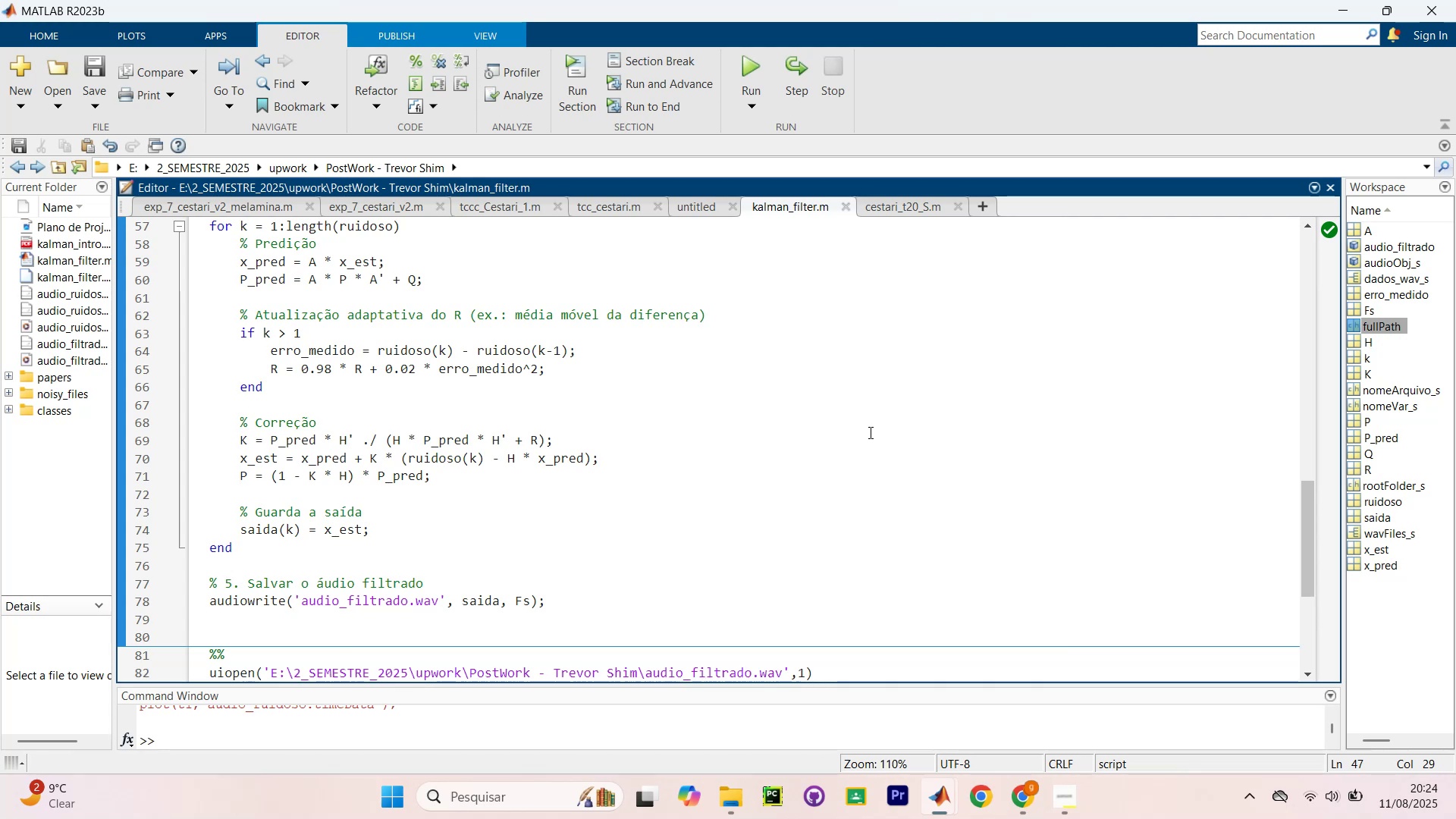 
wait(5.15)
 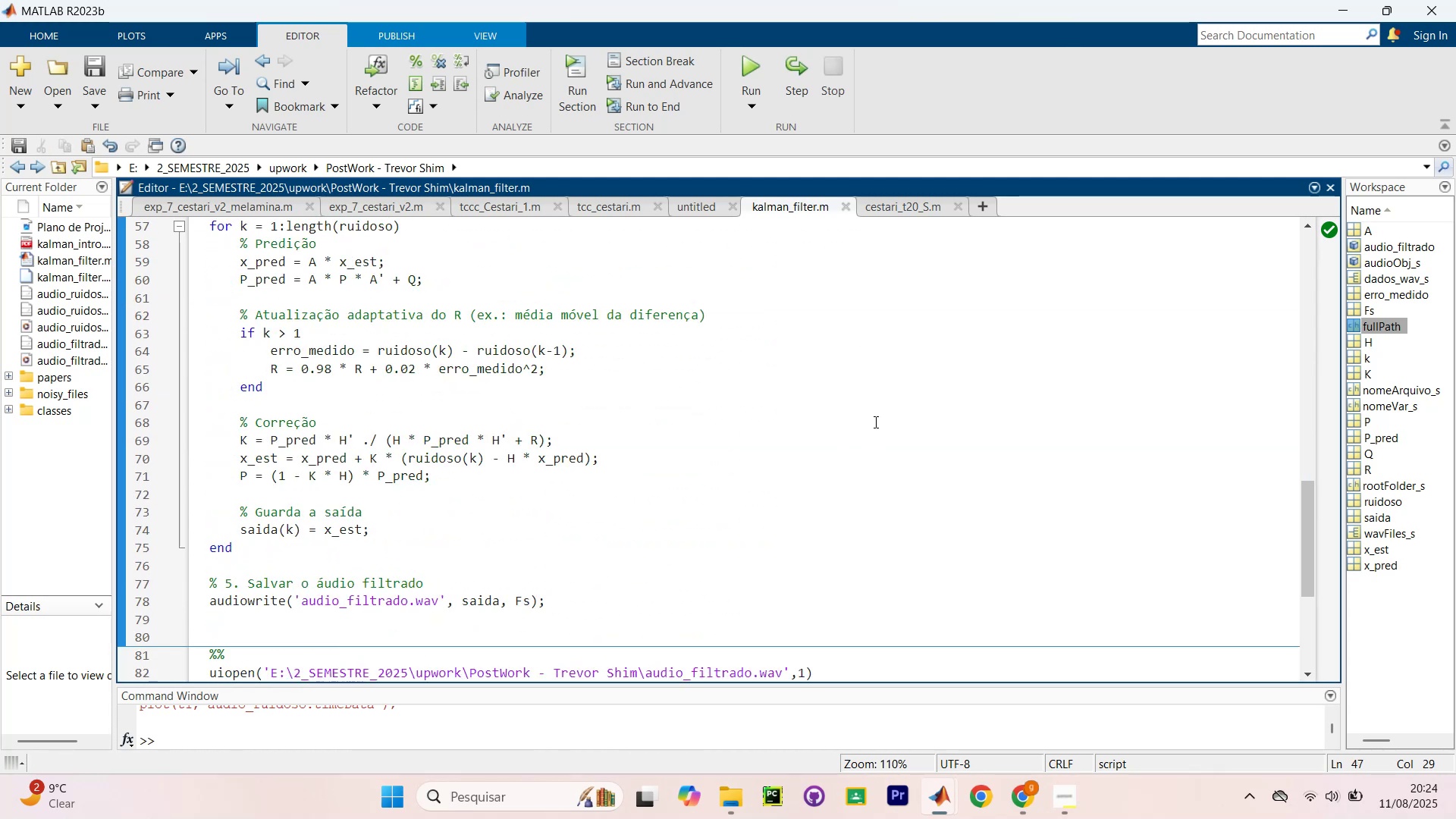 
scroll: coordinate [856, 445], scroll_direction: up, amount: 4.0
 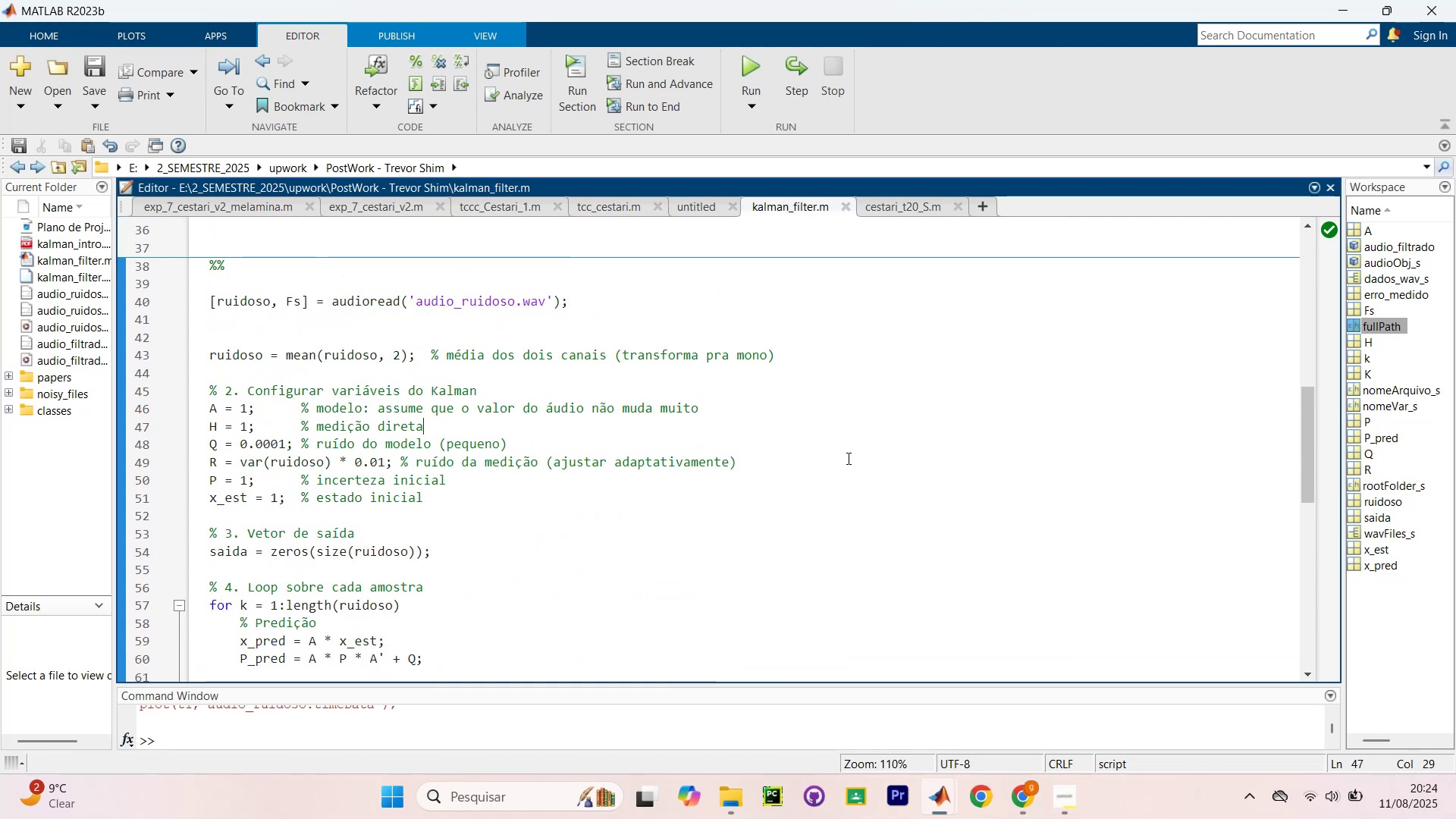 
scroll: coordinate [572, 510], scroll_direction: down, amount: 1.0
 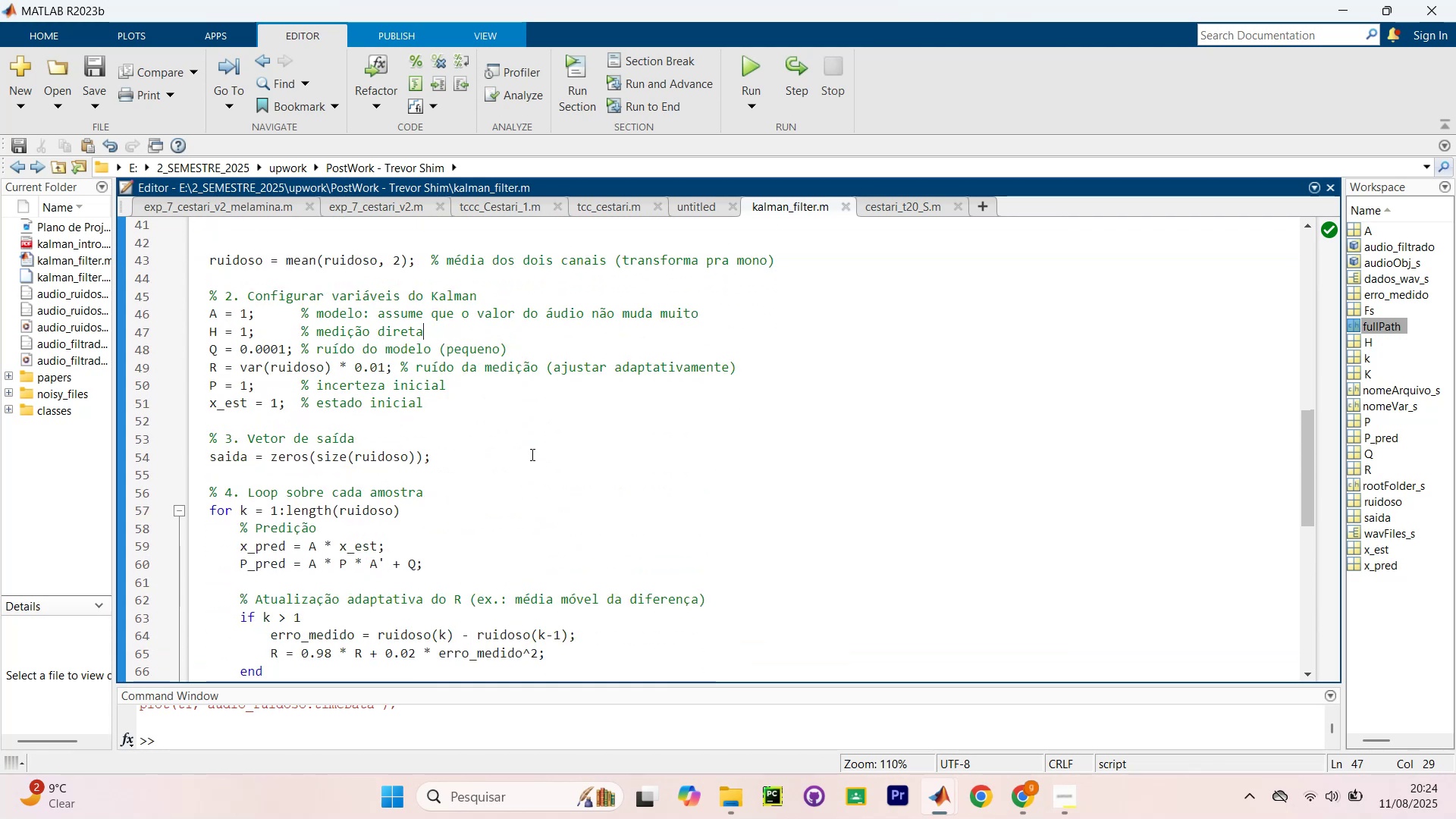 
scroll: coordinate [333, 316], scroll_direction: up, amount: 1.0
 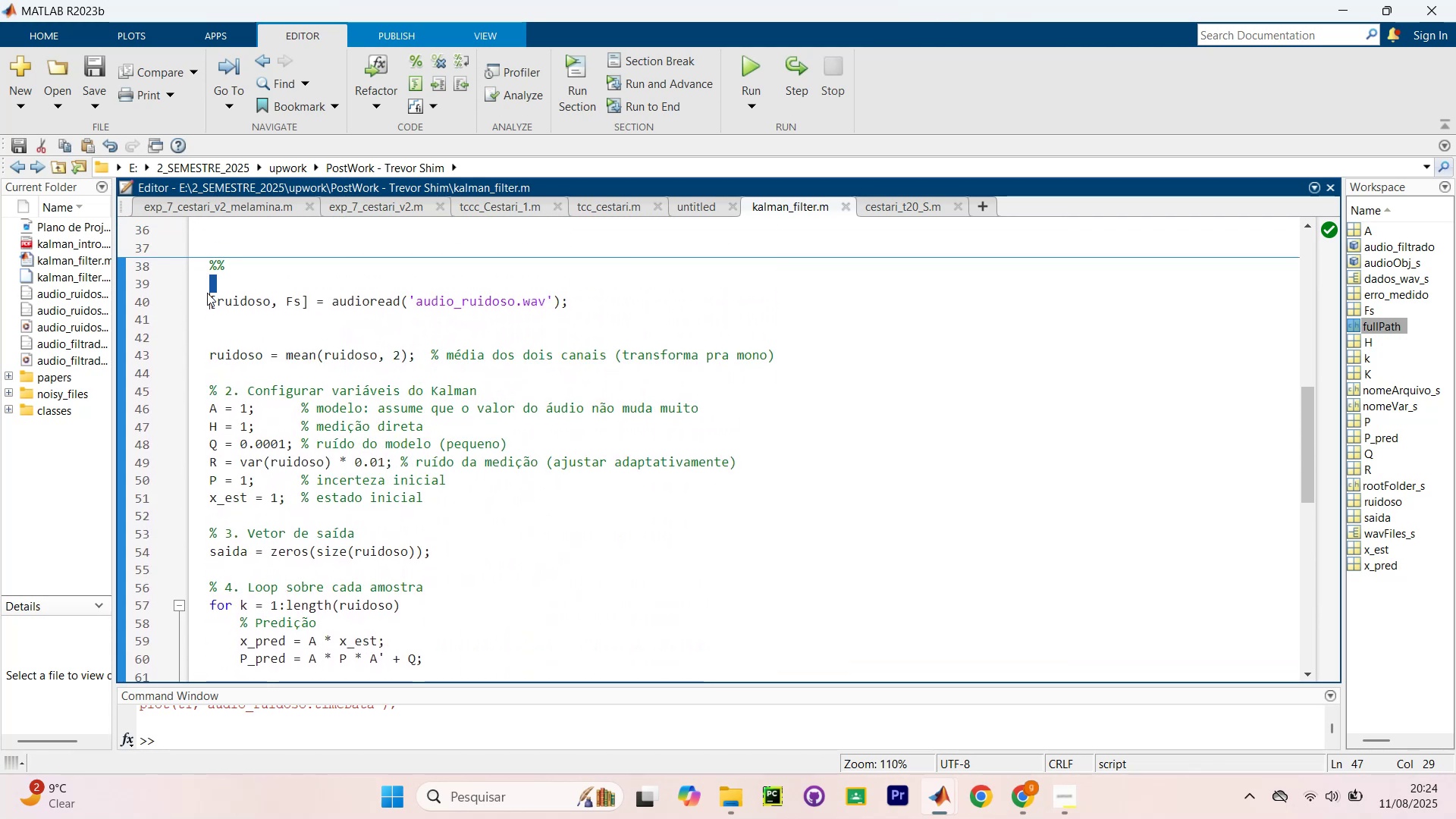 
scroll: coordinate [855, 557], scroll_direction: down, amount: 5.0
 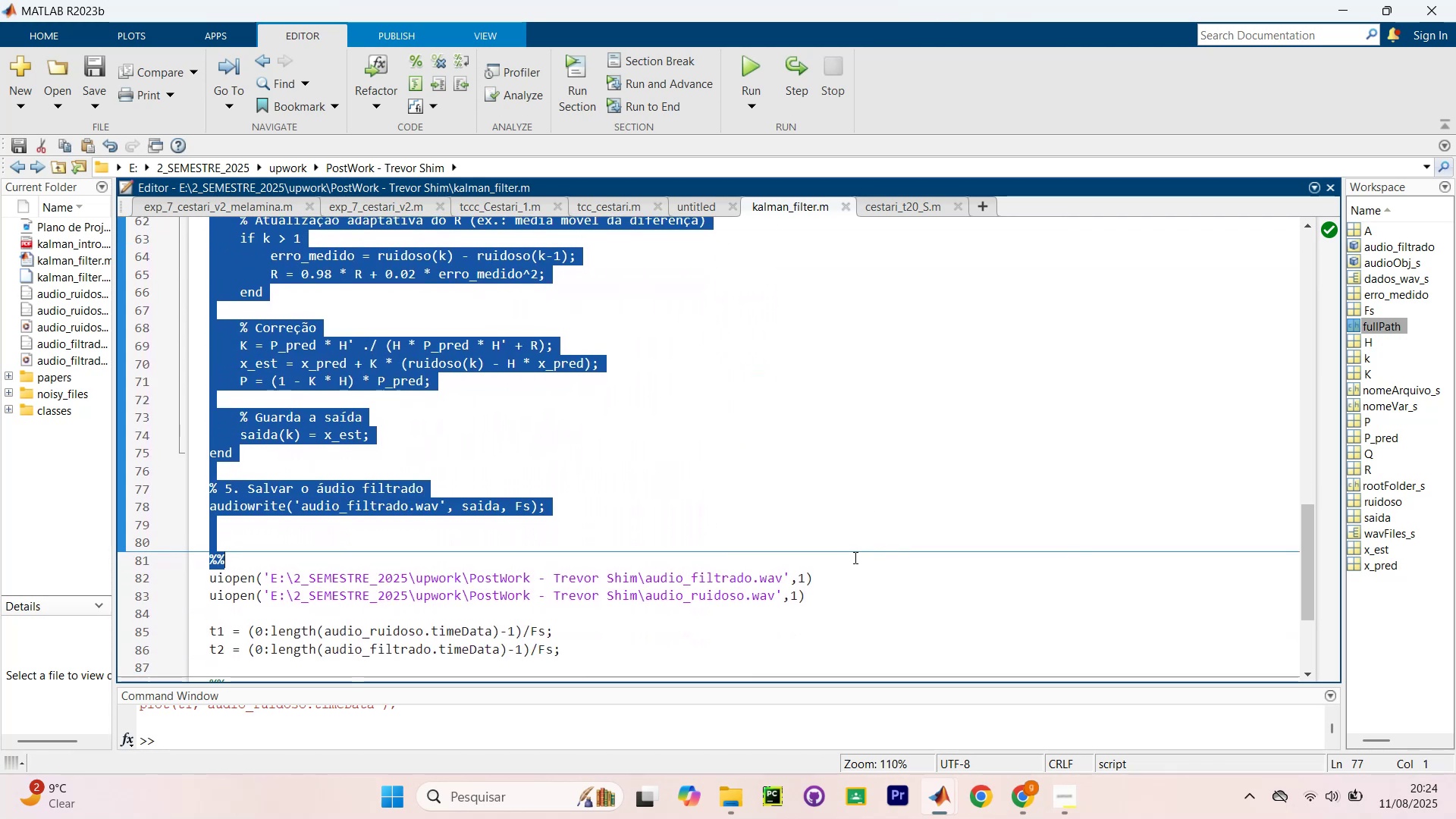 
key(Control+C)
 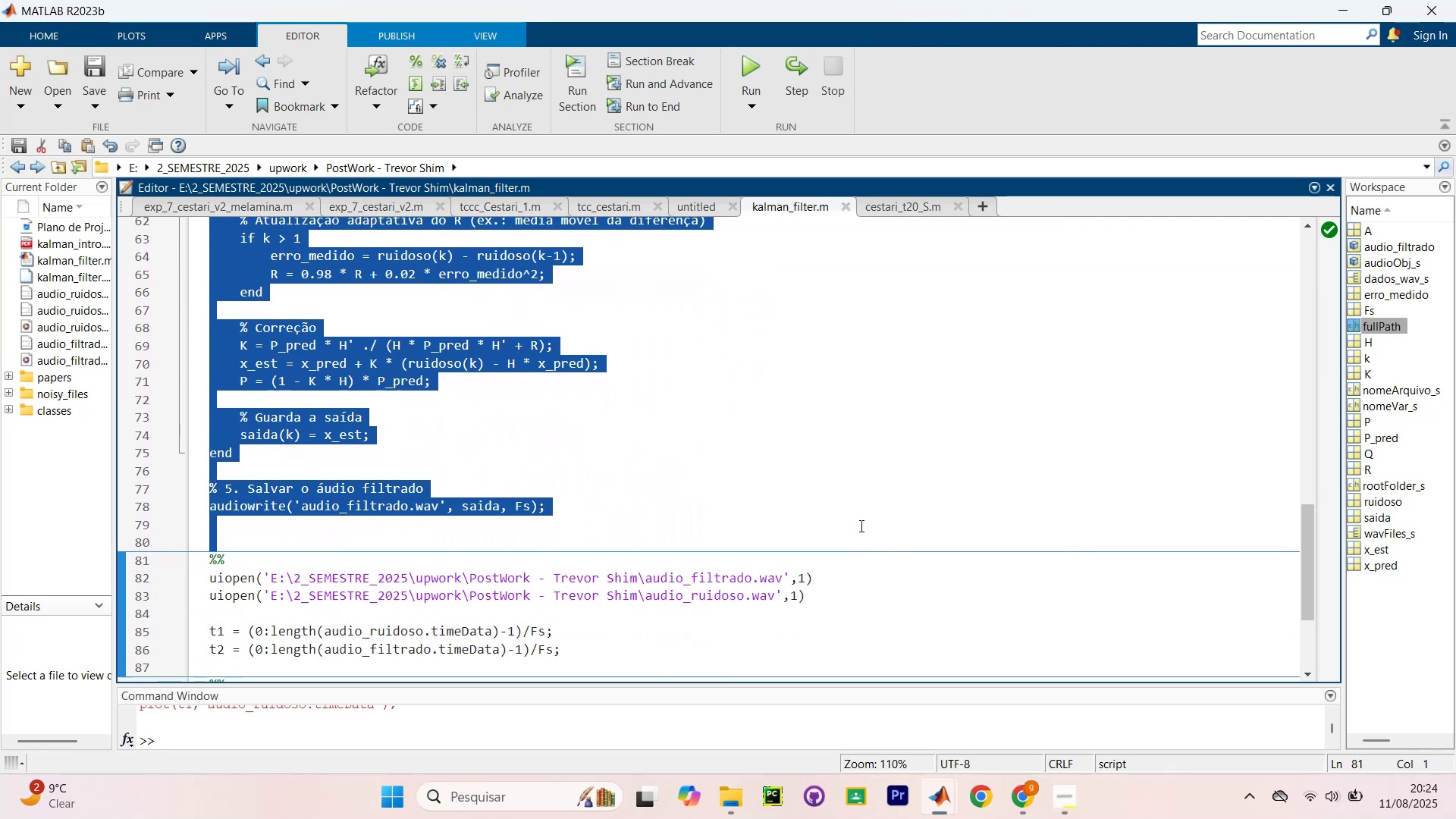 
key(Control+C)
 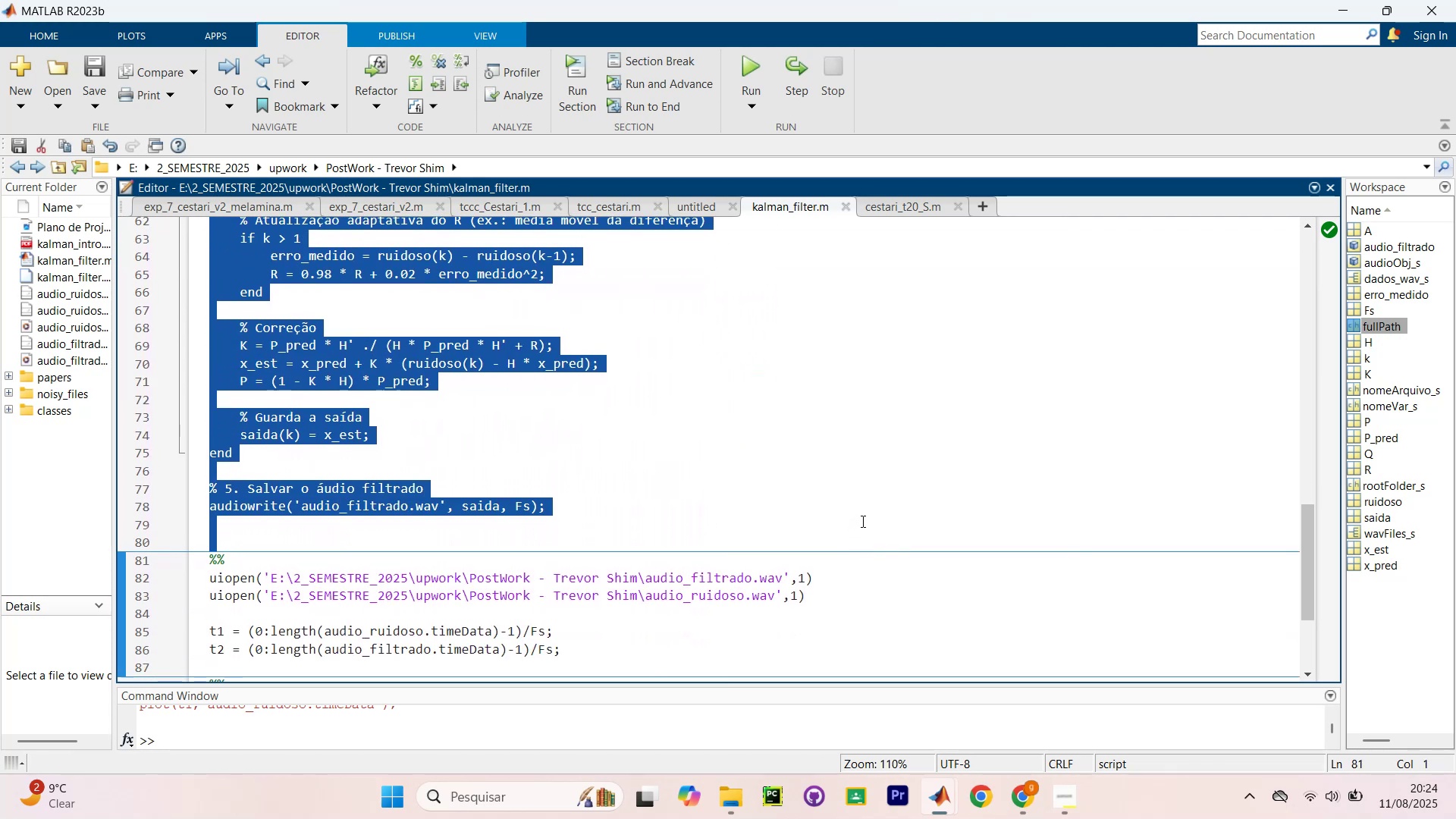 
key(Alt+AltLeft)
 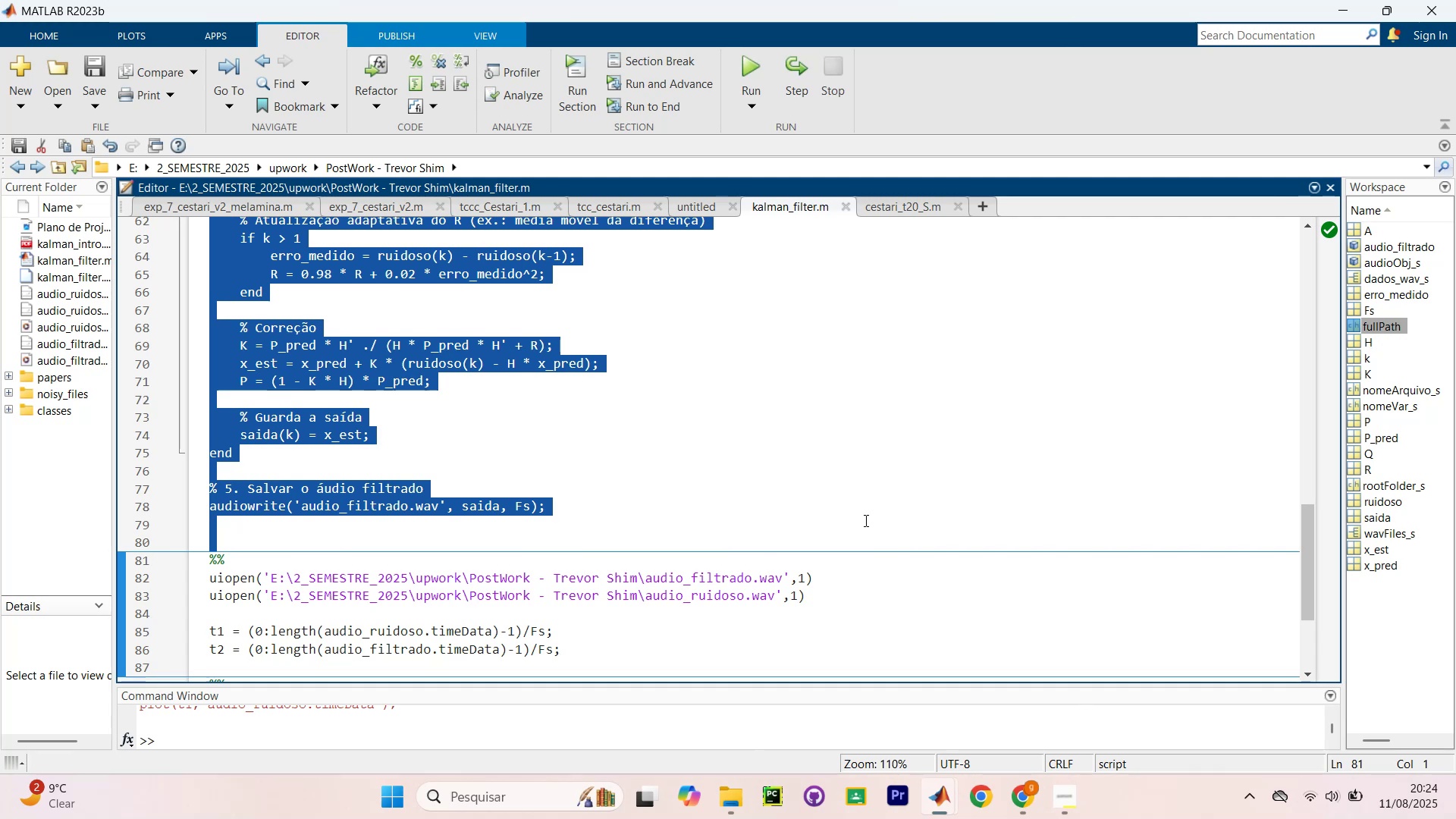 
key(Alt+Tab)
 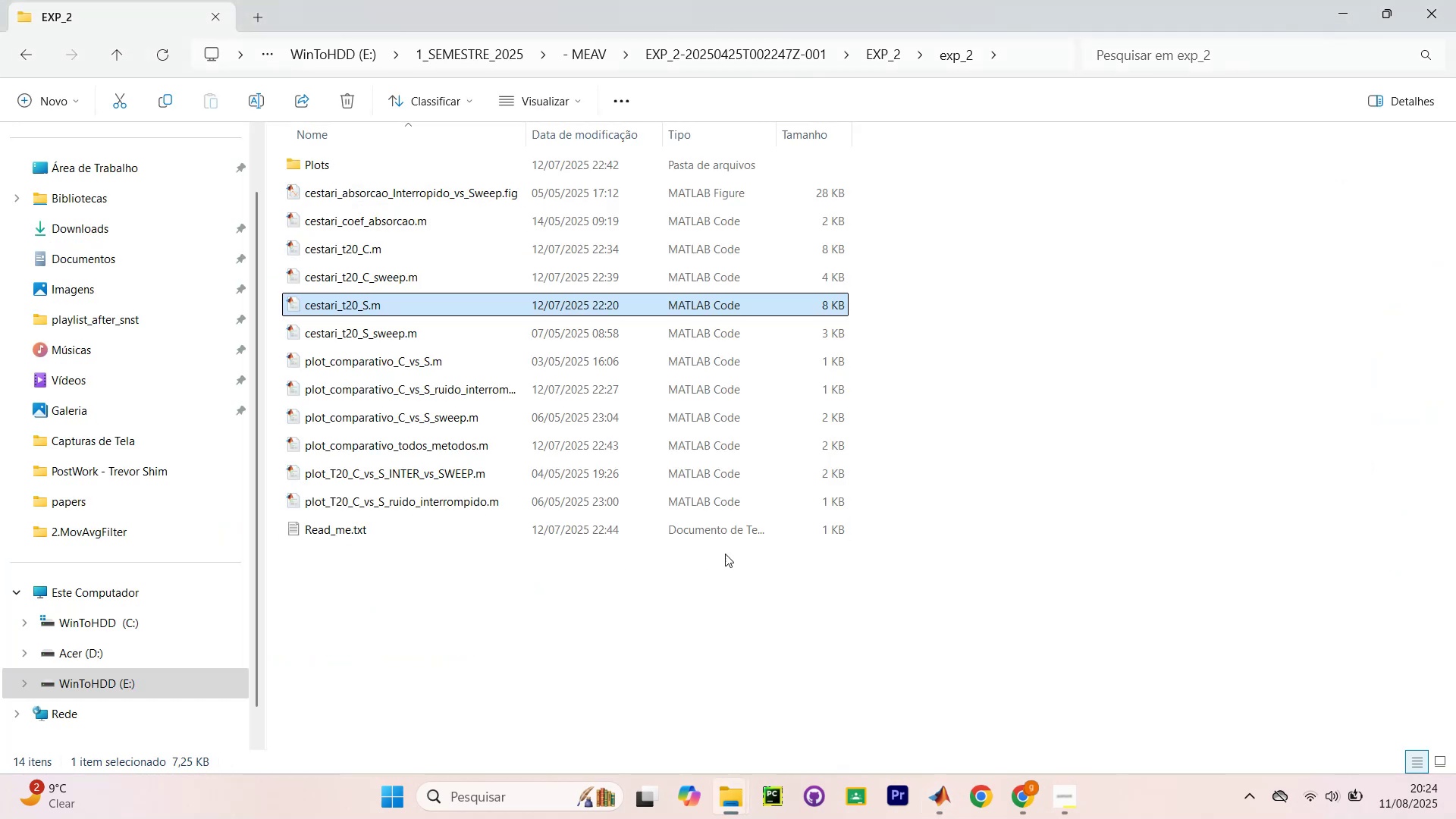 
key(Alt+AltLeft)
 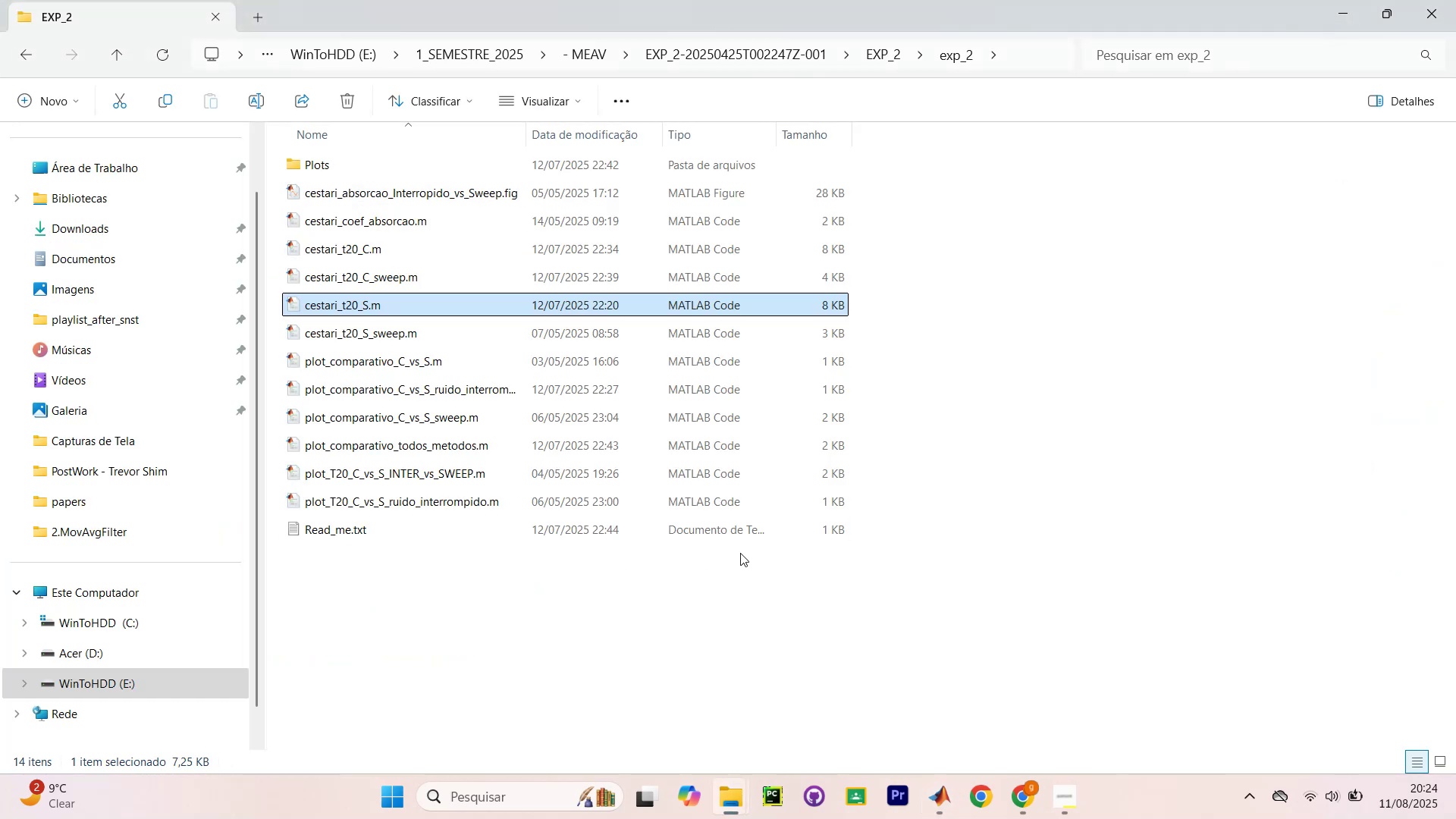 
key(Alt+Tab)
 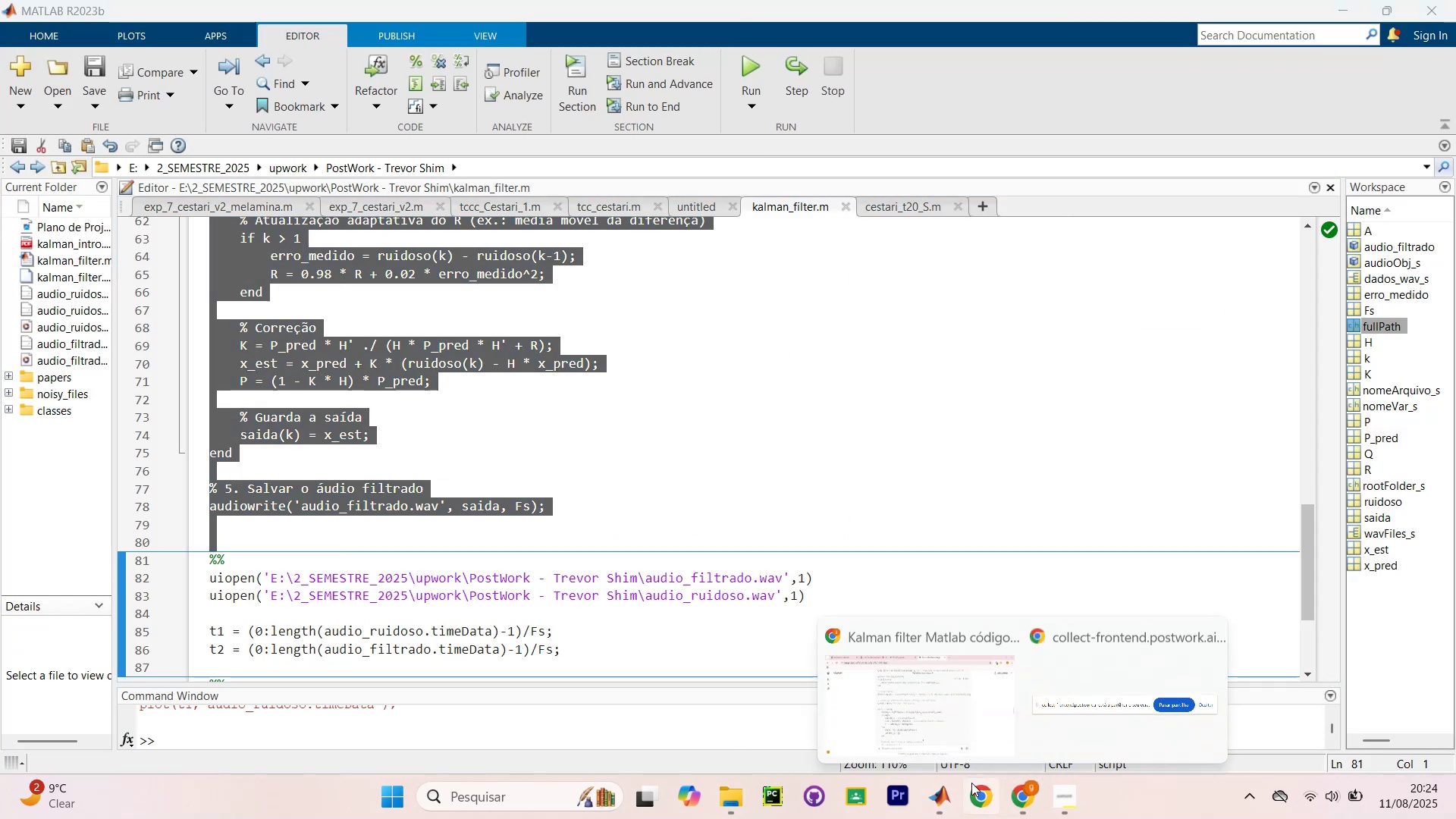 
left_click([942, 692])
 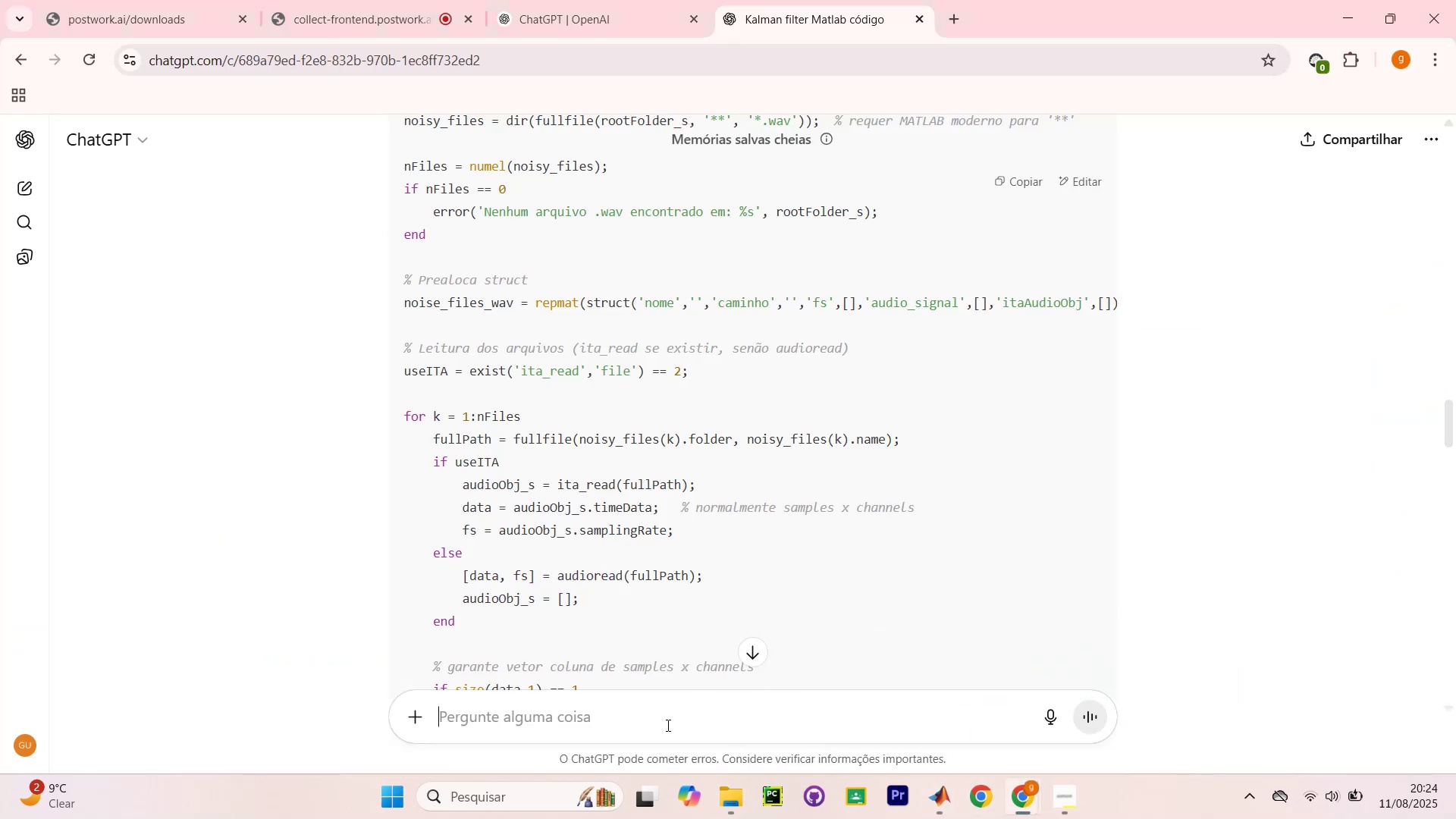 
key(Control+ControlLeft)
 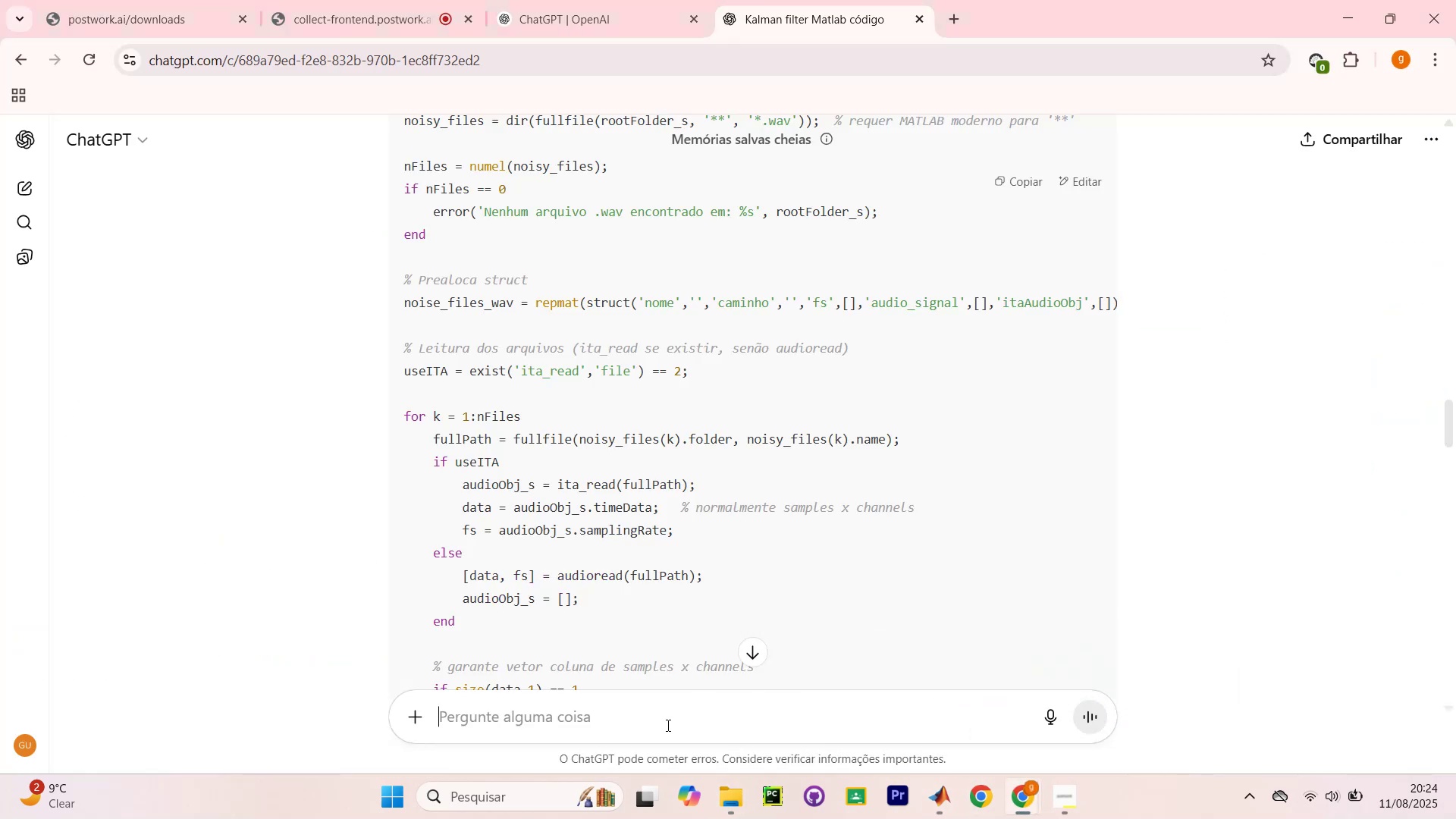 
type(extraia essa pasrte do codigo para uma fun;'ao)
 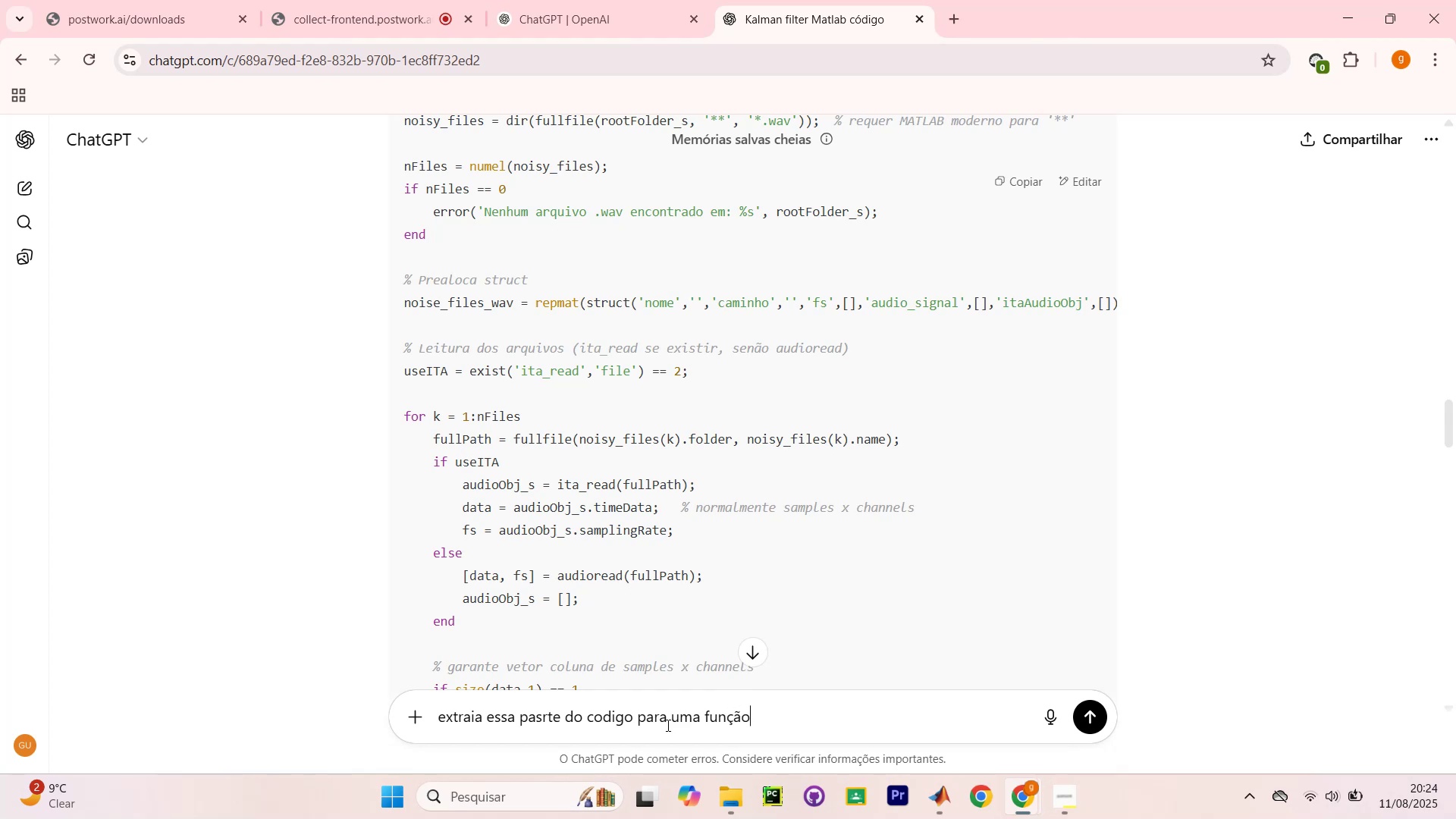 
key(Shift+Unknown)
 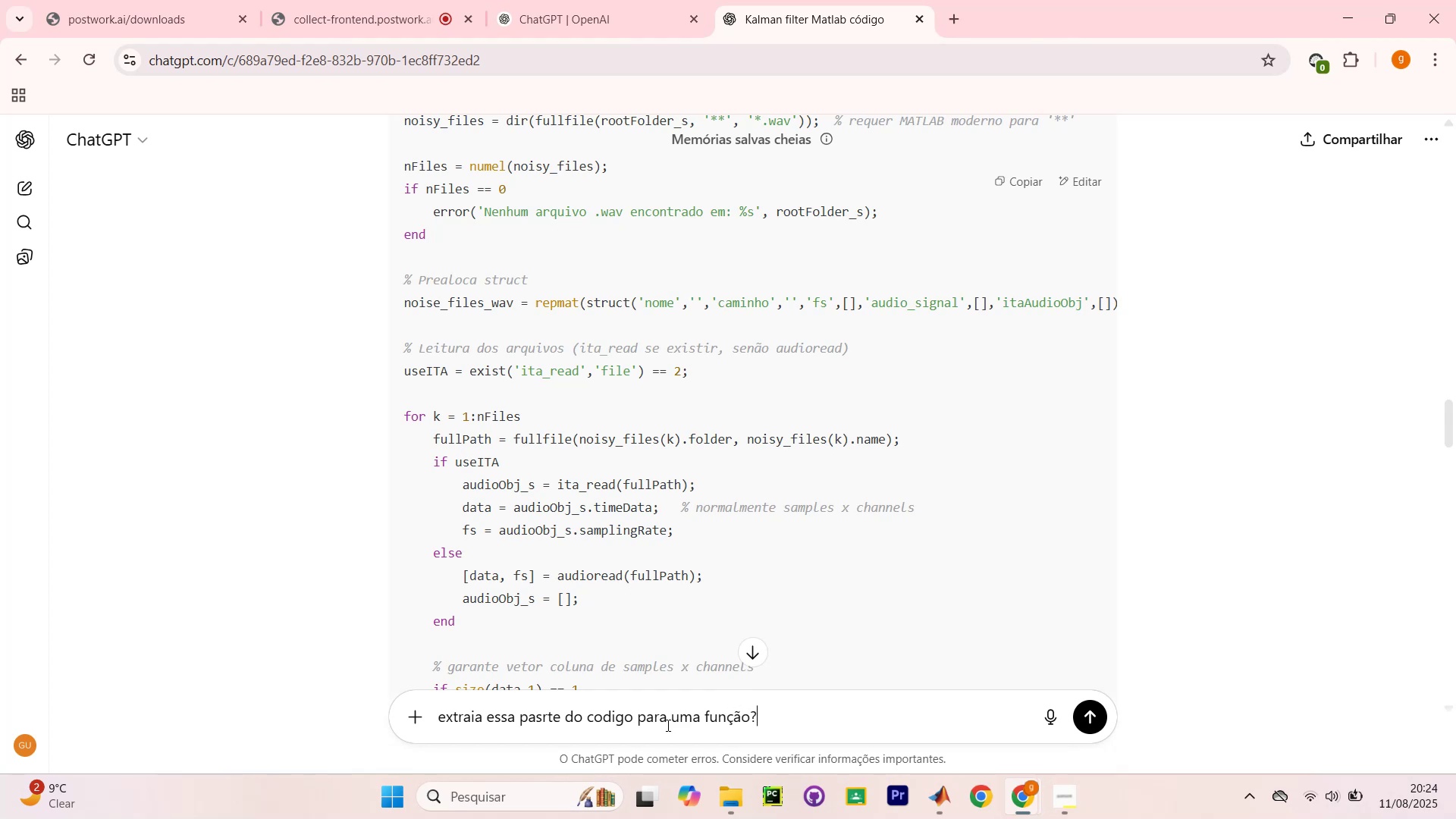 
key(Shift+Enter)
 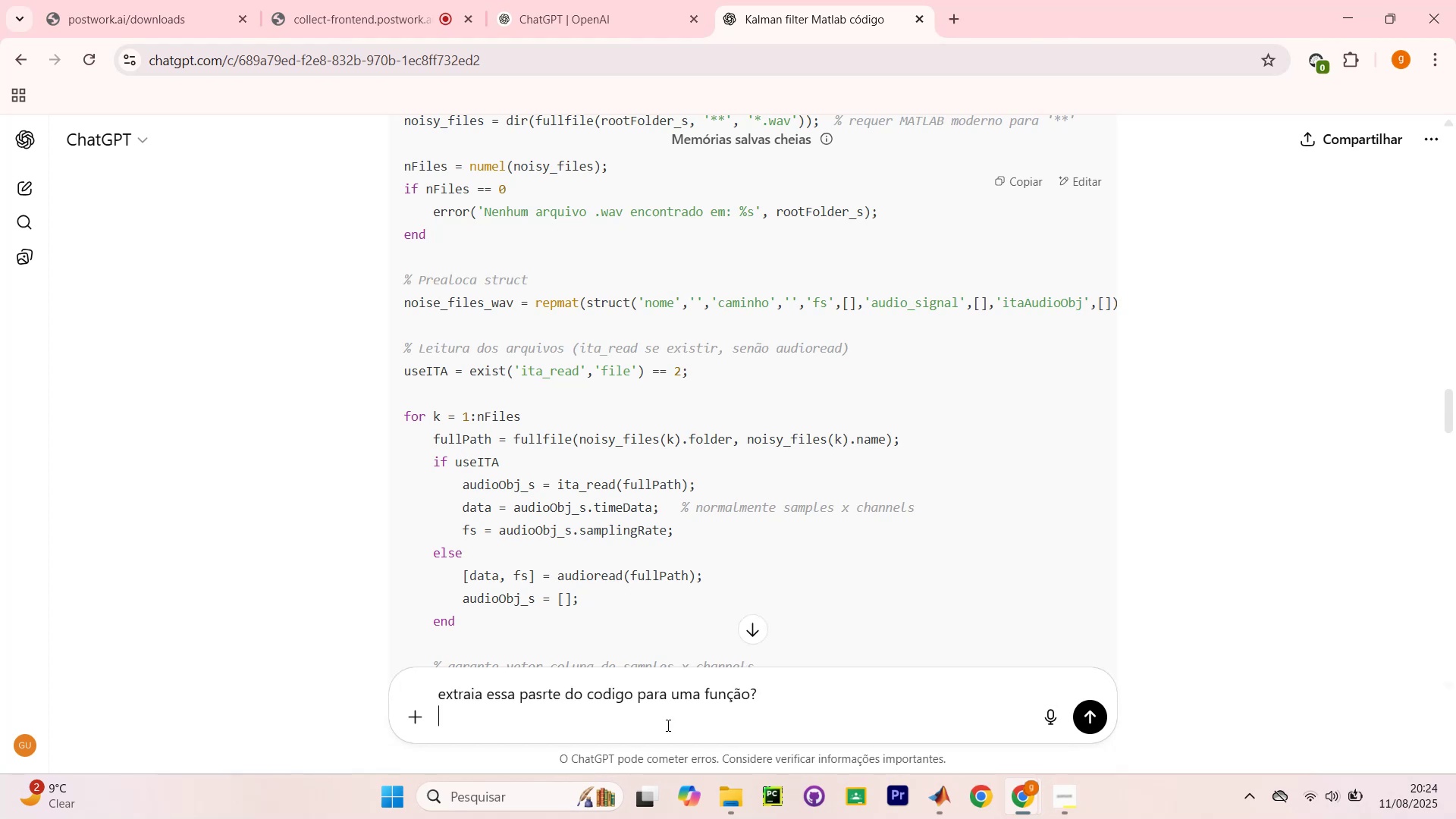 
key(Shift+Enter)
 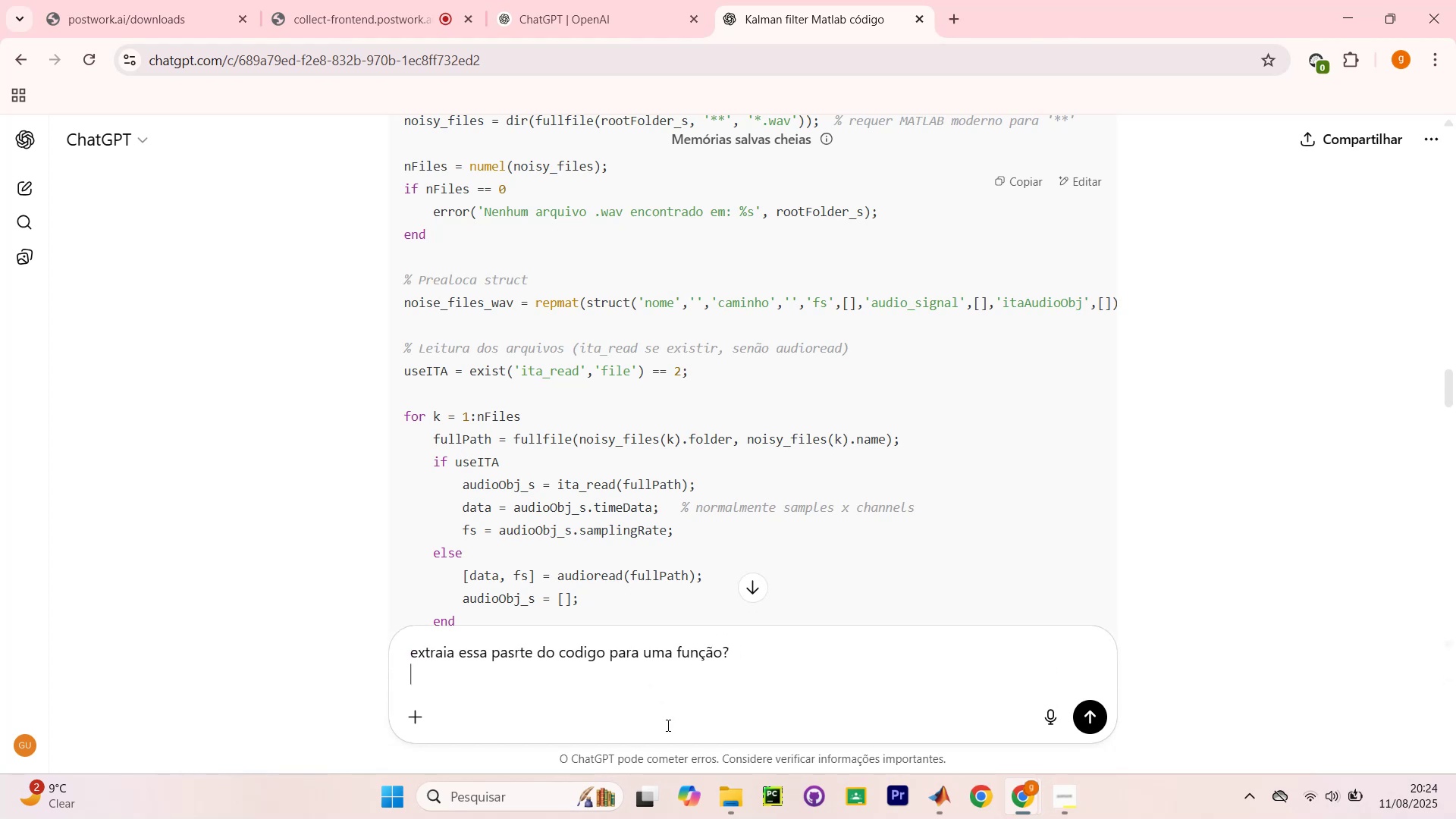 
key(Control+V)
 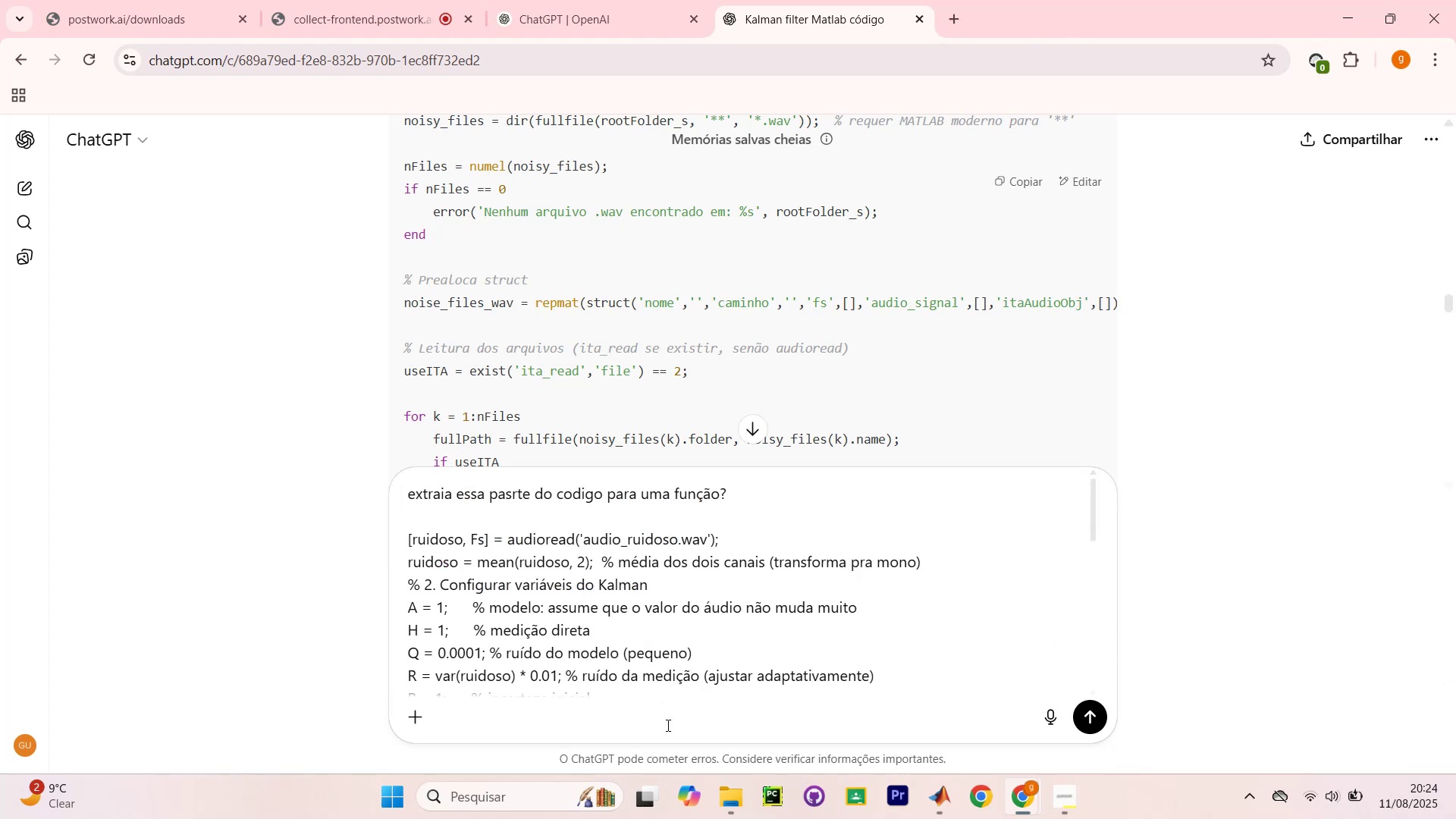 
key(Enter)
 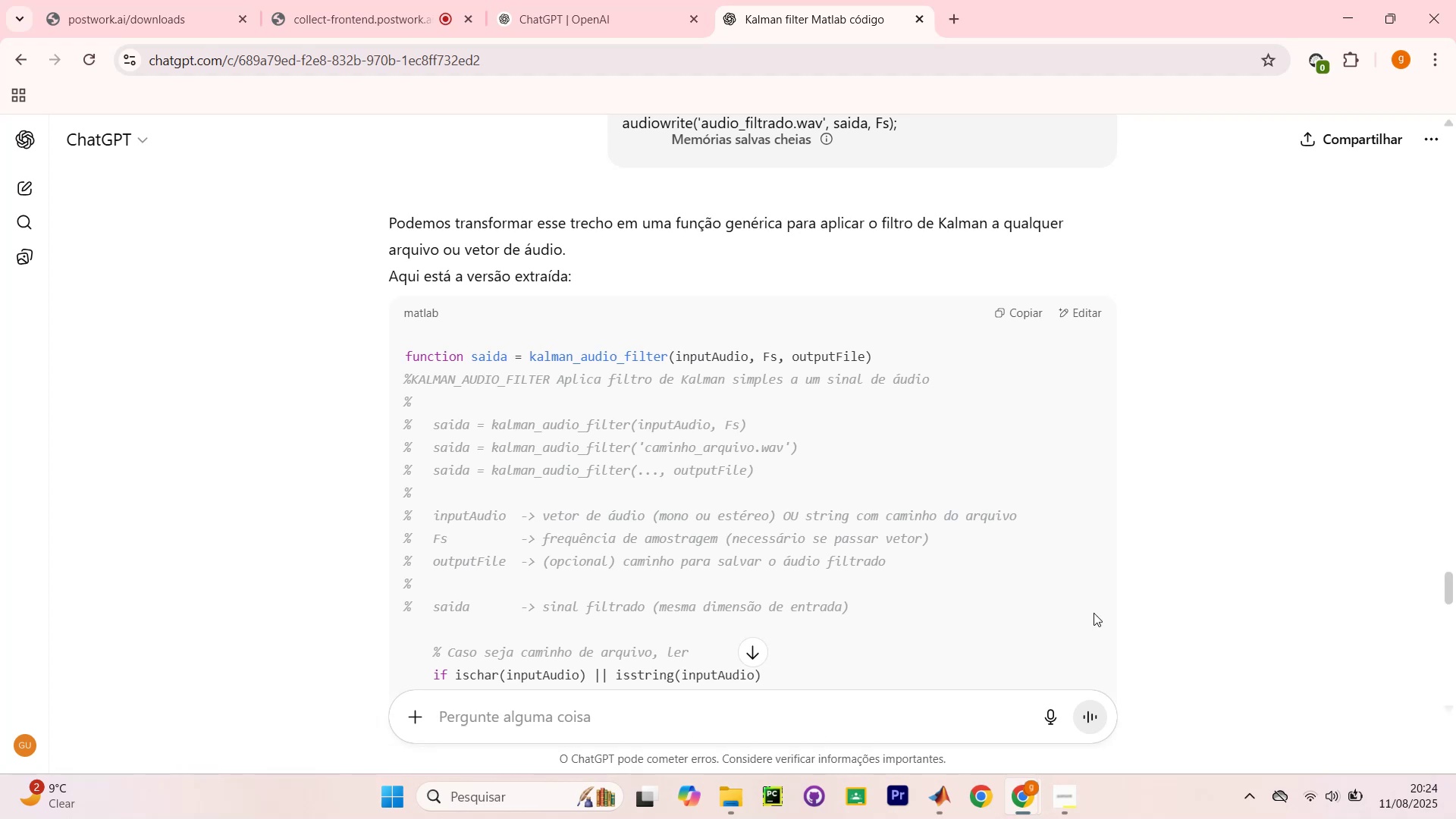 
wait(17.63)
 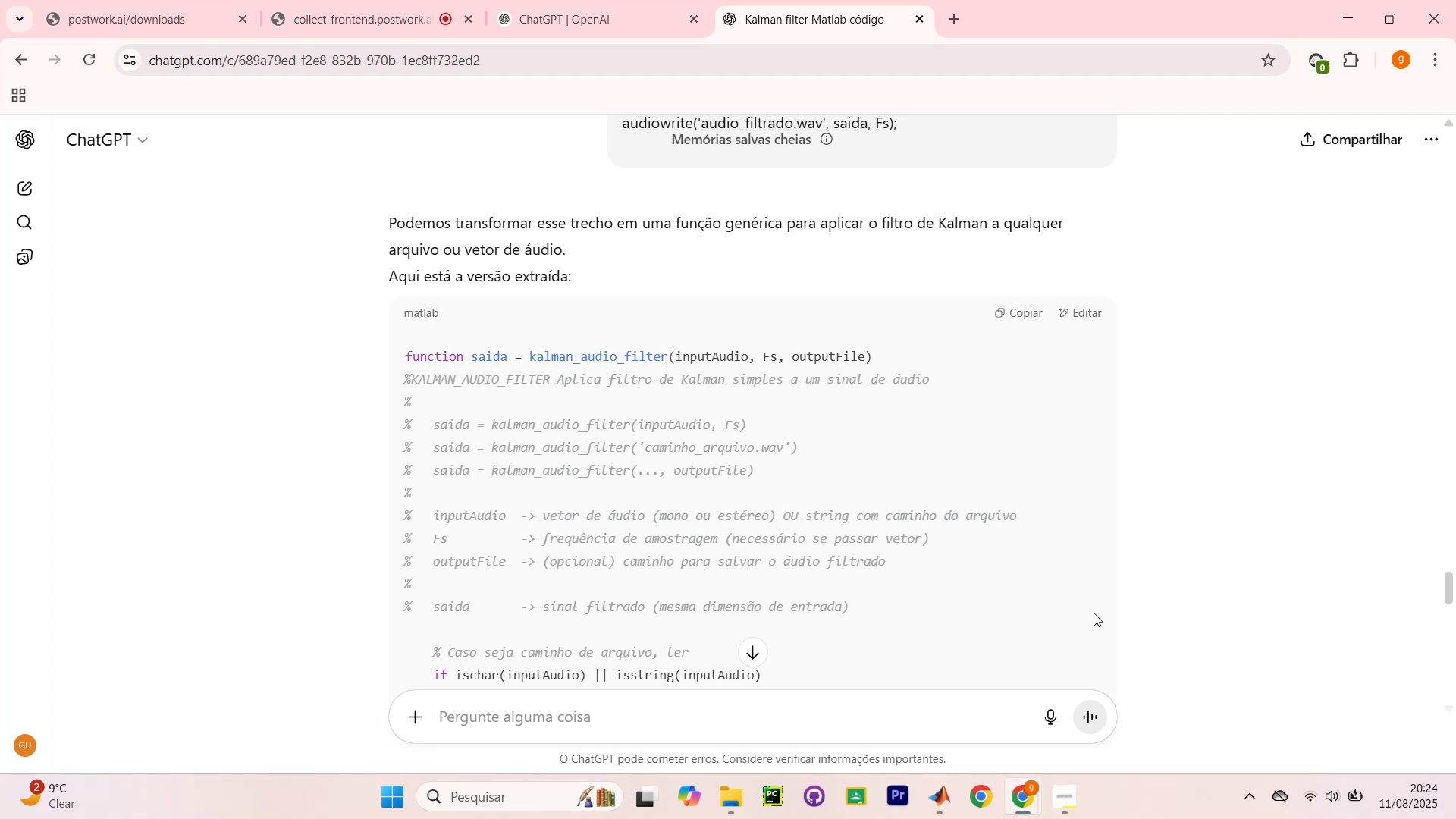 
scroll: coordinate [610, 373], scroll_direction: down, amount: 18.0
 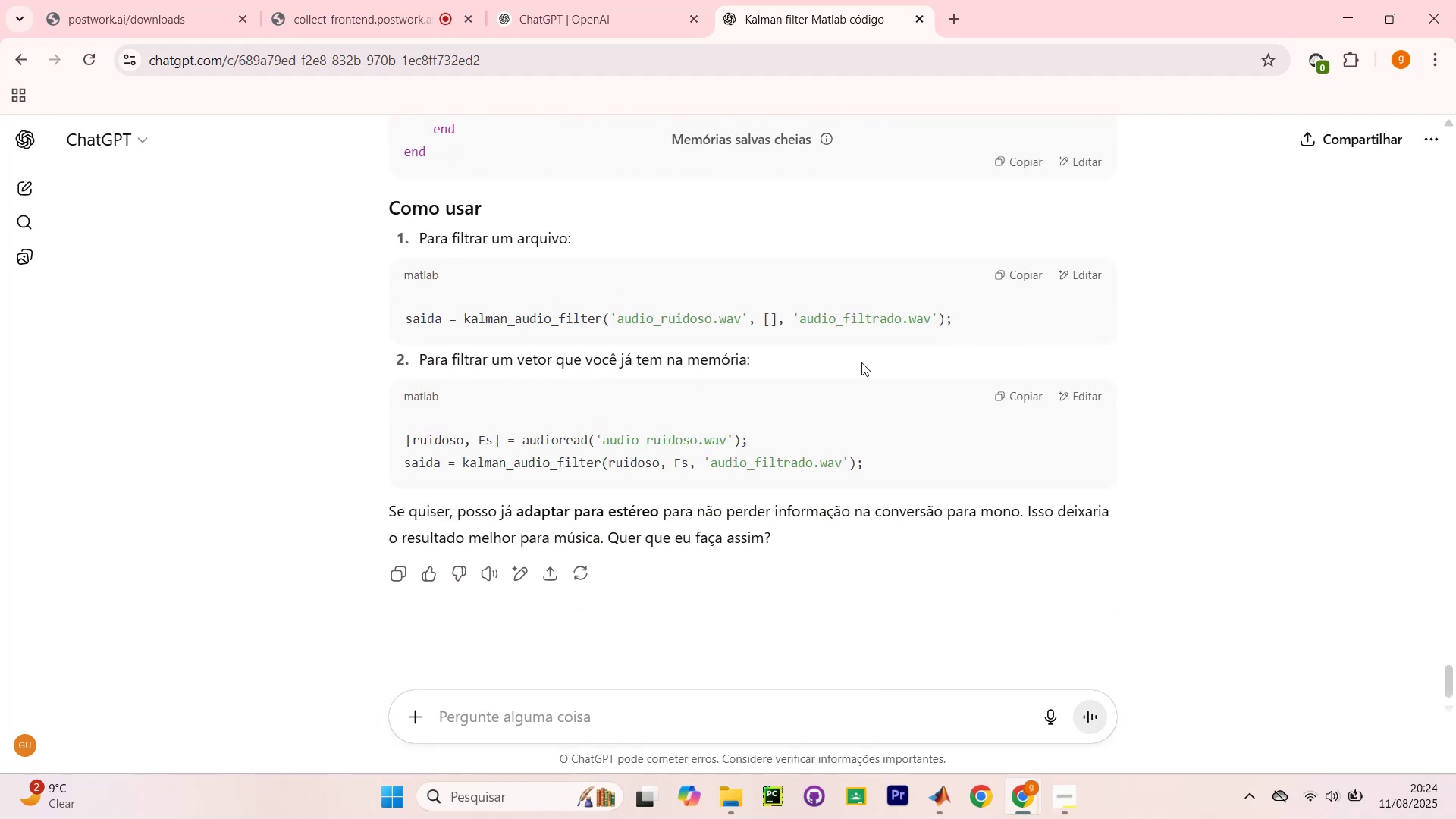 
scroll: coordinate [542, 281], scroll_direction: up, amount: 19.0
 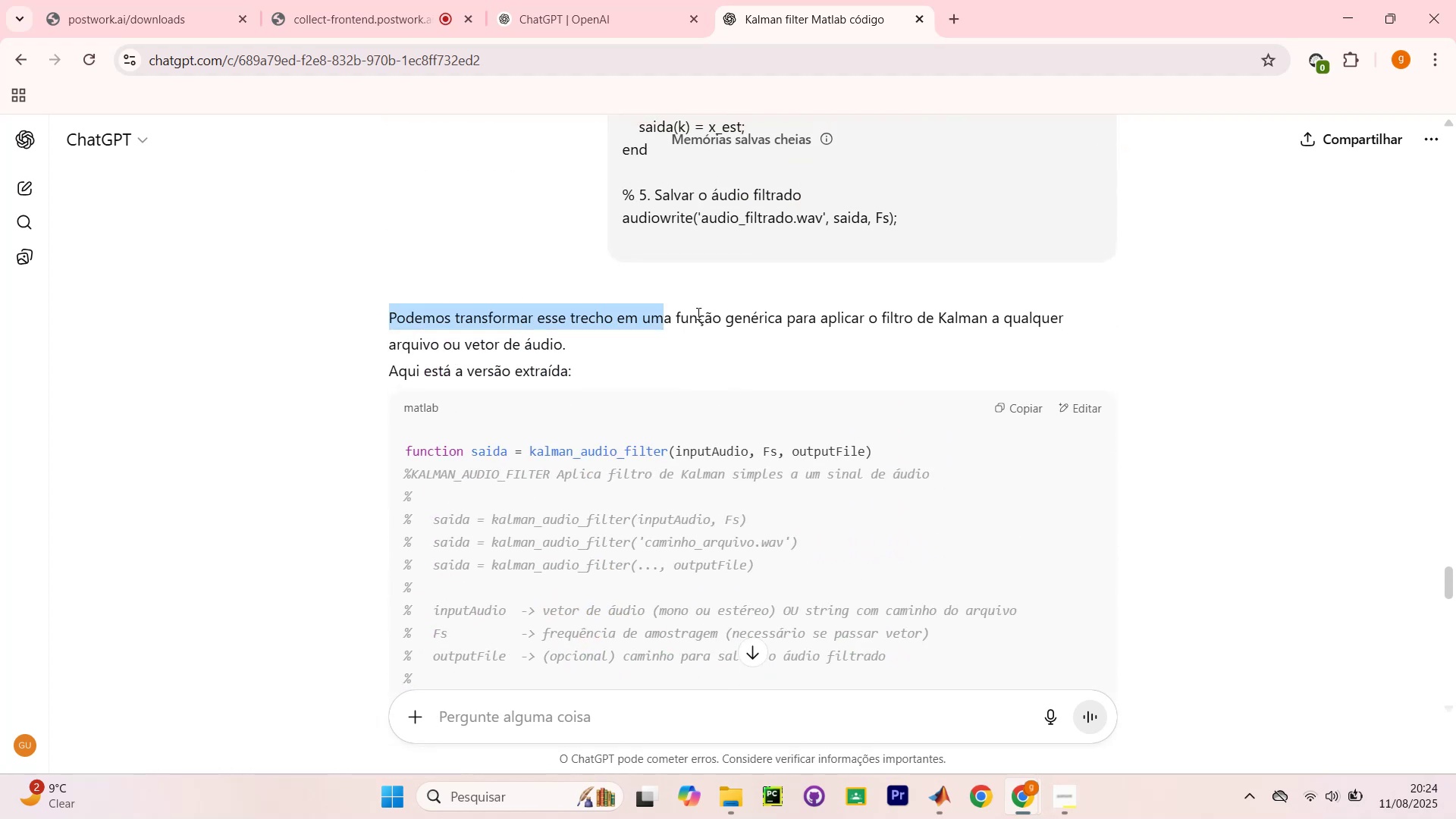 
left_click([899, 326])
 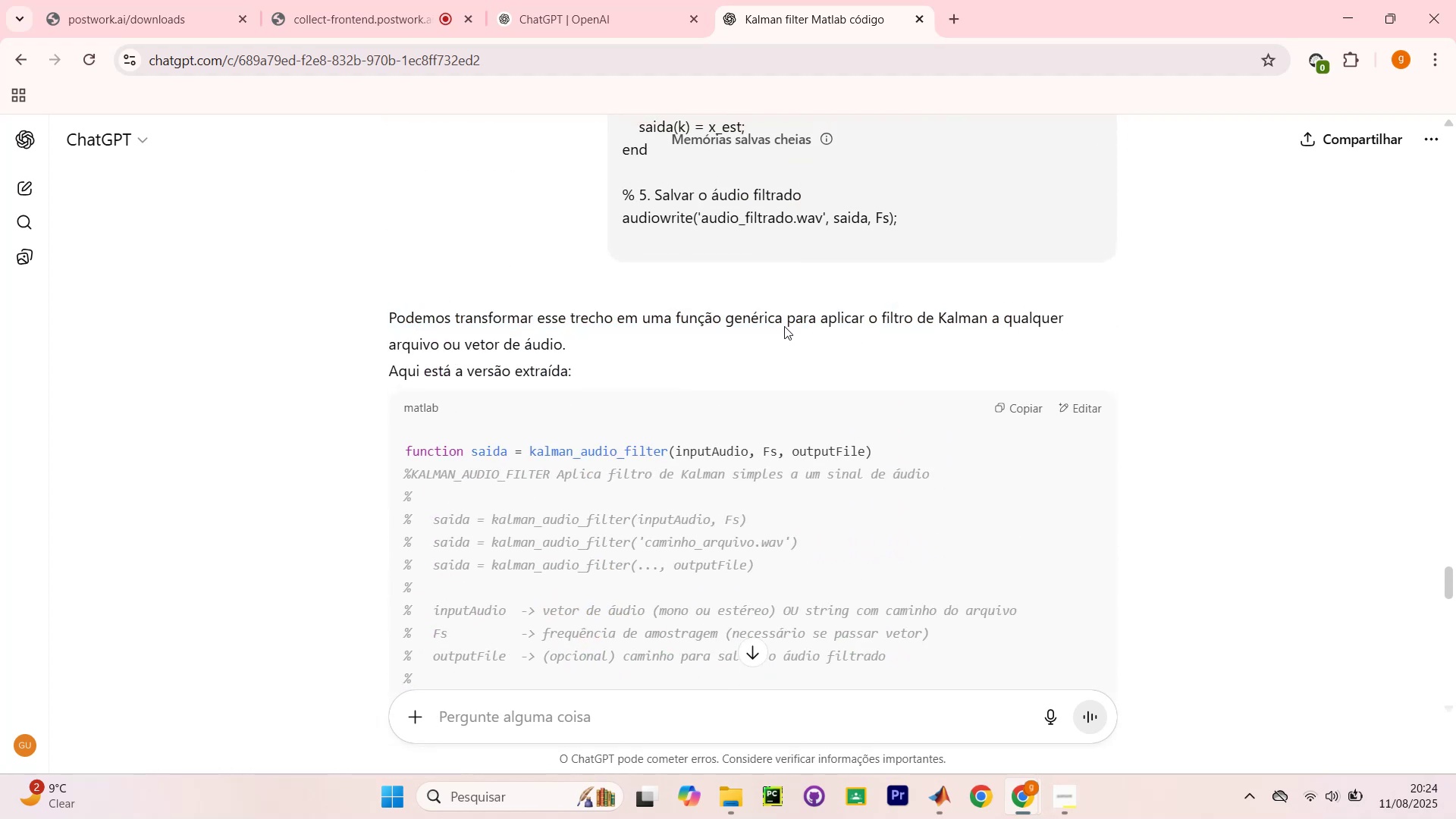 
double_click([1021, 309])
 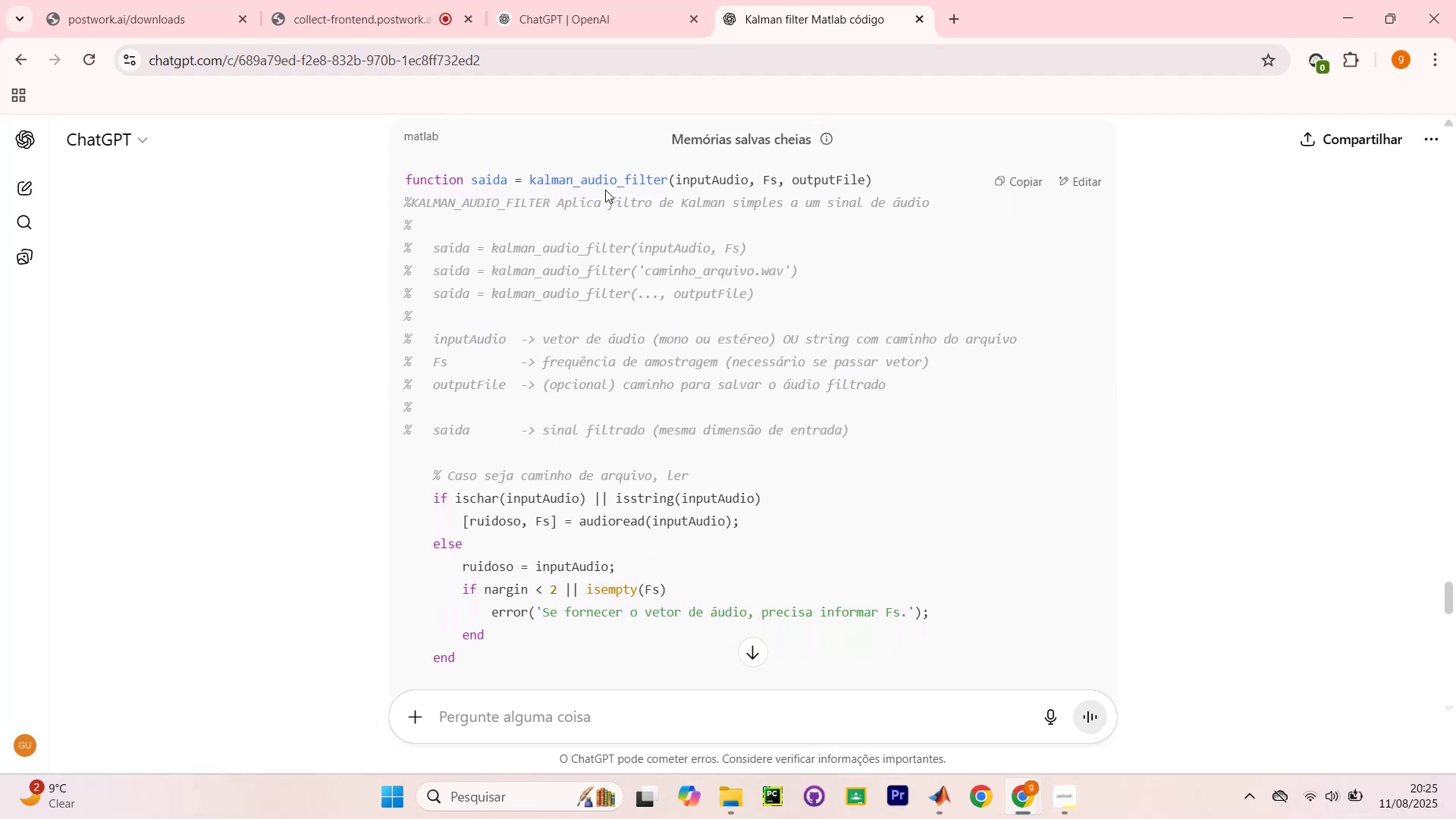 
wait(13.62)
 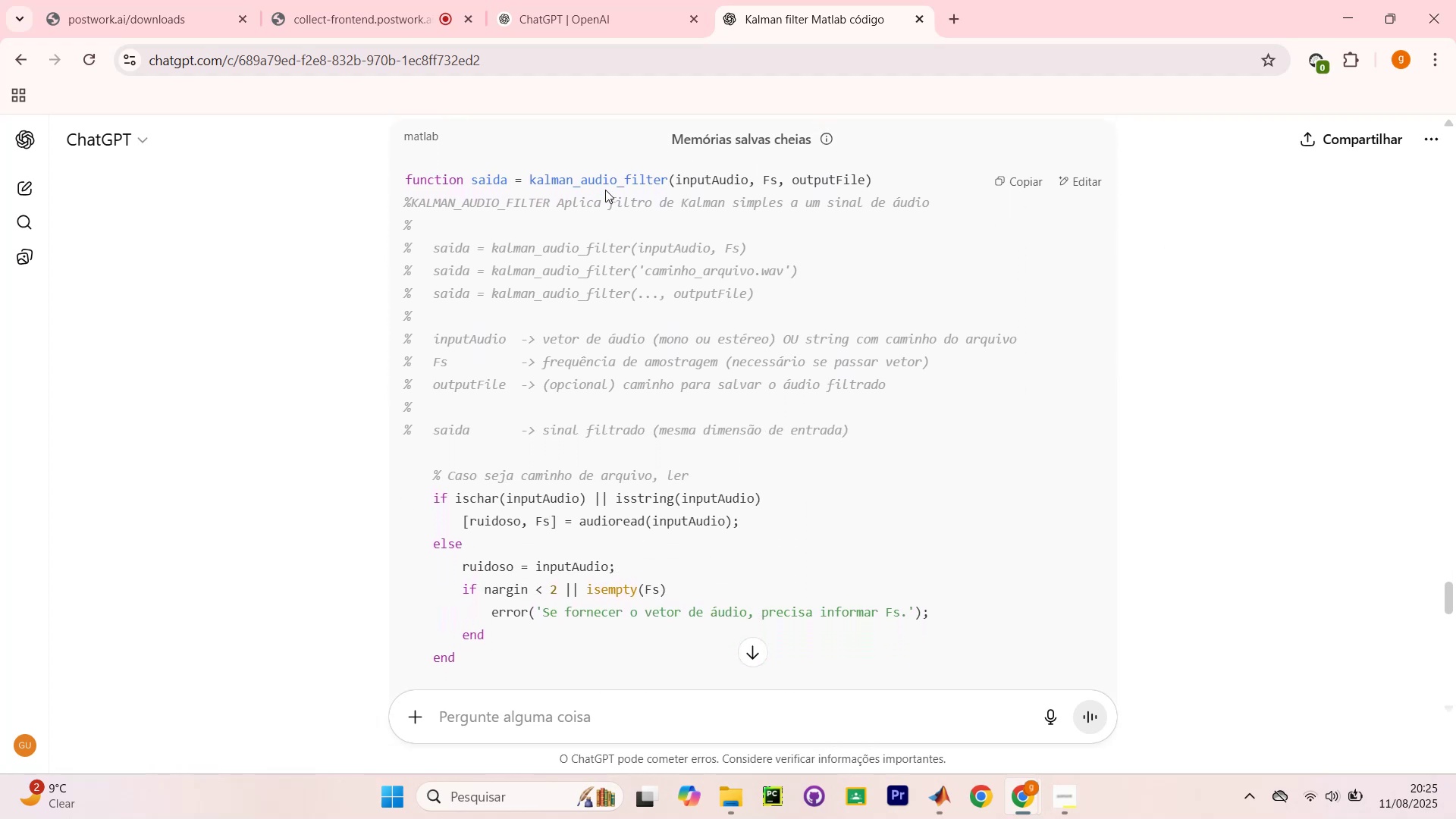 
double_click([704, 204])
 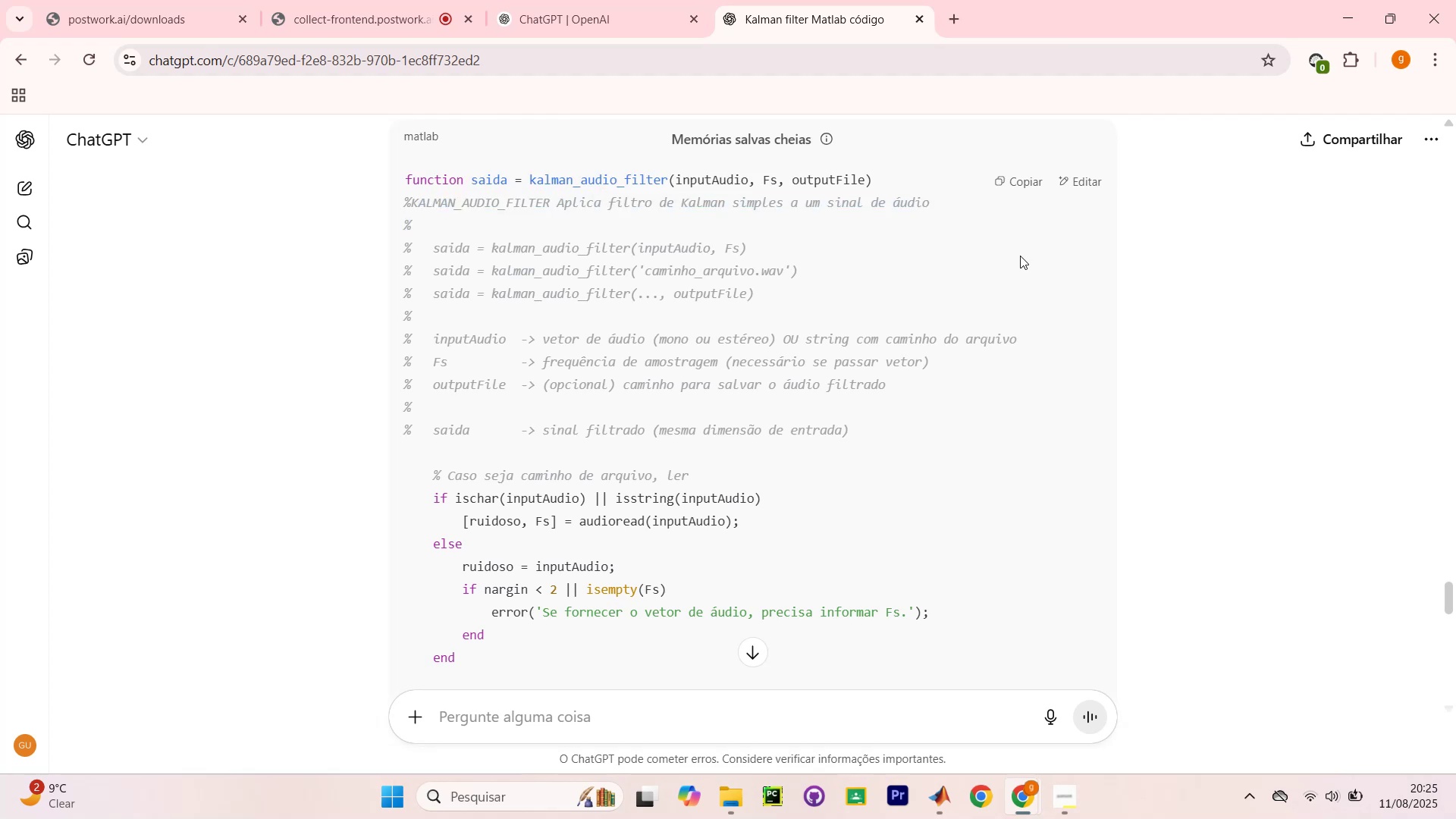 
wait(6.27)
 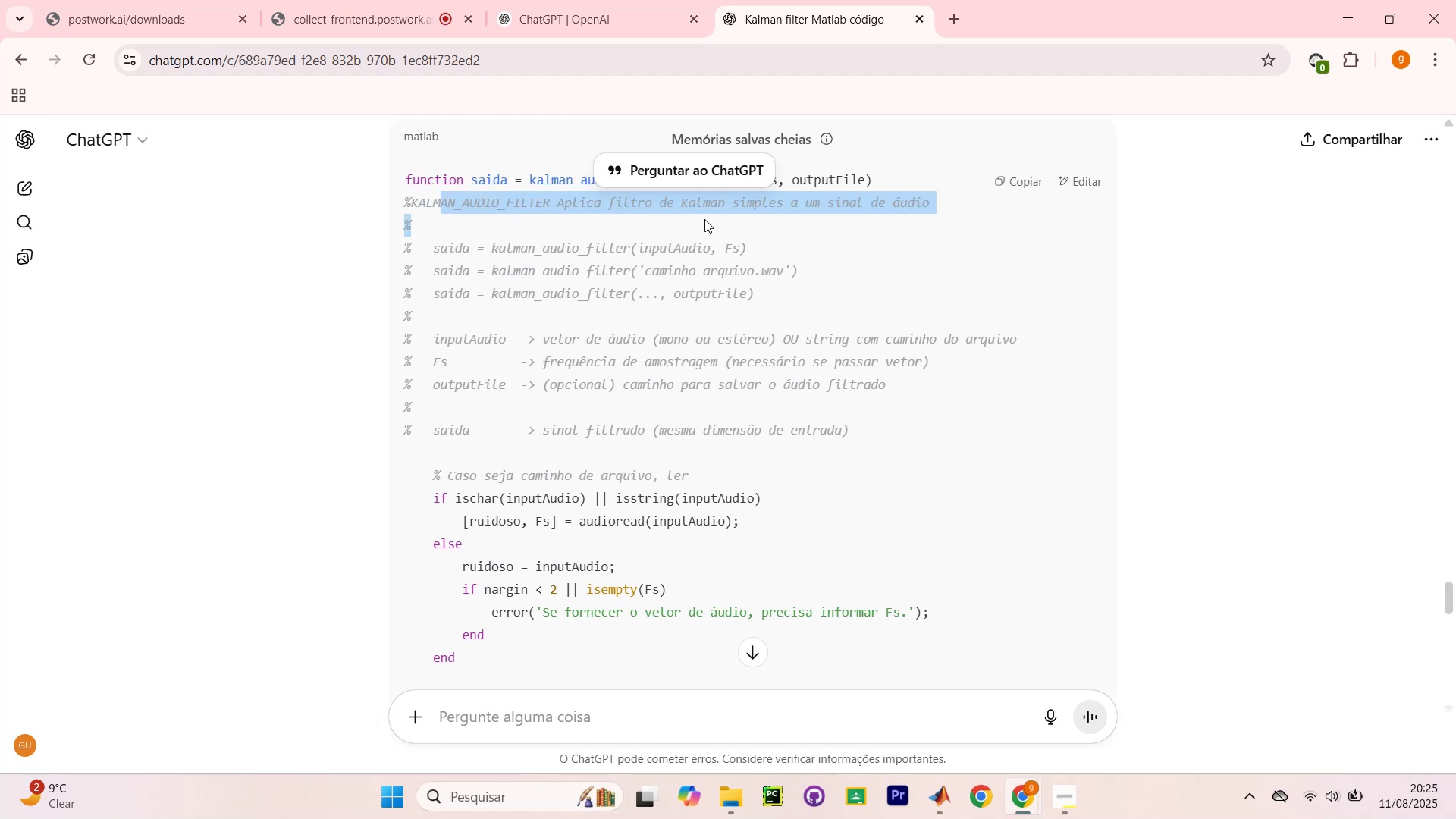 
scroll: coordinate [1015, 256], scroll_direction: down, amount: 2.0
 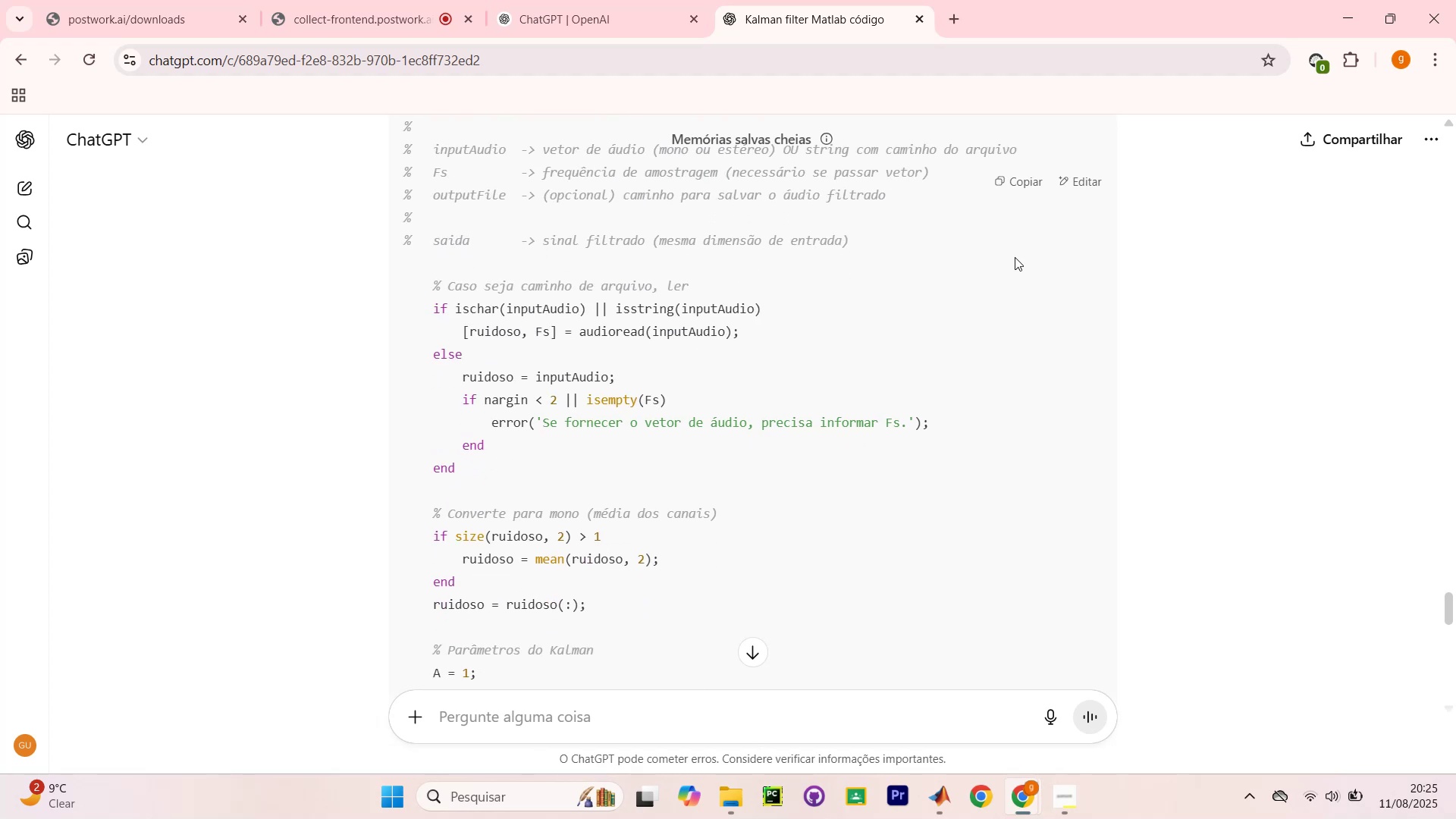 
scroll: coordinate [1015, 257], scroll_direction: up, amount: 2.0
 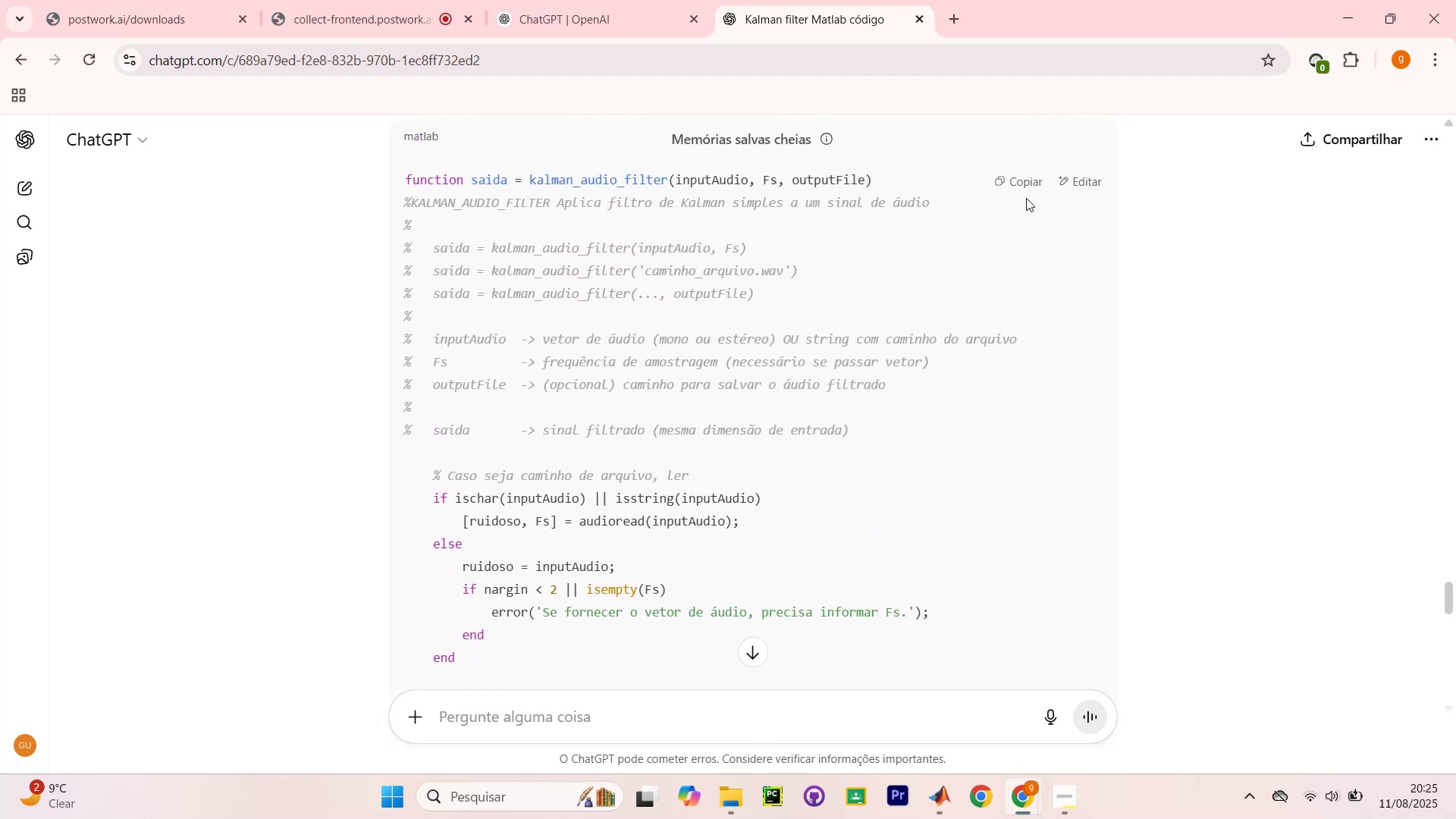 
left_click([1035, 181])
 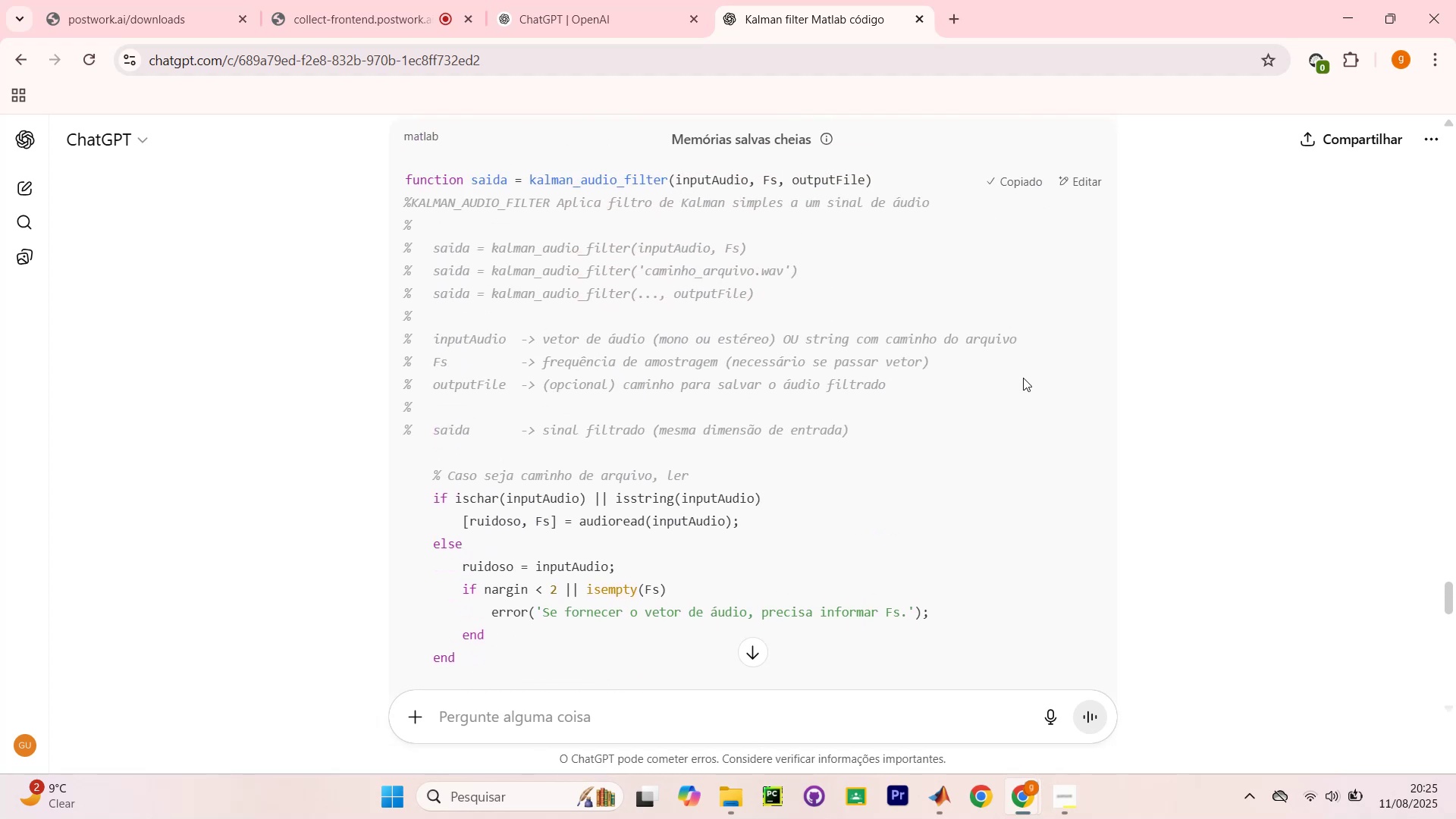 
scroll: coordinate [1012, 384], scroll_direction: none, amount: 0.0
 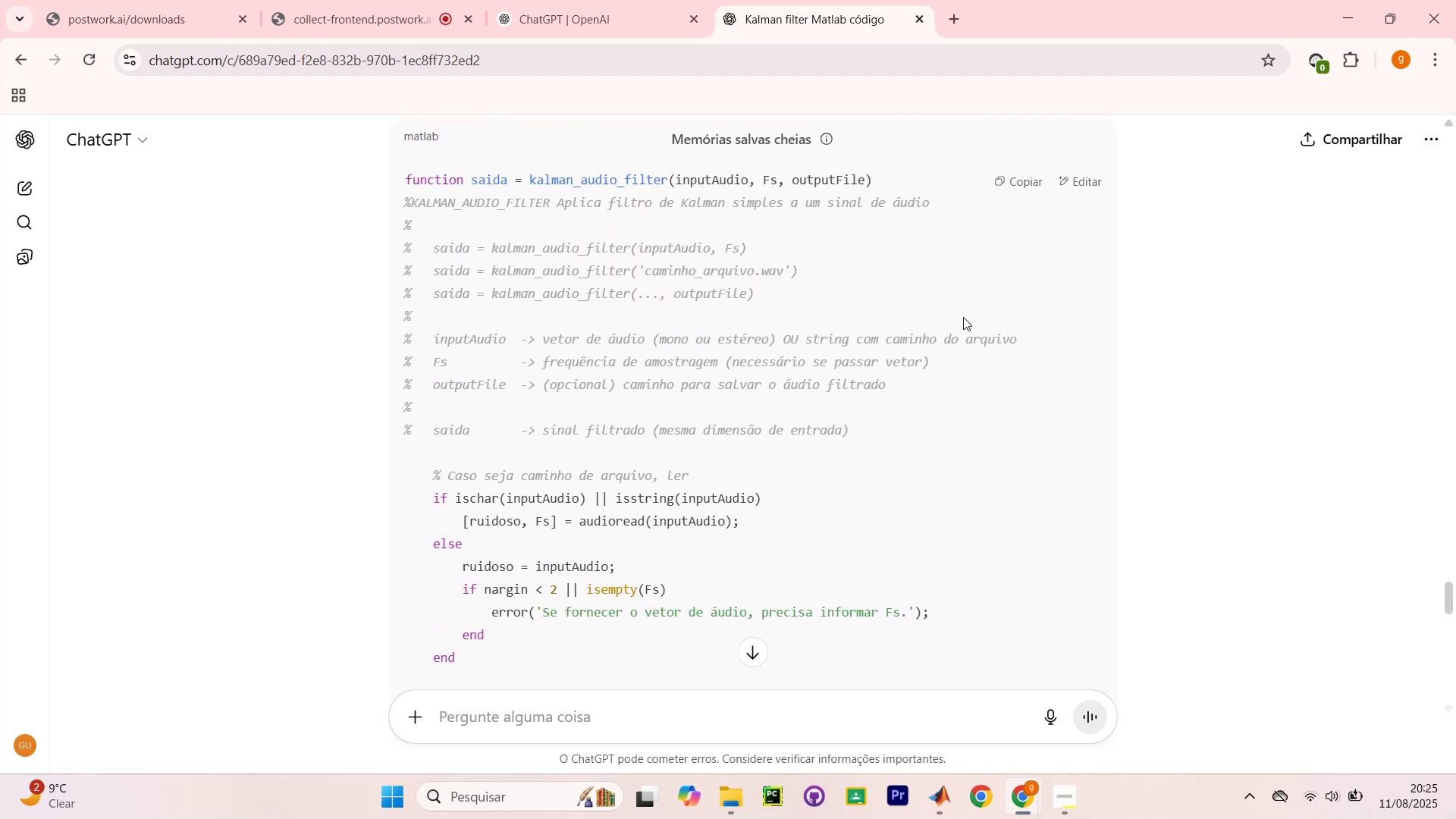 
scroll: coordinate [968, 321], scroll_direction: down, amount: 1.0
 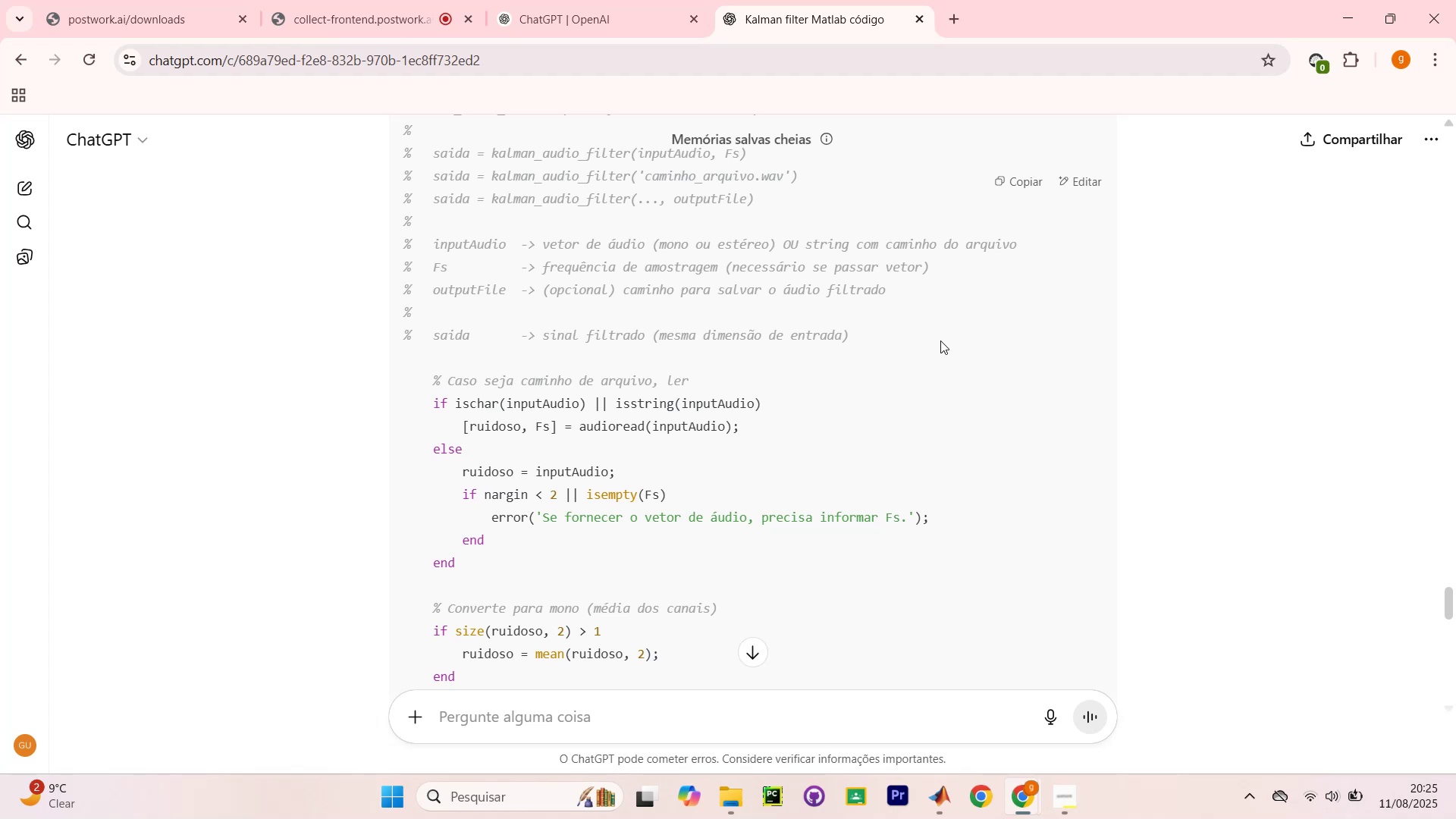 
scroll: coordinate [936, 343], scroll_direction: up, amount: 2.0
 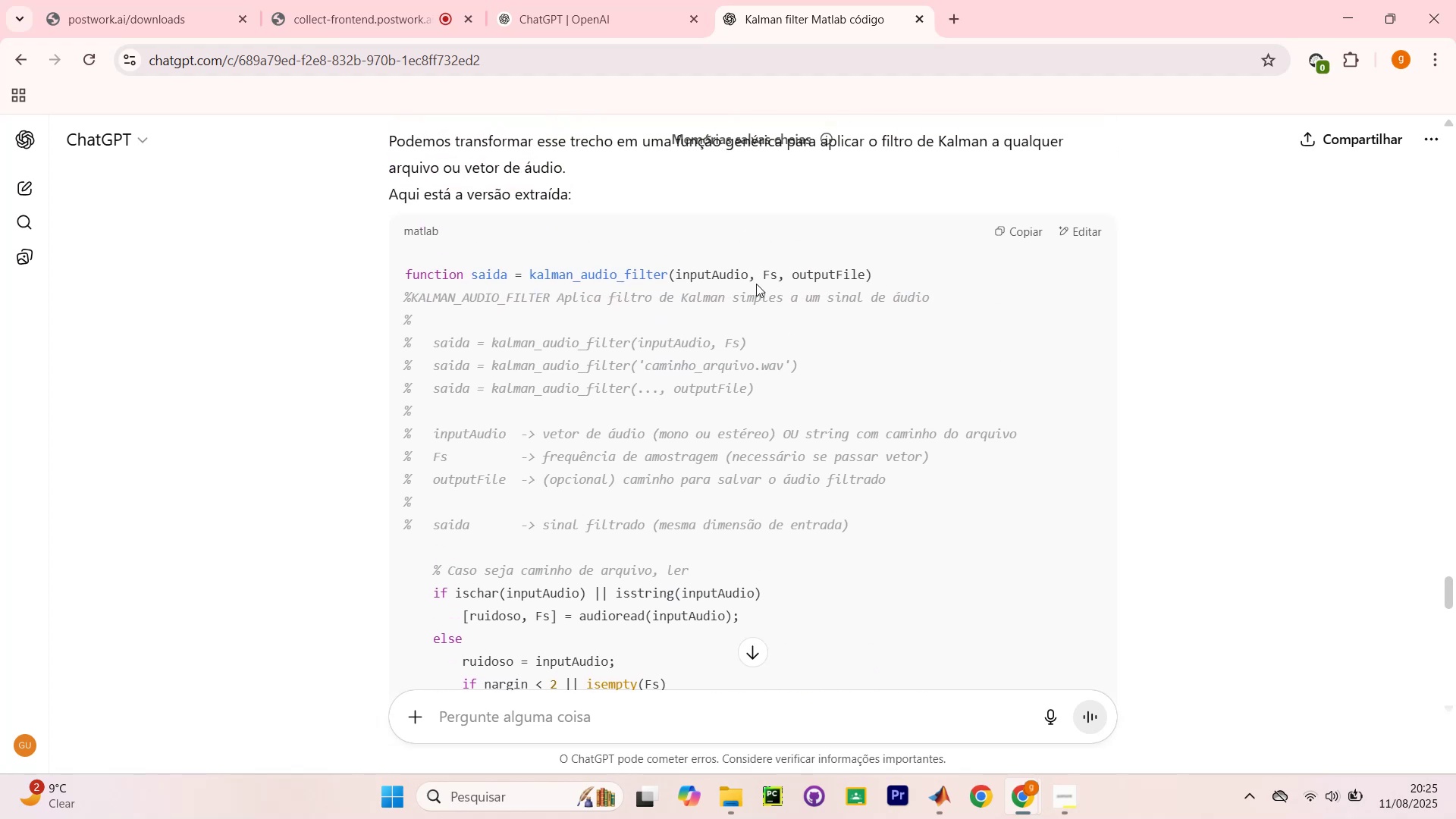 
wait(5.42)
 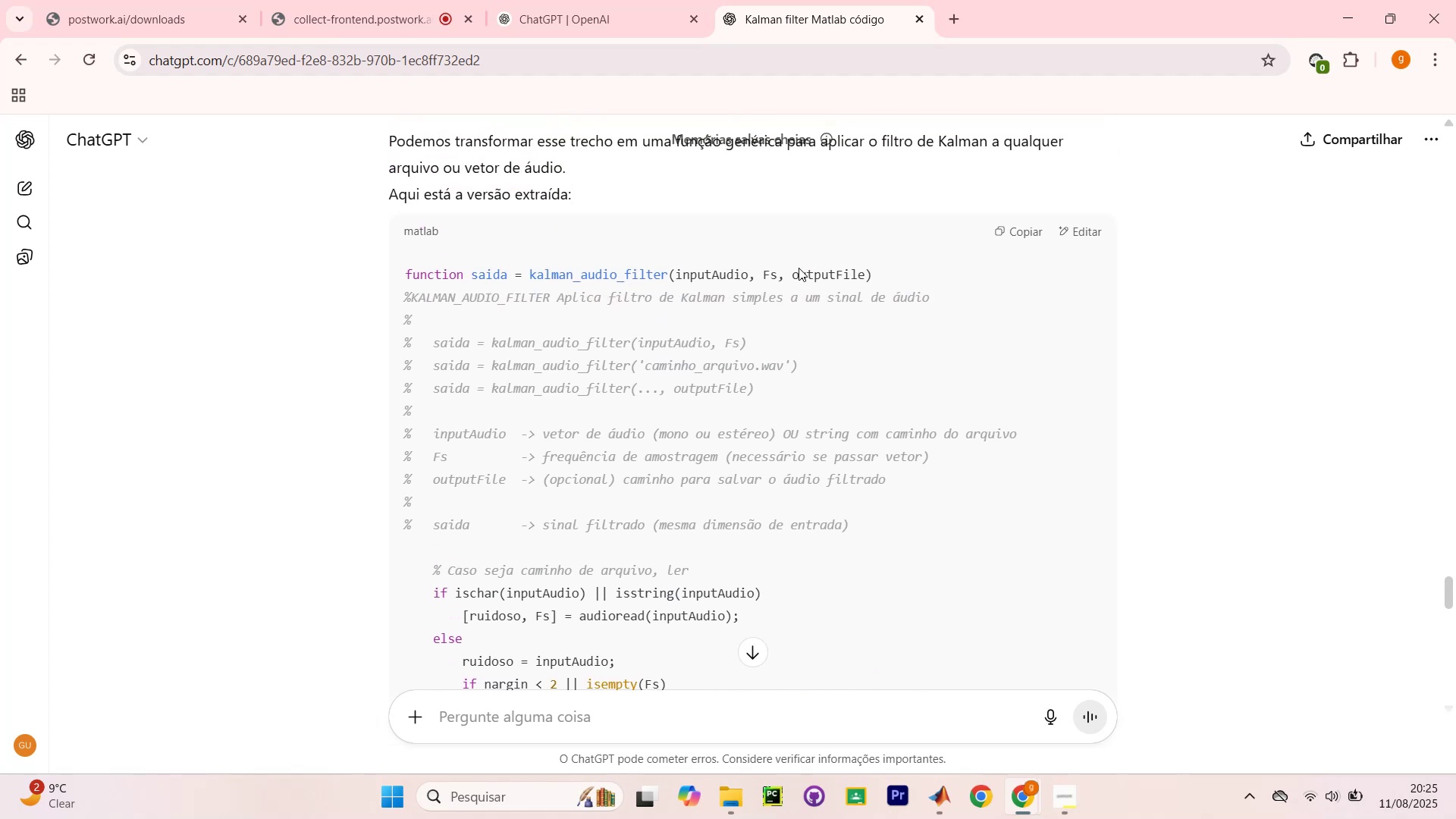 
scroll: coordinate [975, 378], scroll_direction: down, amount: 16.0
 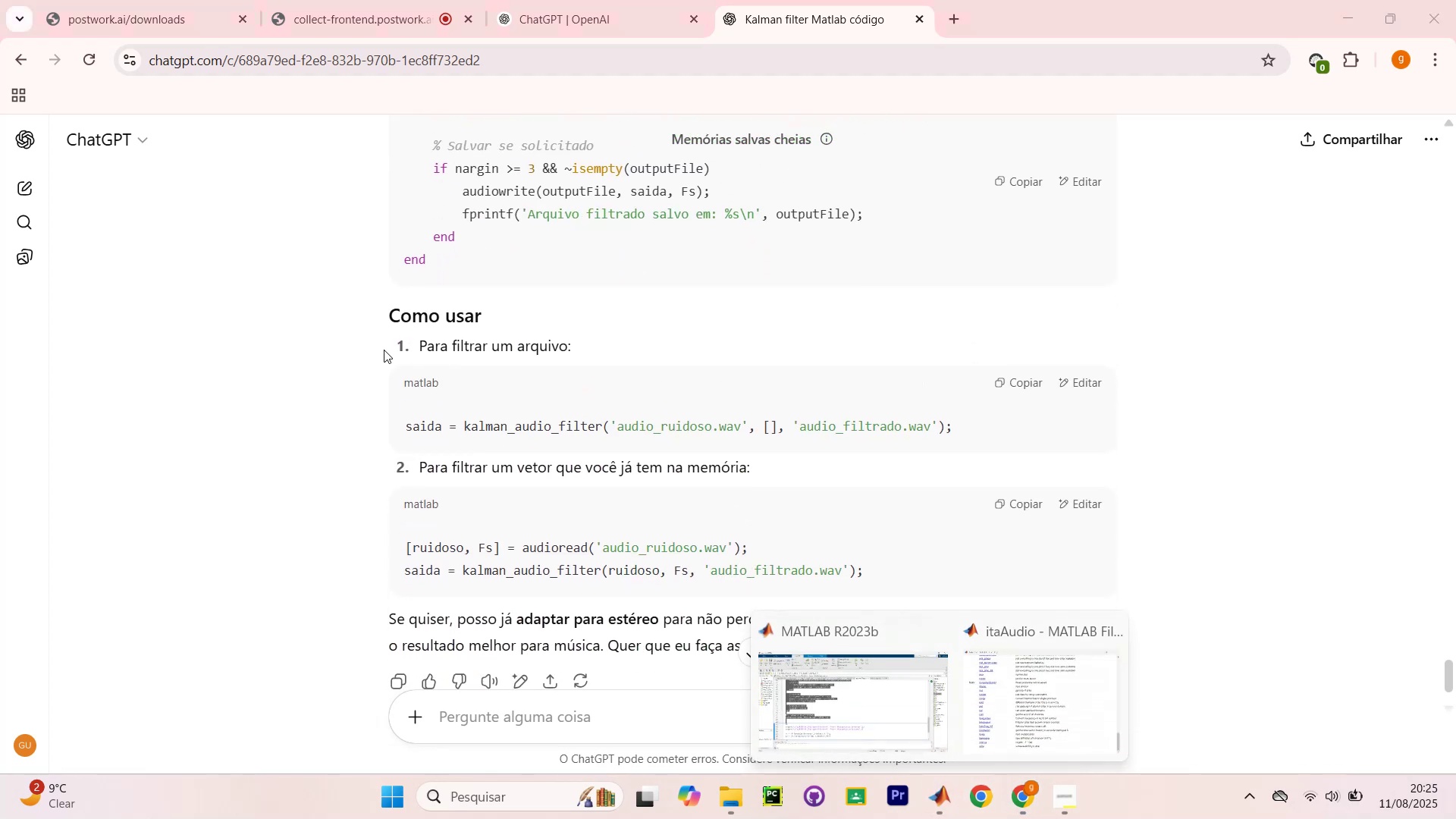 
double_click([633, 338])
 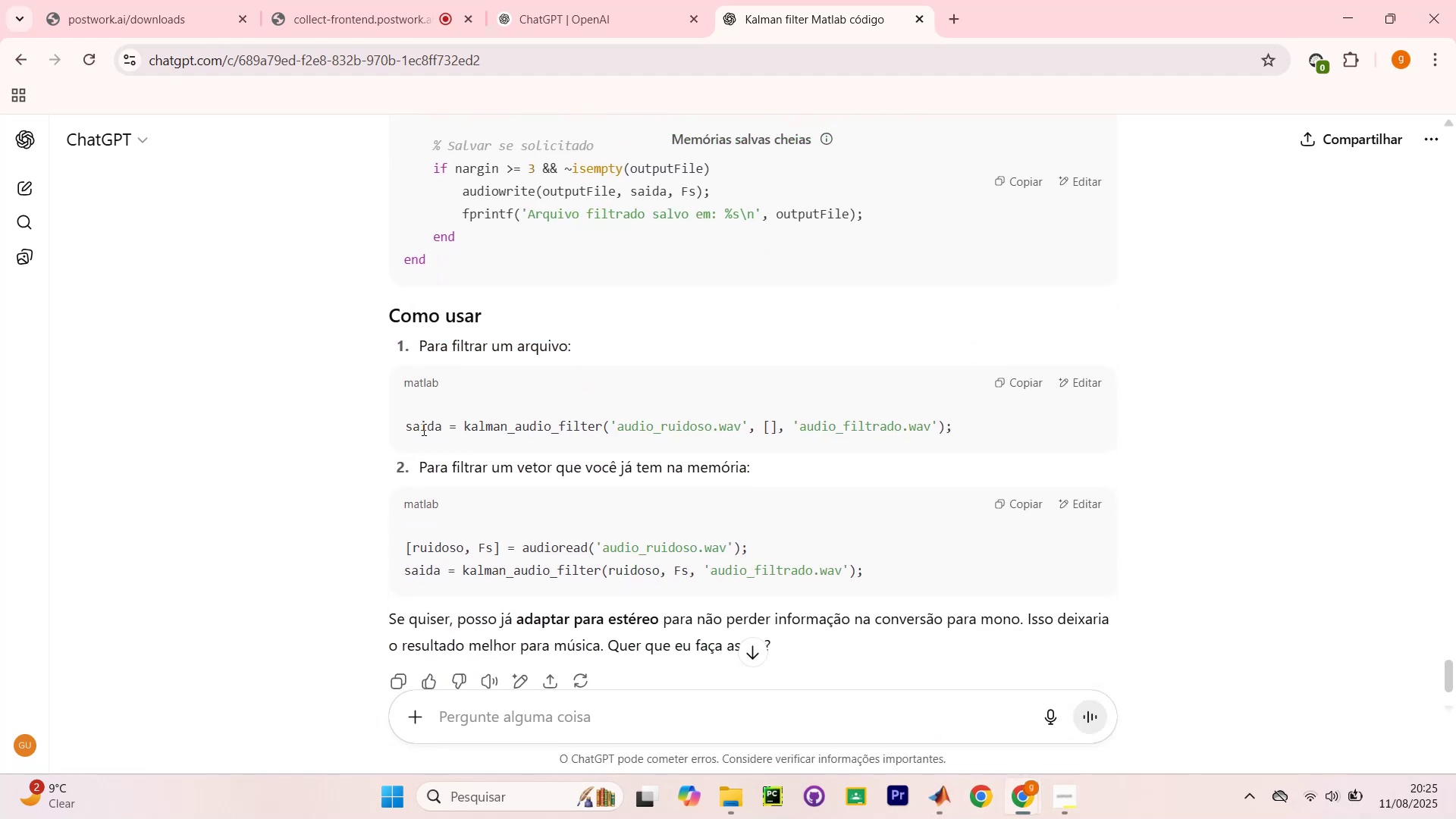 
double_click([497, 431])
 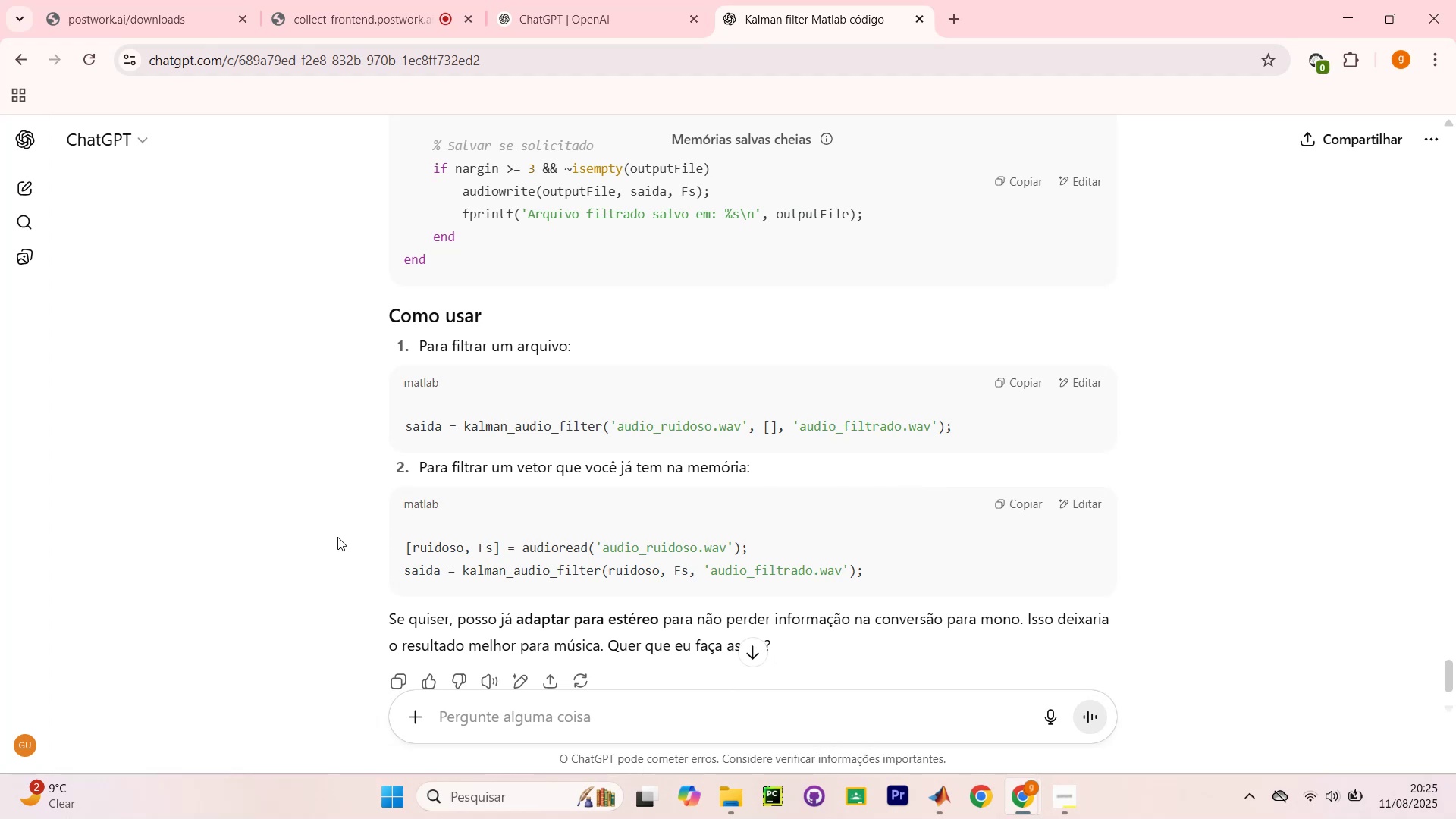 
left_click([698, 494])
 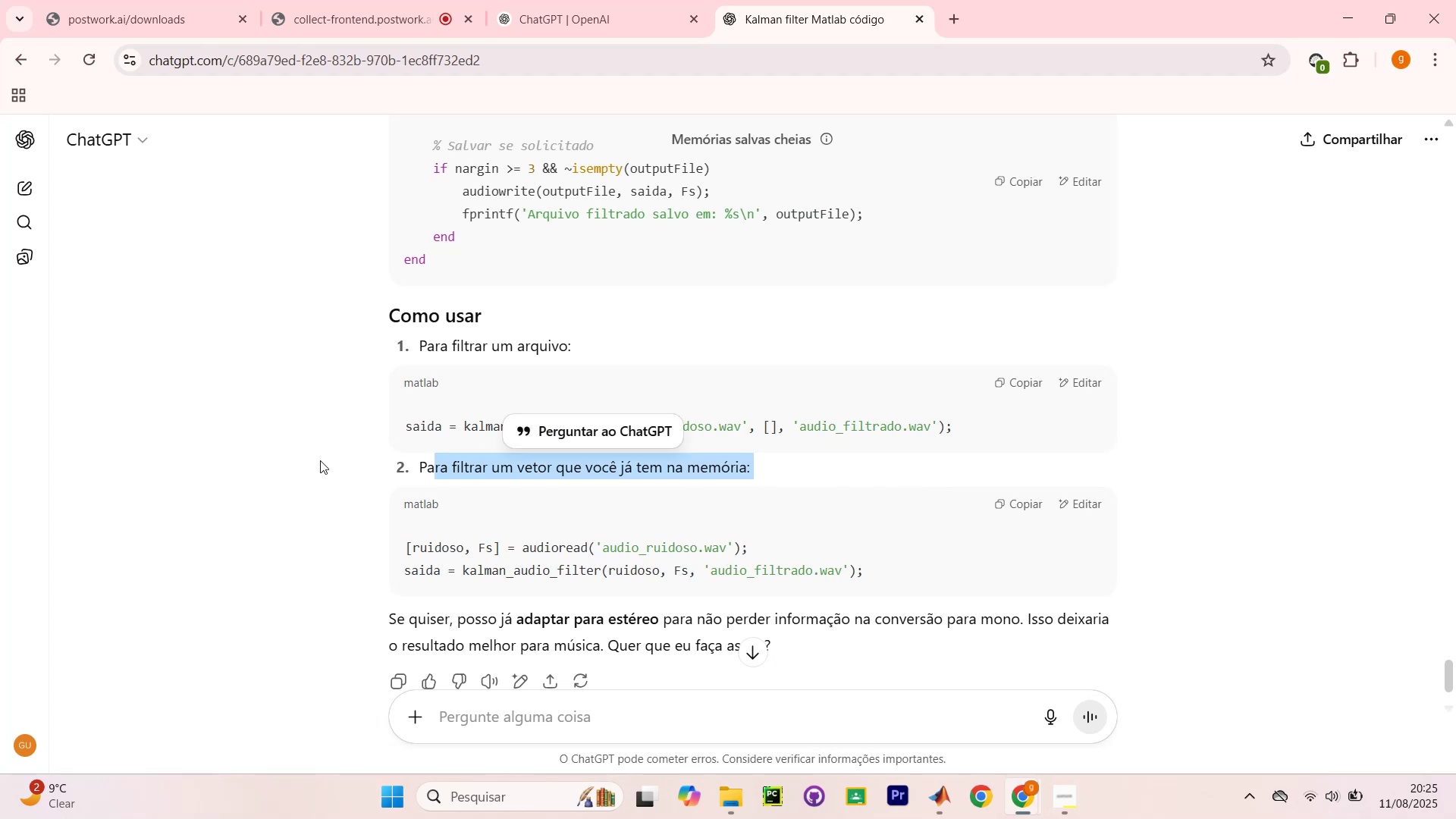 
left_click([267, 462])
 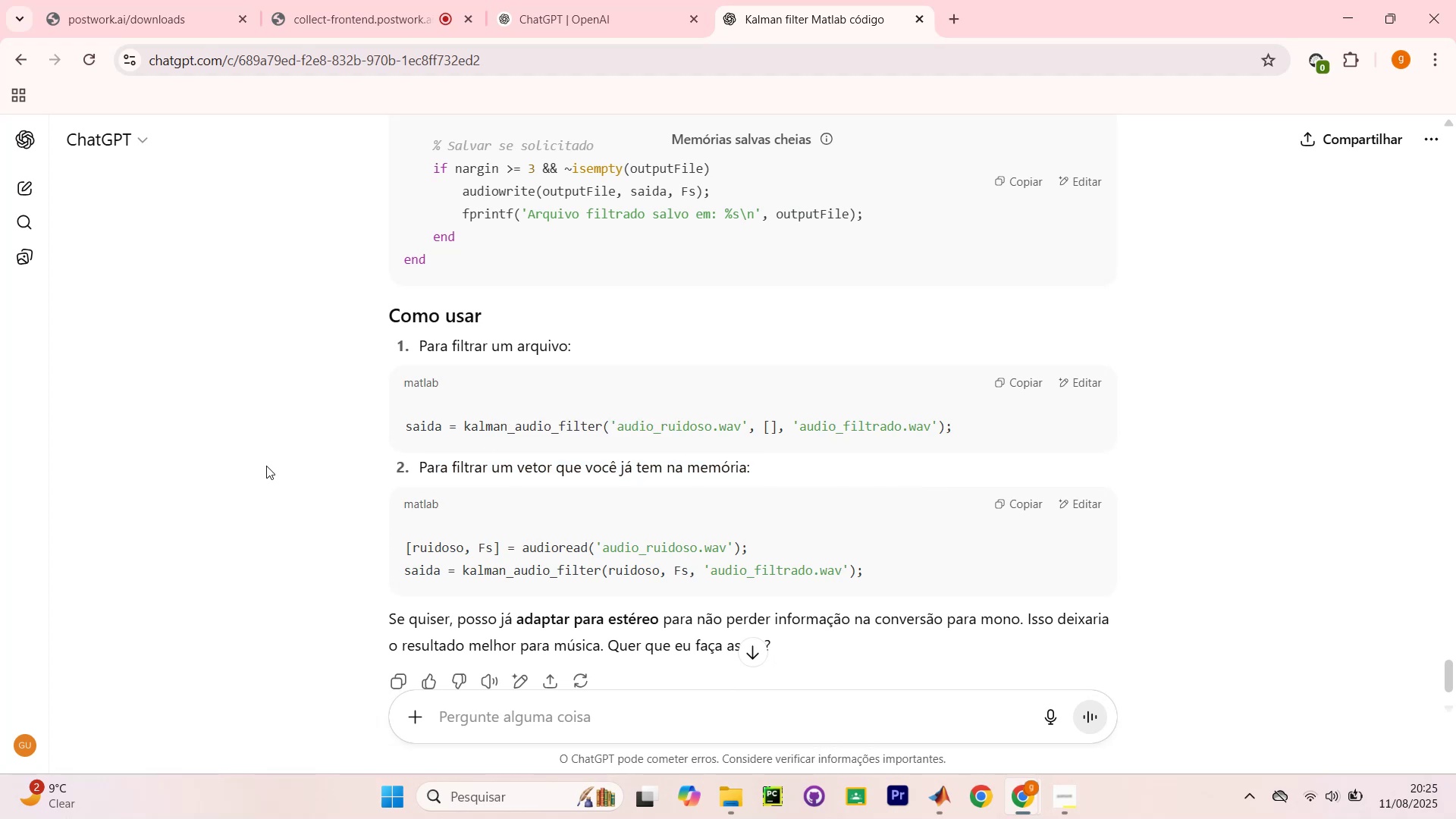 
scroll: coordinate [266, 468], scroll_direction: down, amount: 2.0
 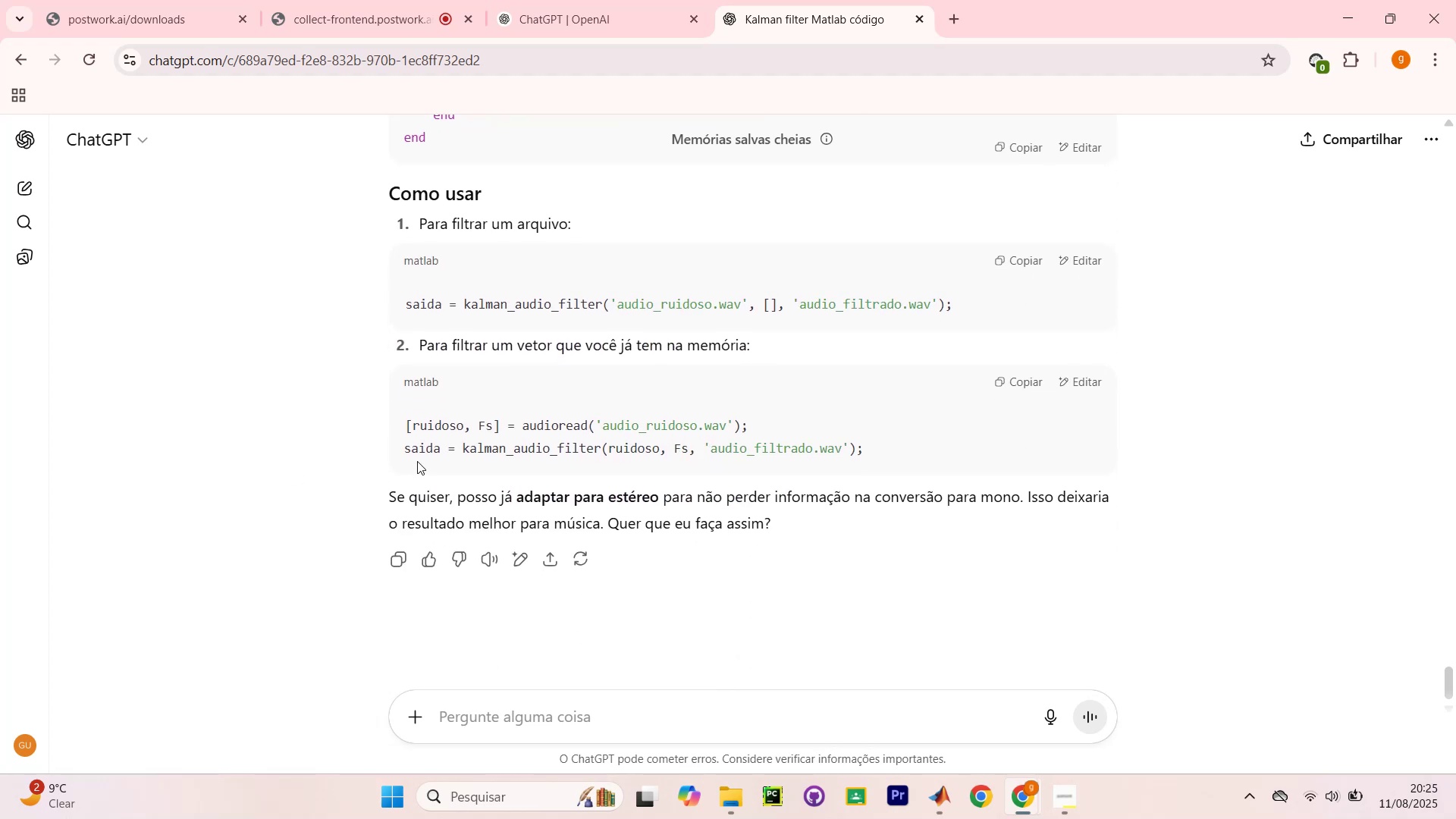 
double_click([554, 452])
 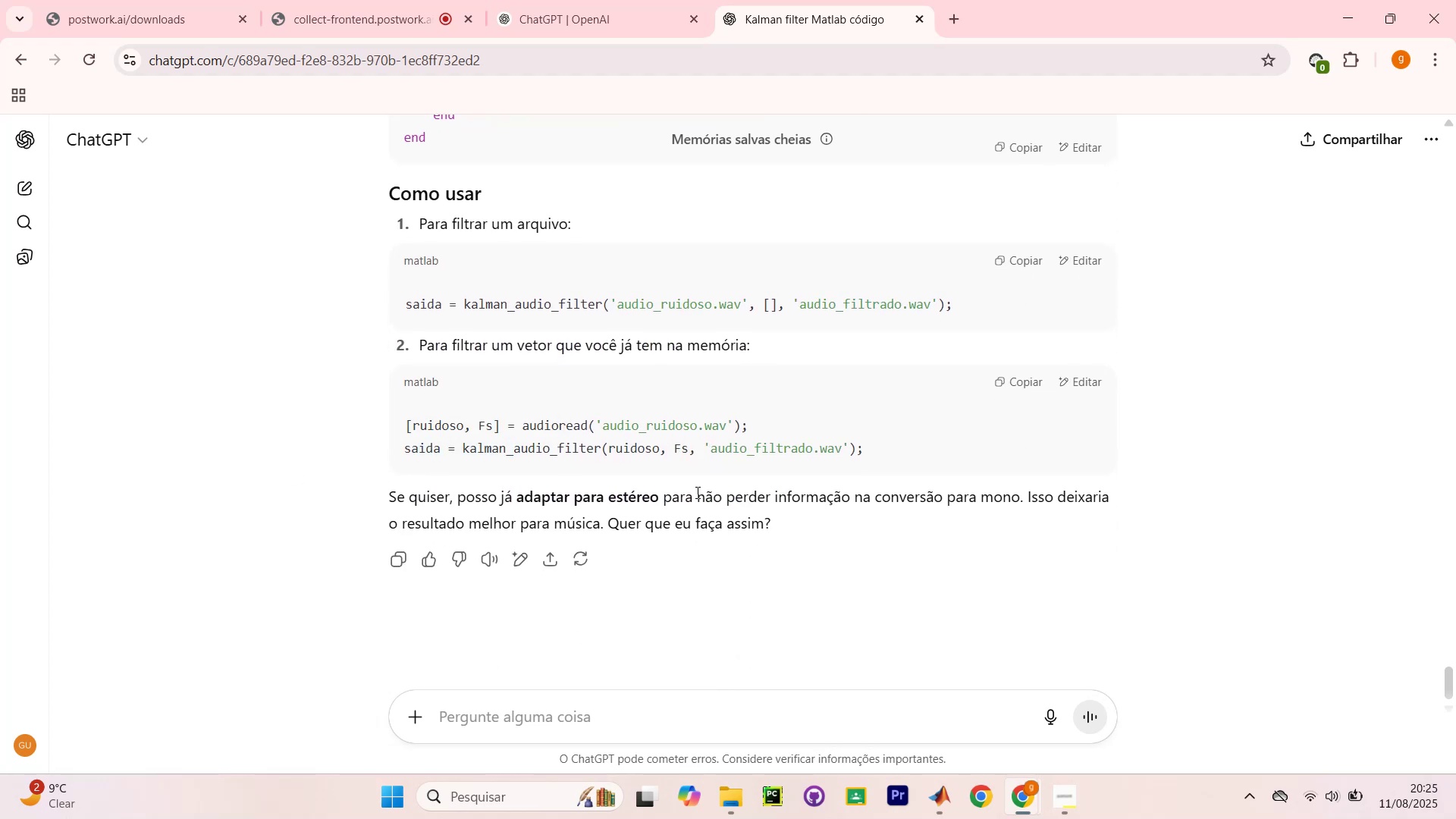 
key(Alt+AltLeft)
 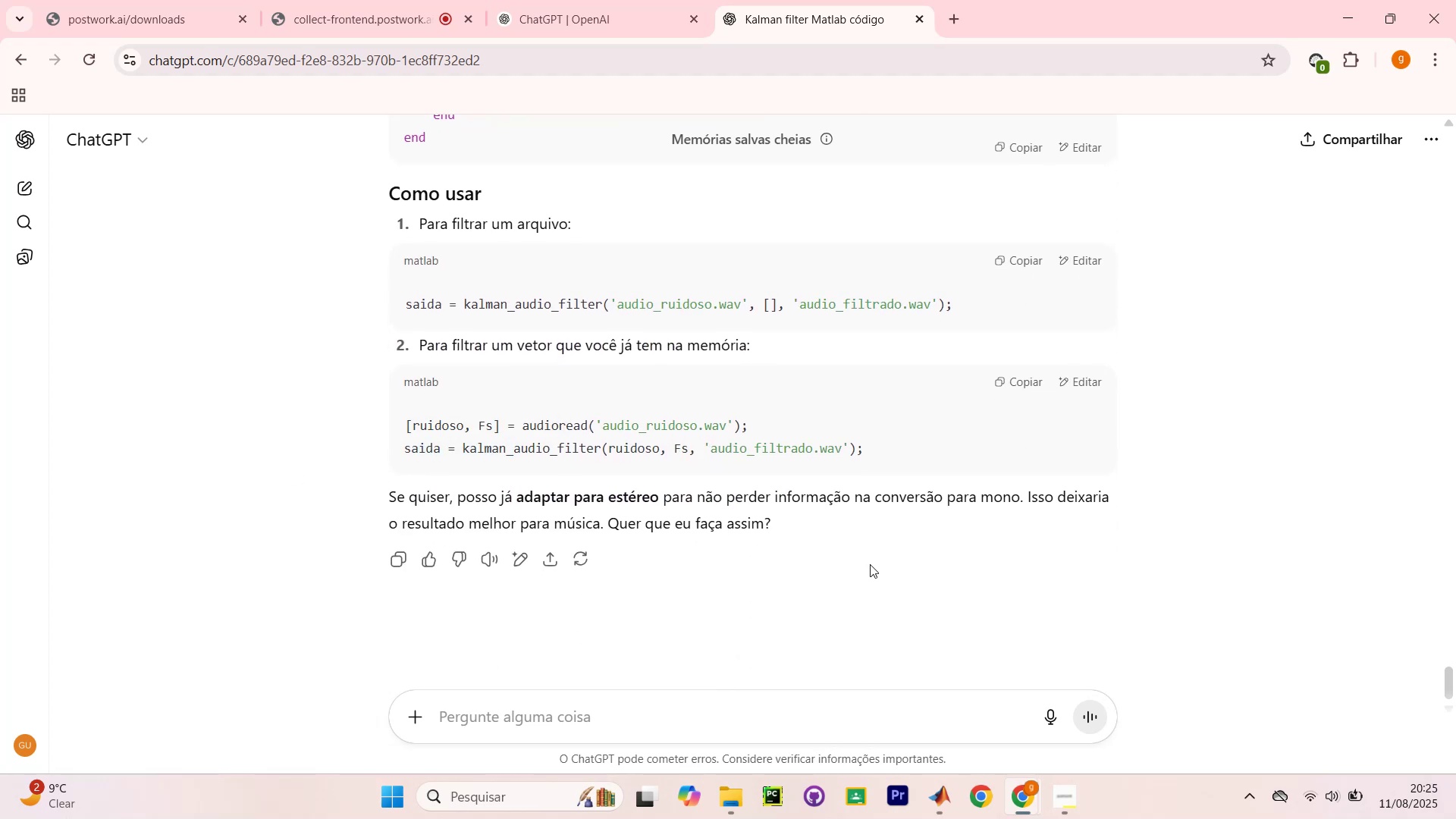 
key(Alt+Tab)
 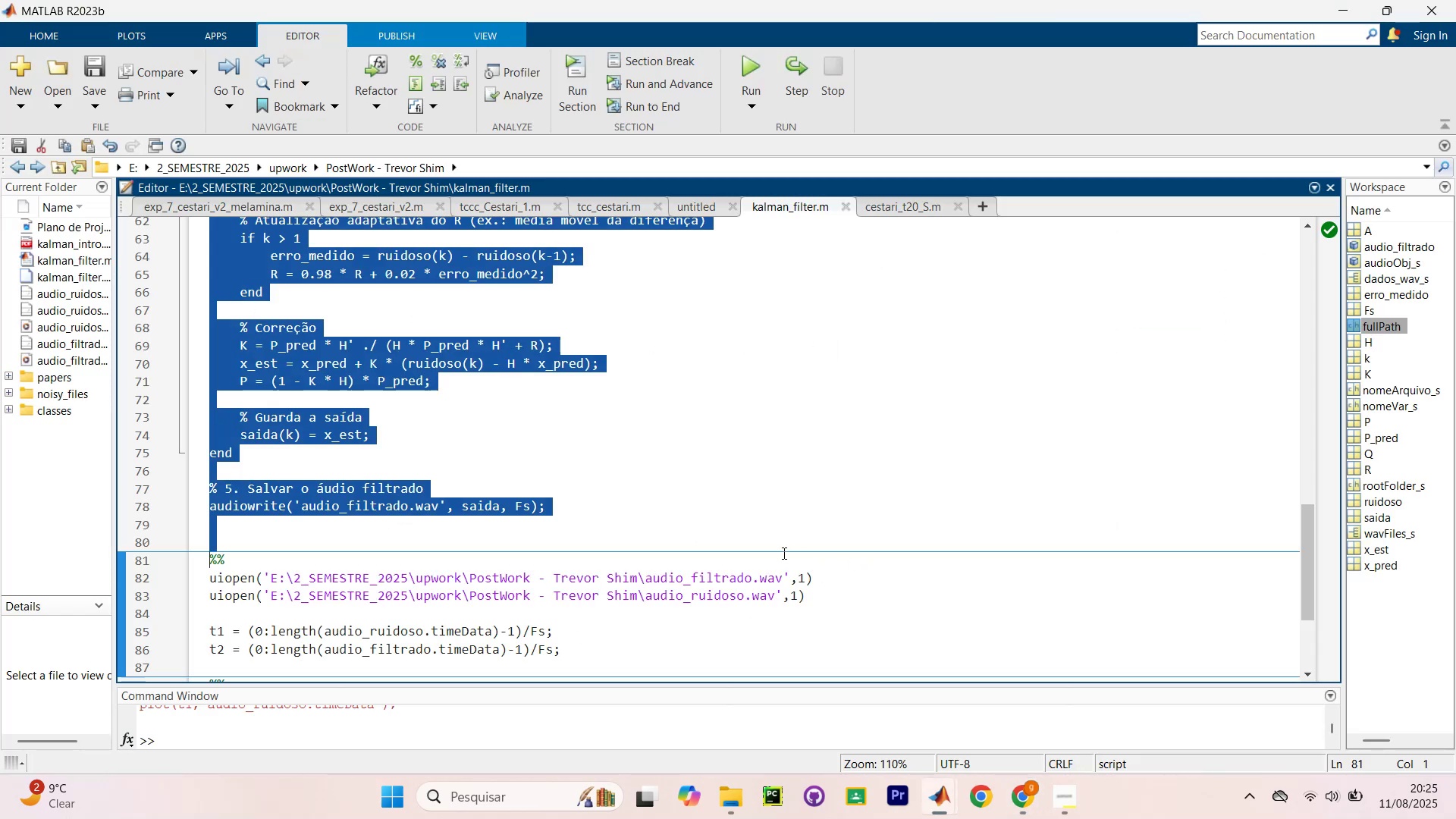 
left_click([781, 552])
 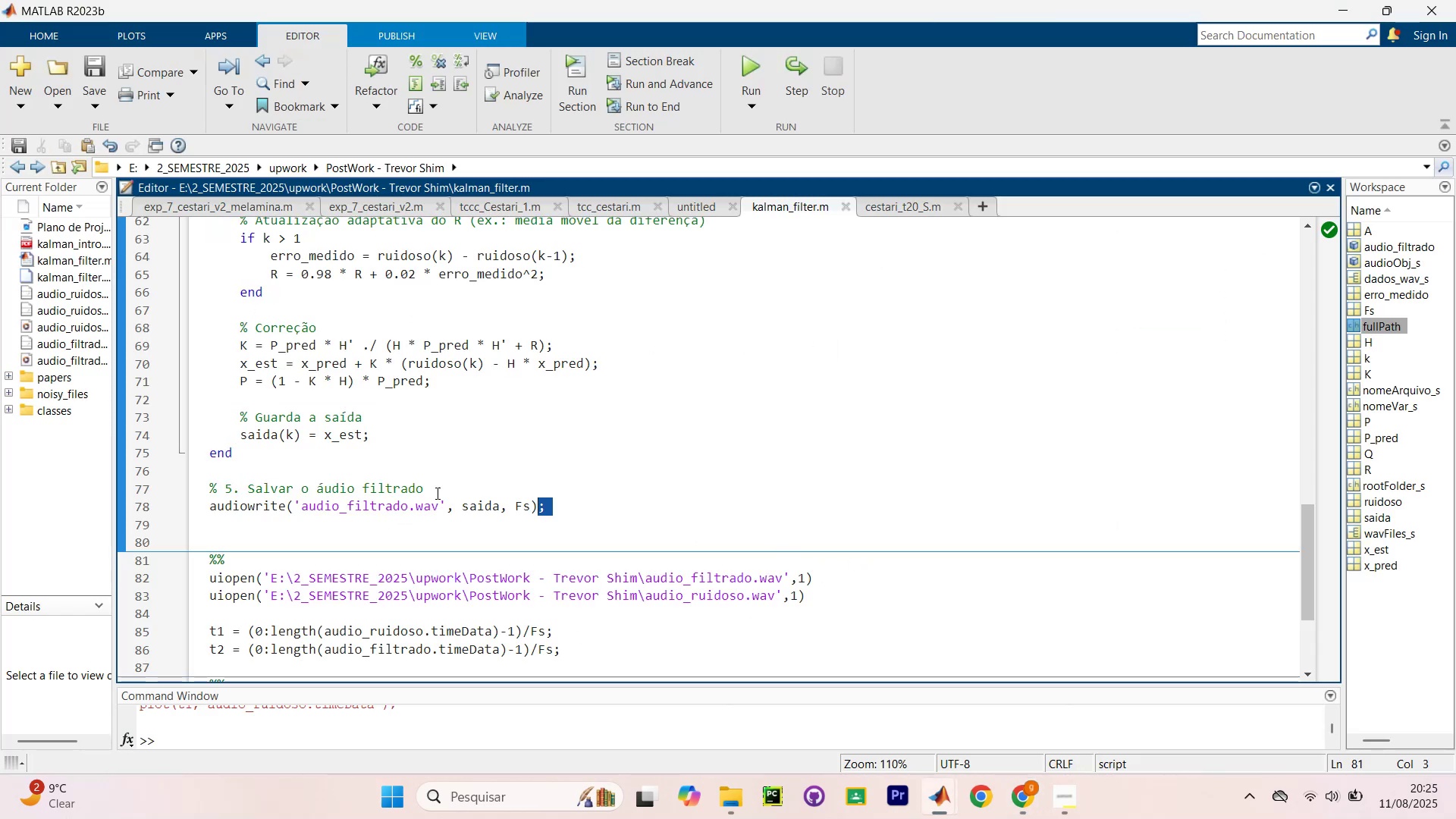 
scroll: coordinate [248, 388], scroll_direction: up, amount: 5.0
 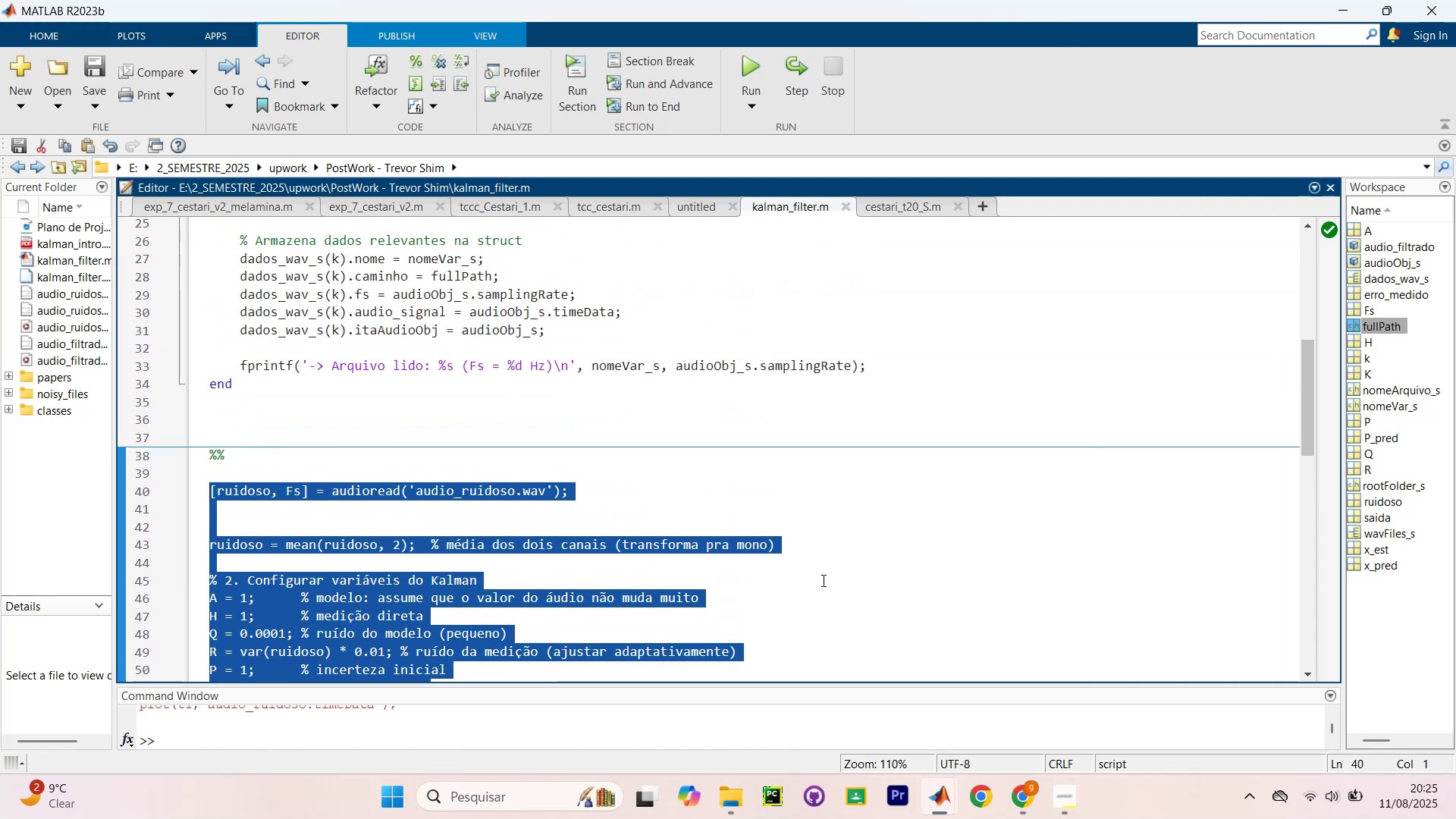 
wait(5.61)
 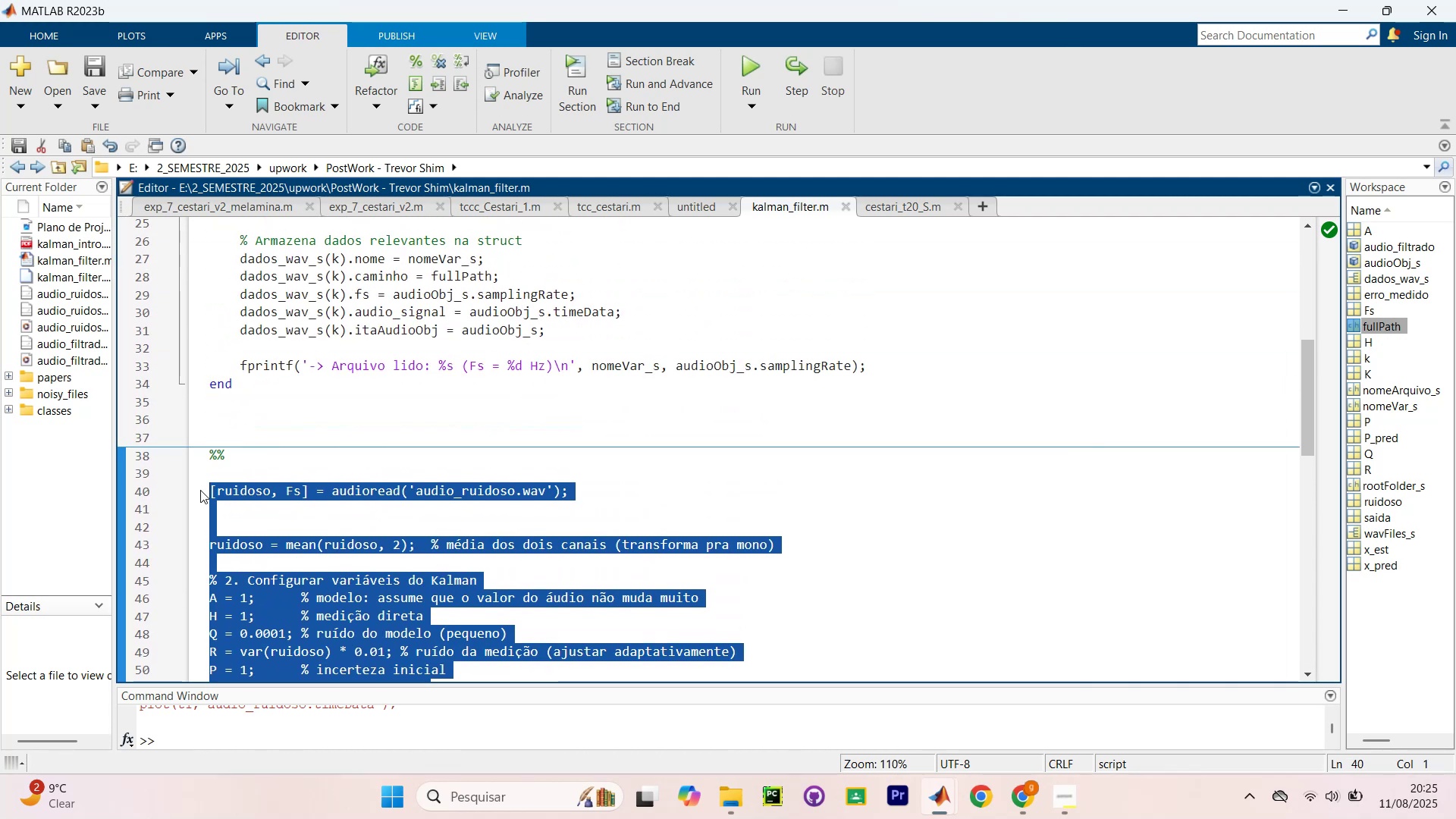 
key(Meta+R)
 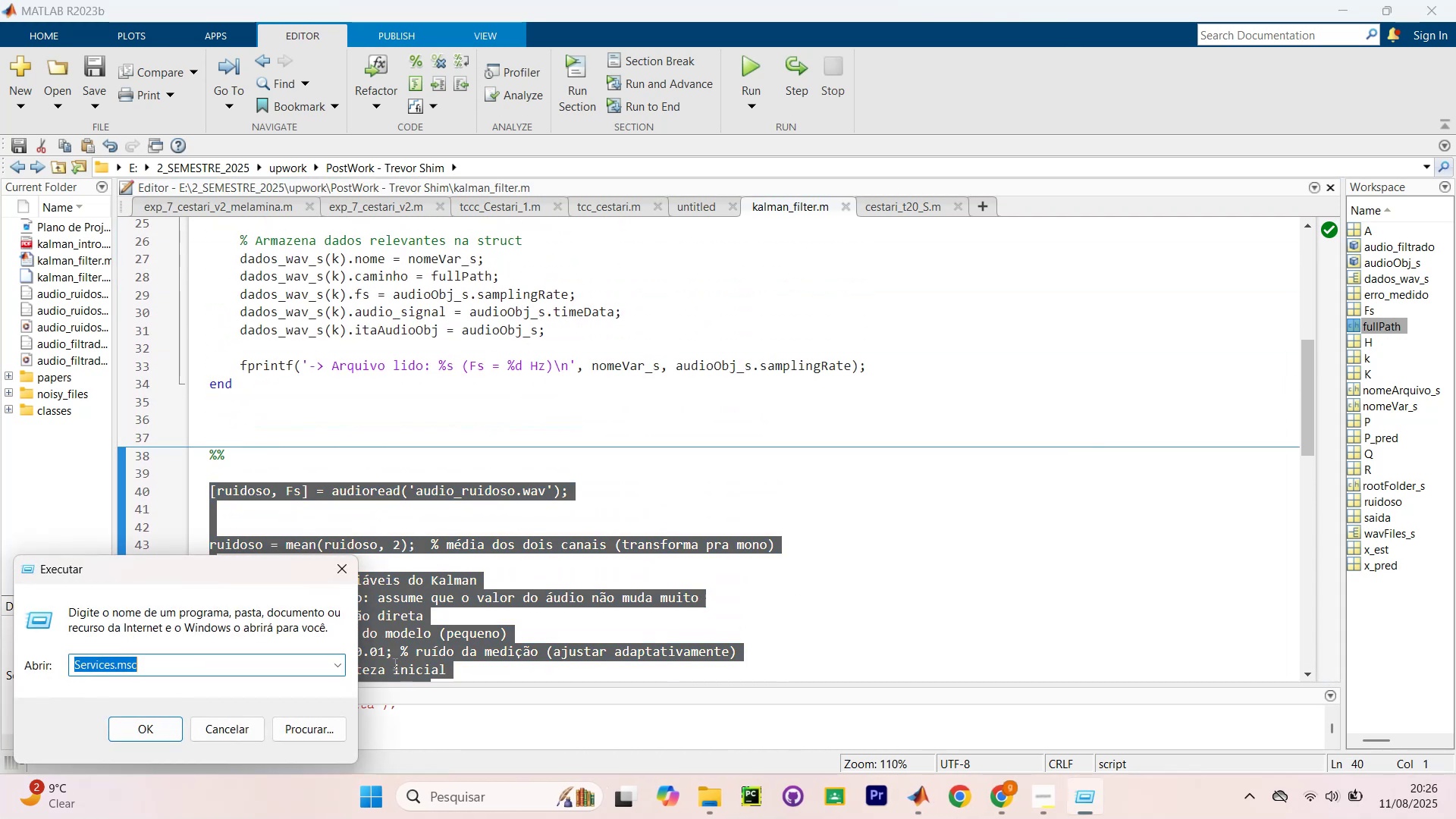 
left_click([251, 732])
 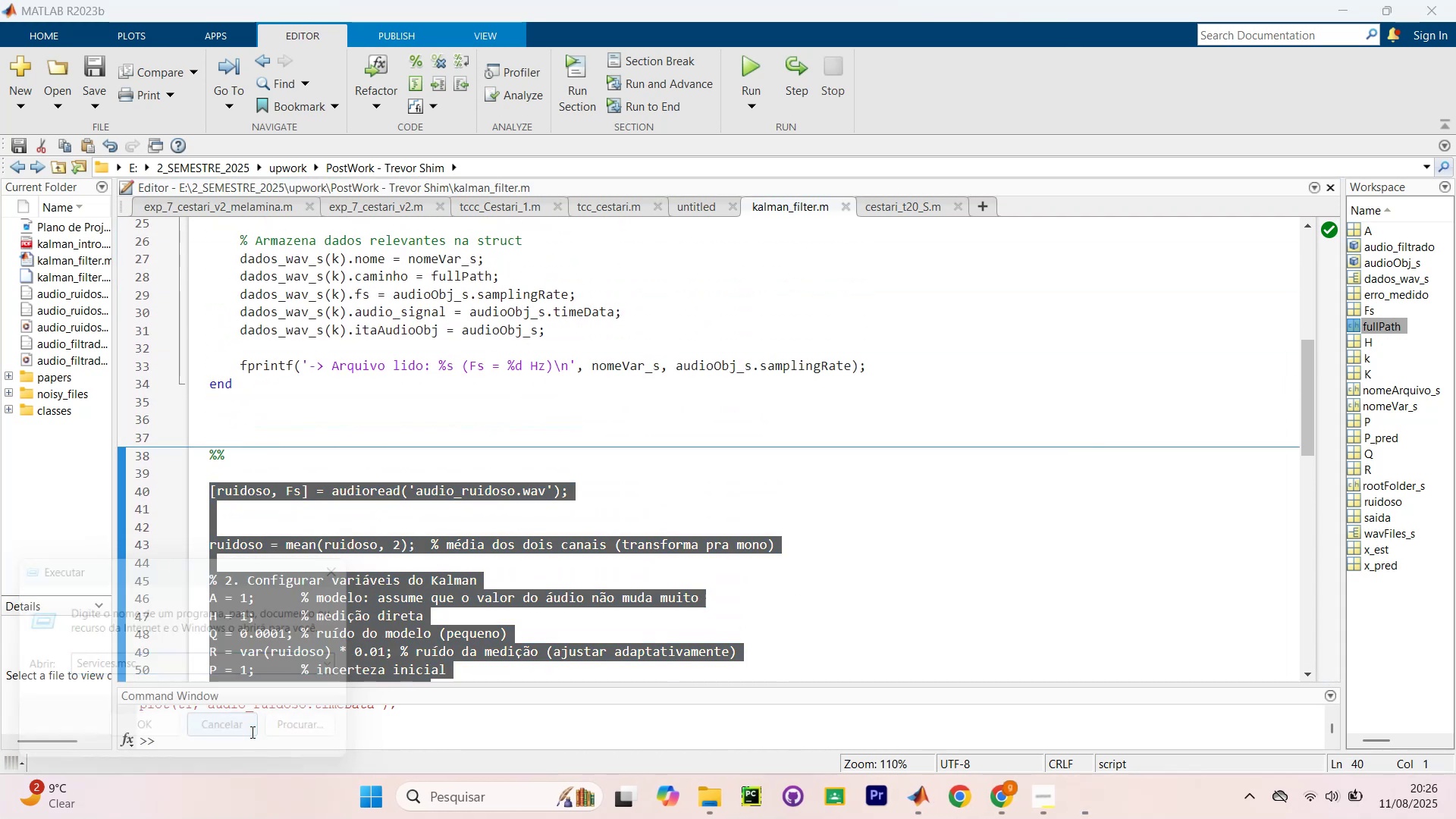 
key(Control+R)
 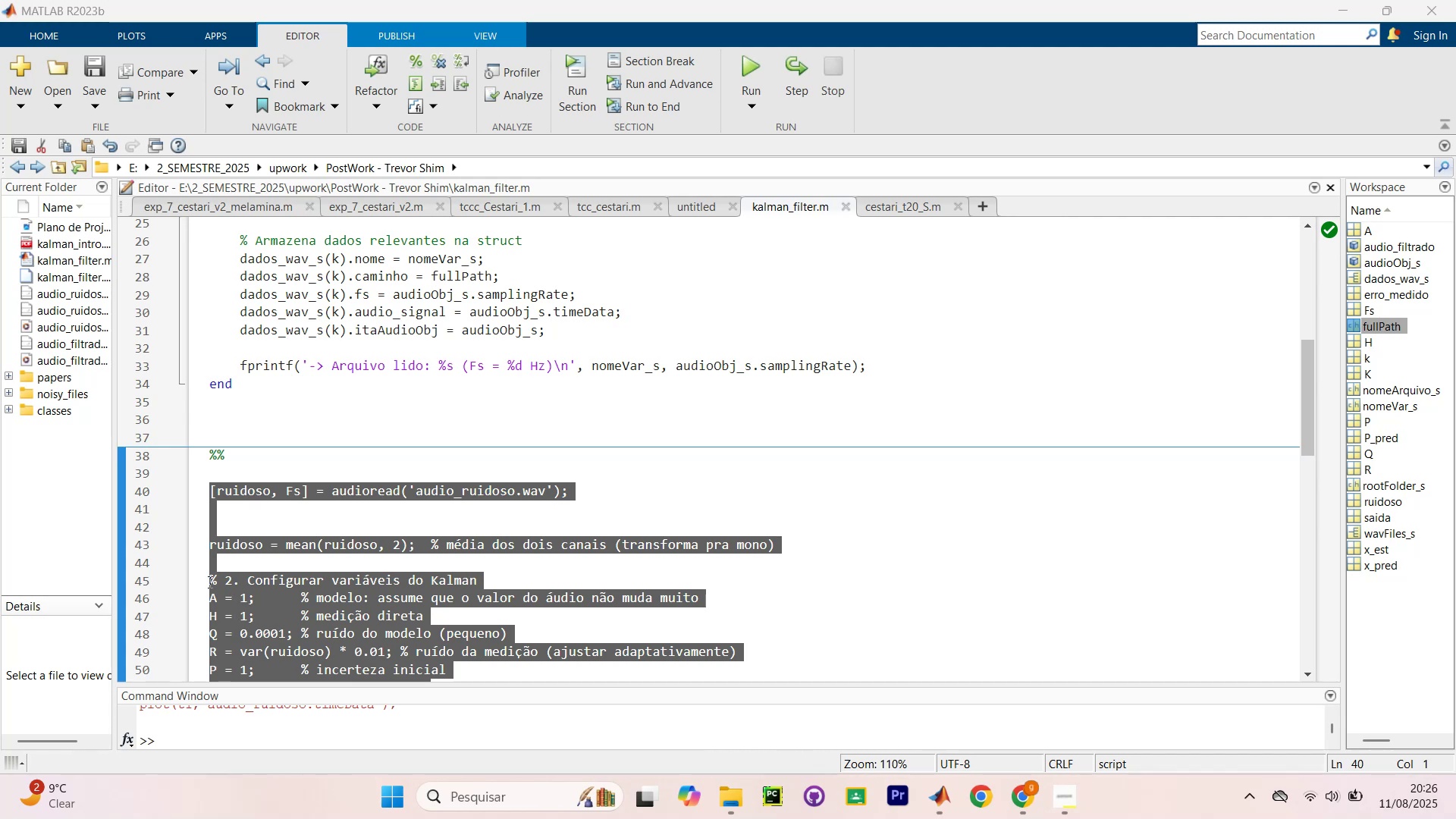 
scroll: coordinate [215, 569], scroll_direction: down, amount: 3.0
 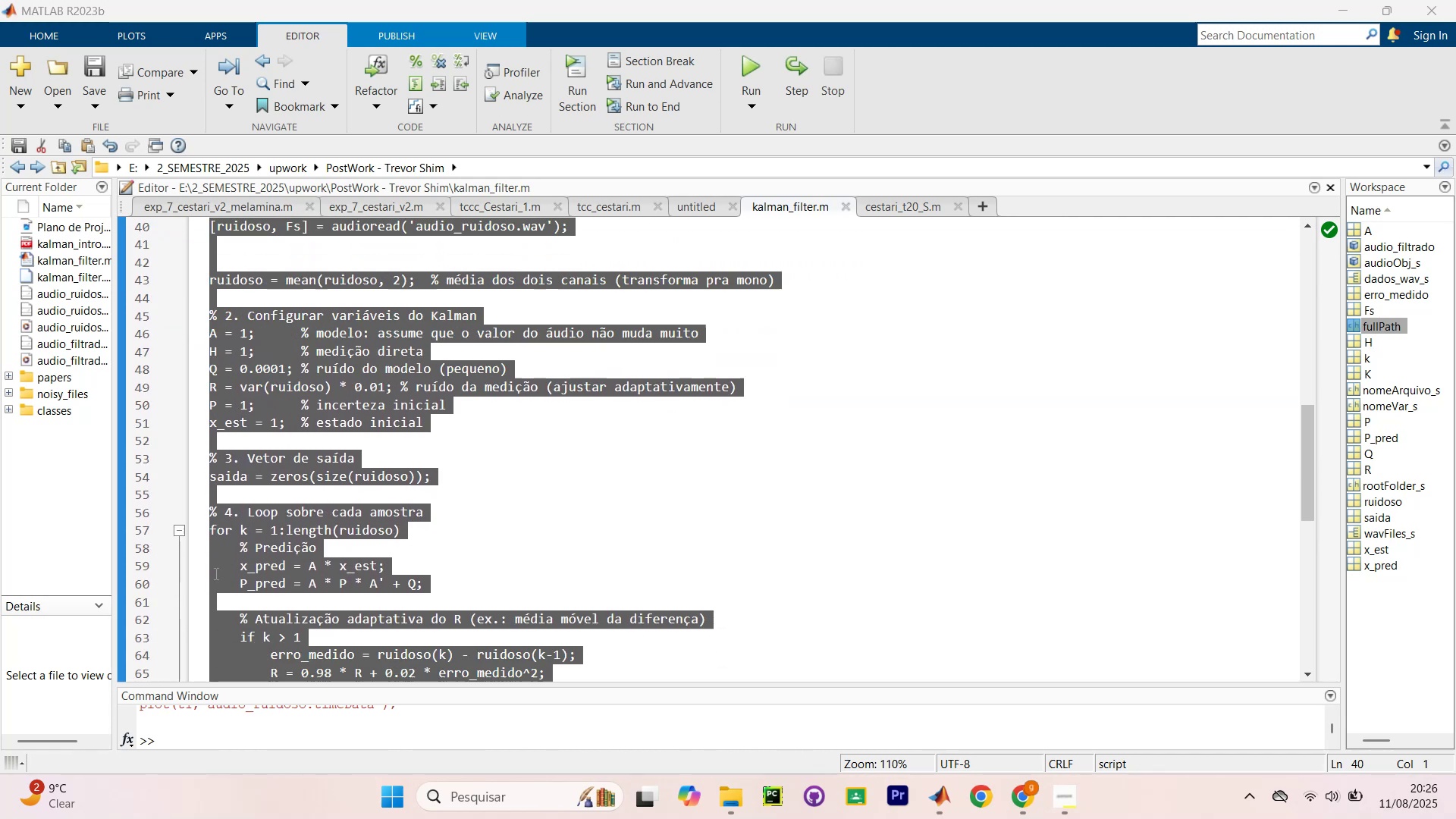 
key(Control+R)
 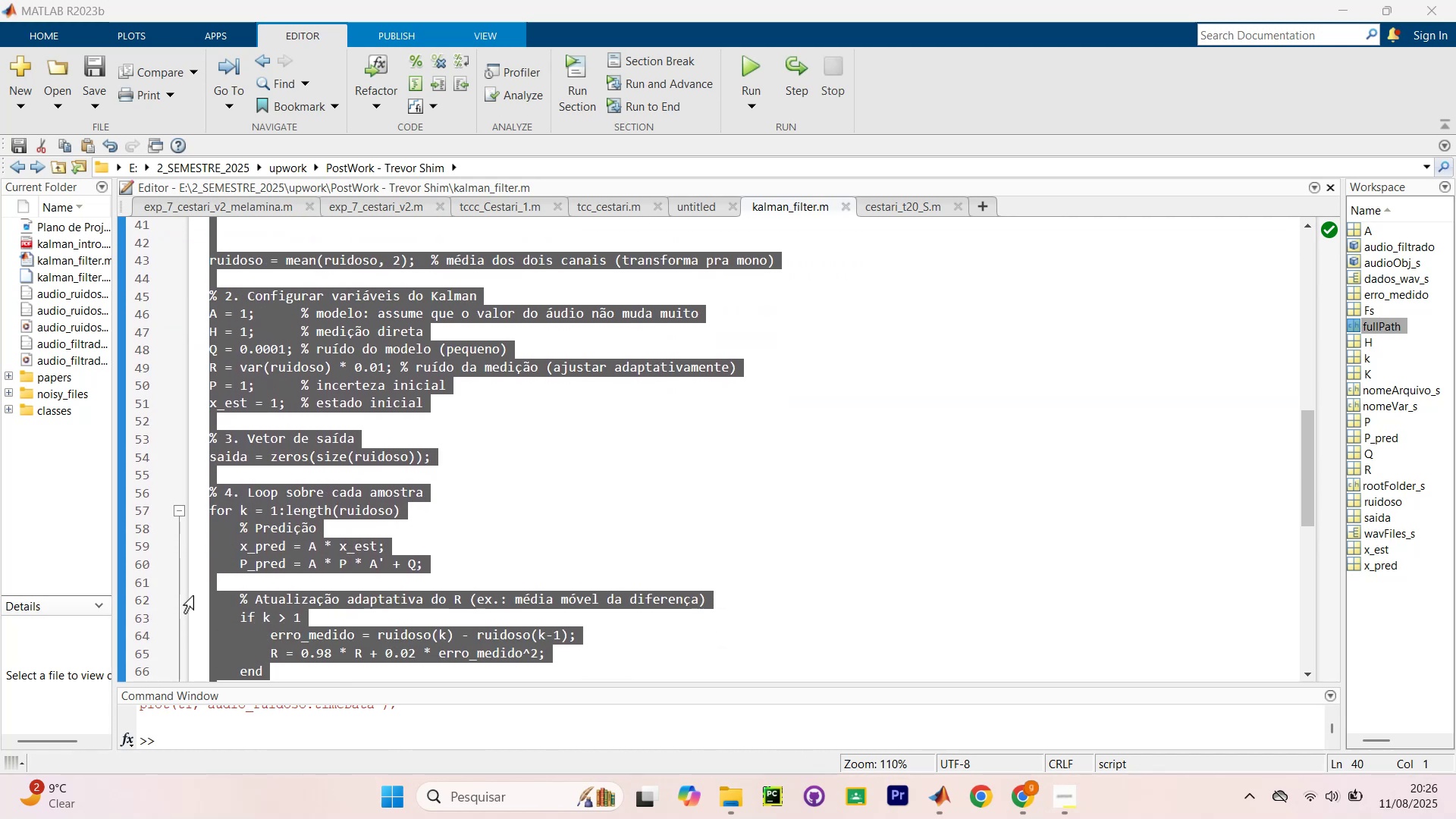 
key(Control+Break)
 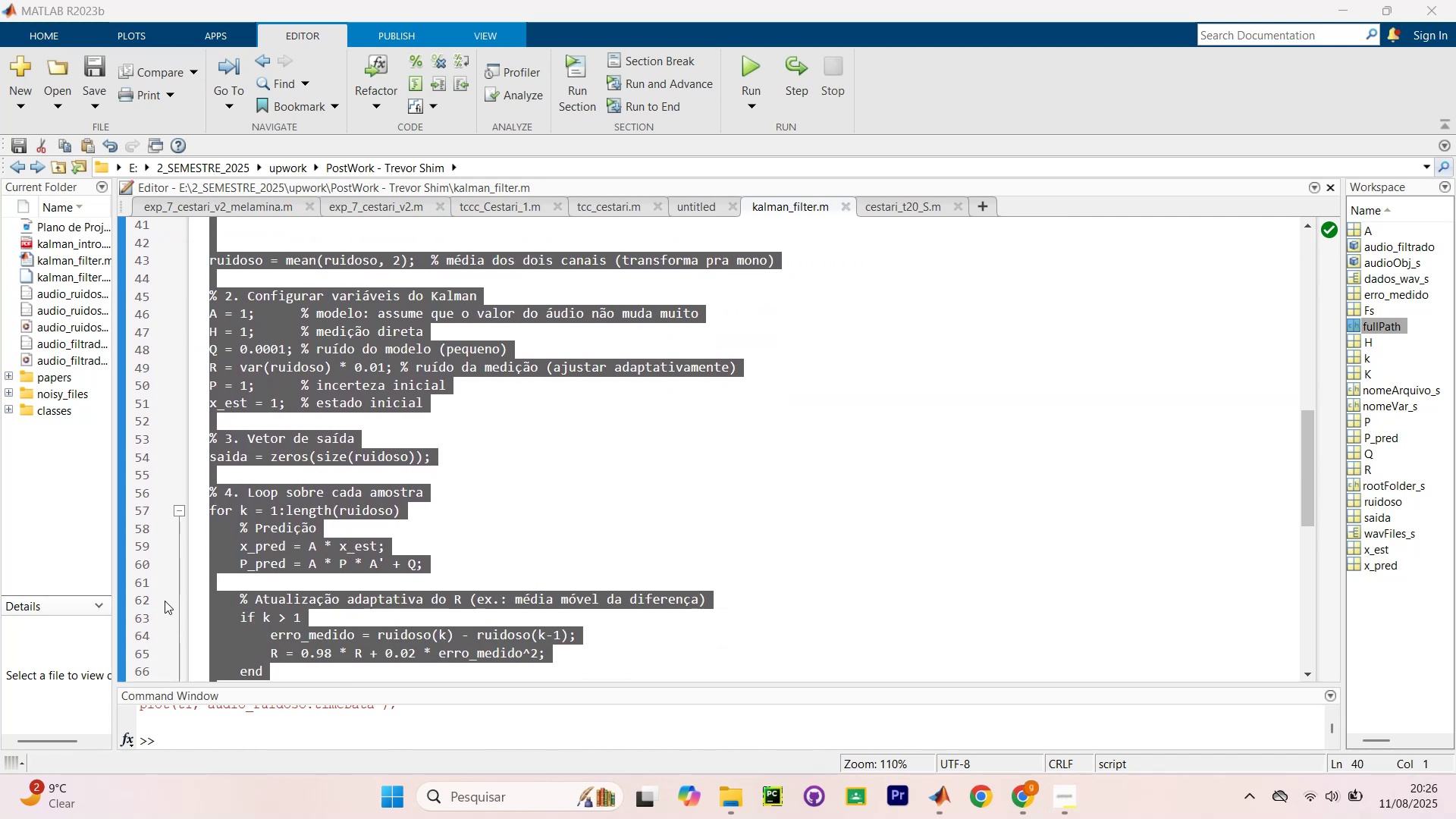 
key(Control+Unknown)
 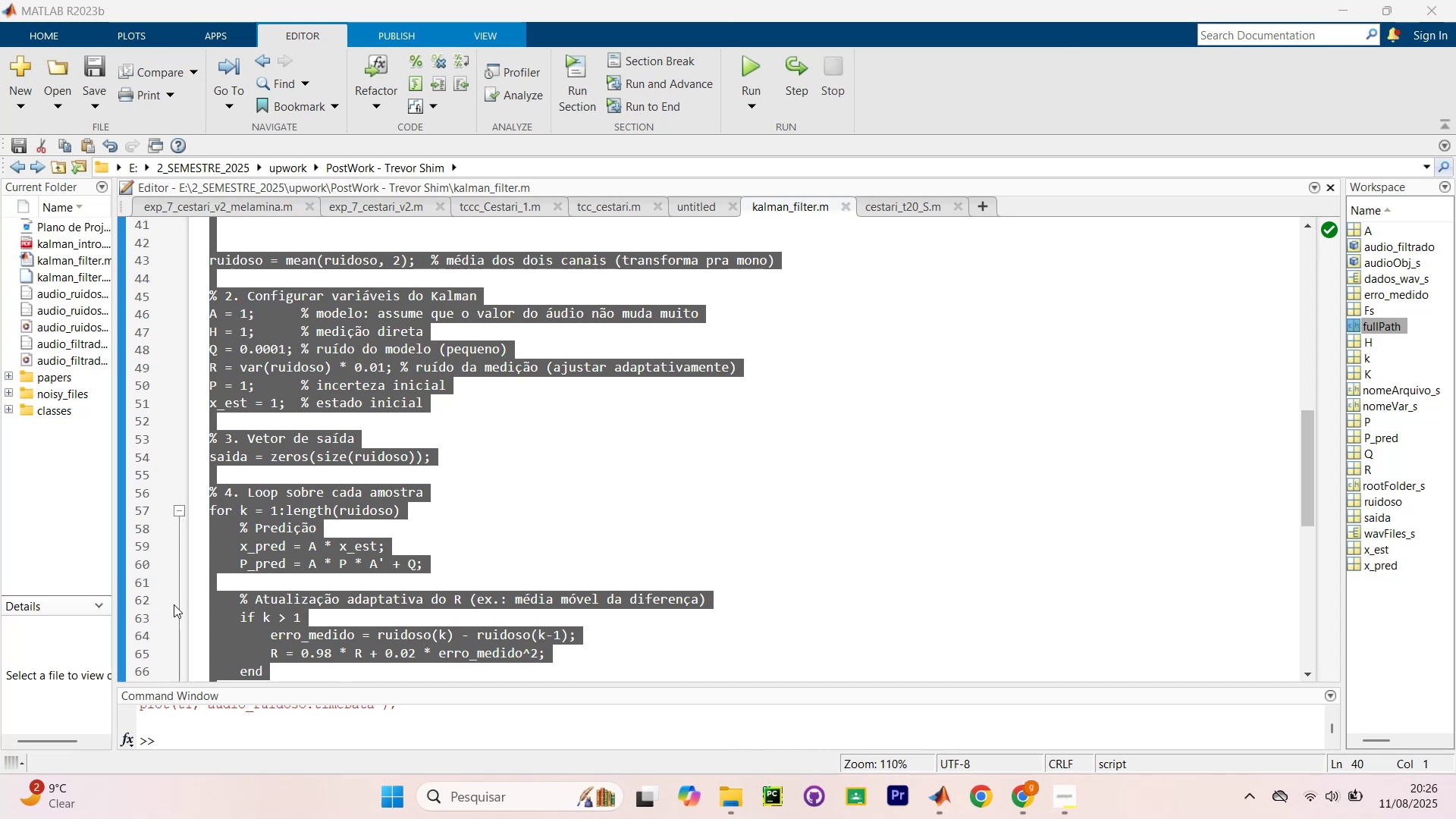 
left_click([330, 475])
 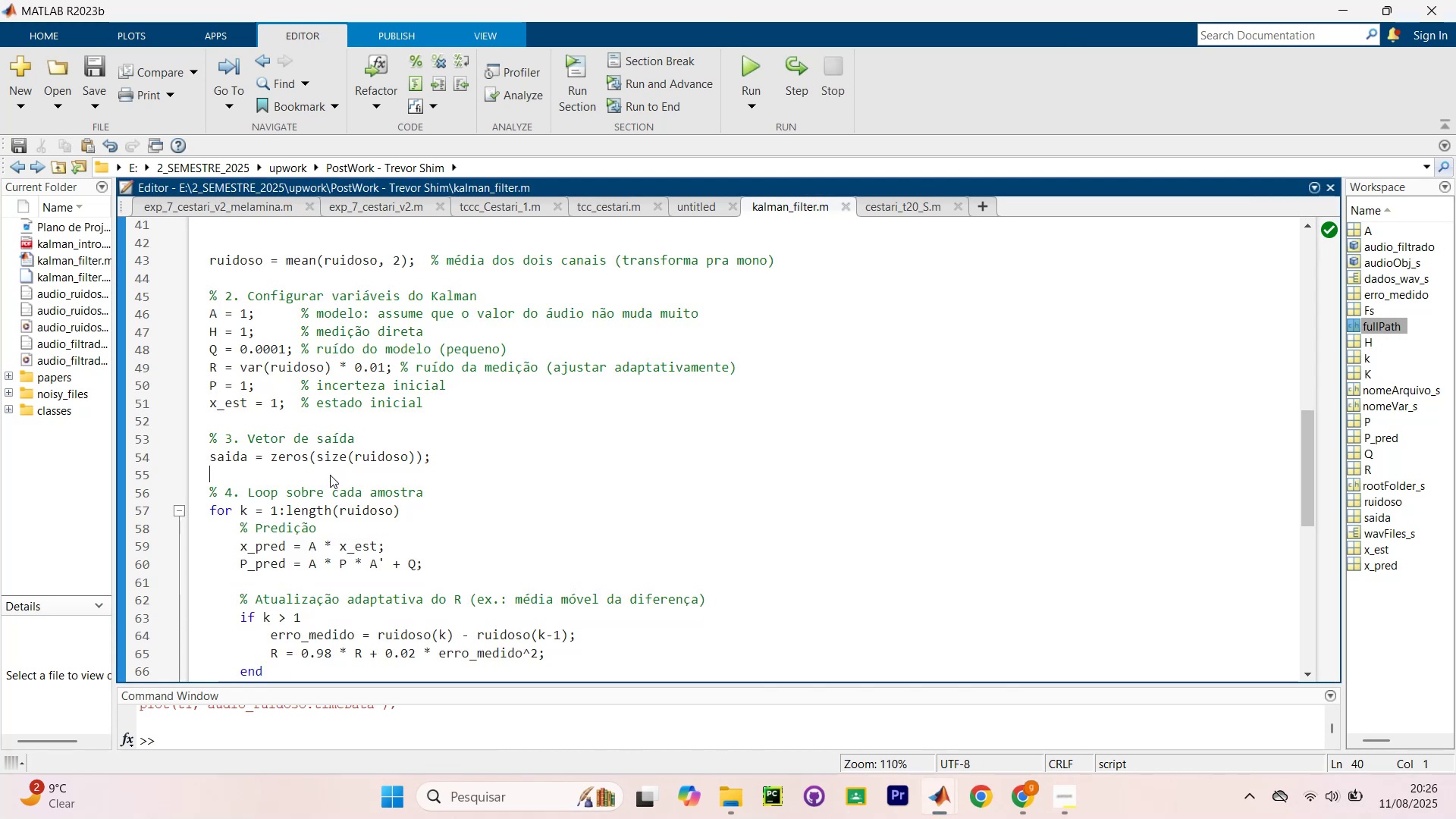 
scroll: coordinate [287, 618], scroll_direction: down, amount: 5.0
 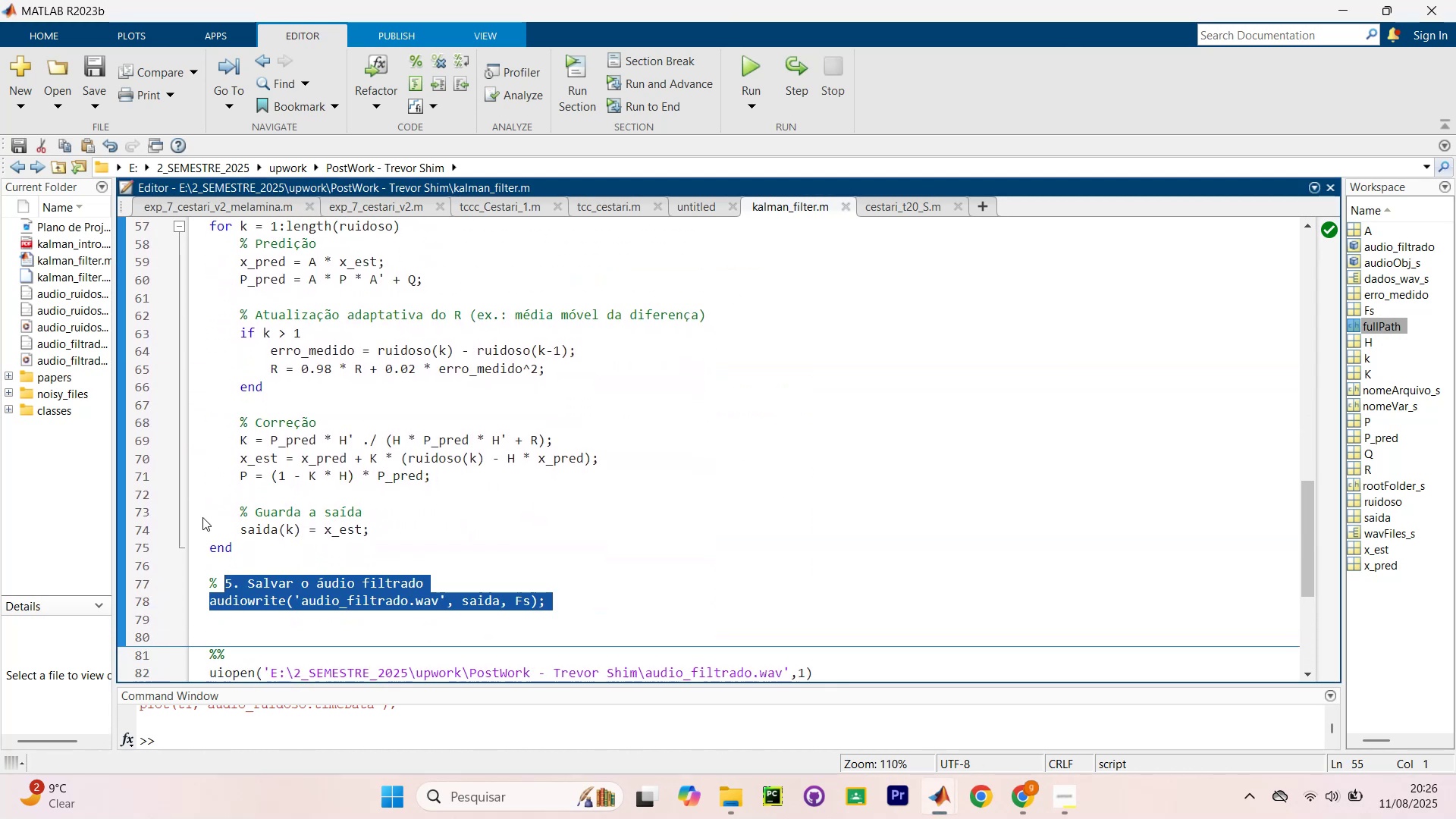 
scroll: coordinate [273, 397], scroll_direction: up, amount: 4.0
 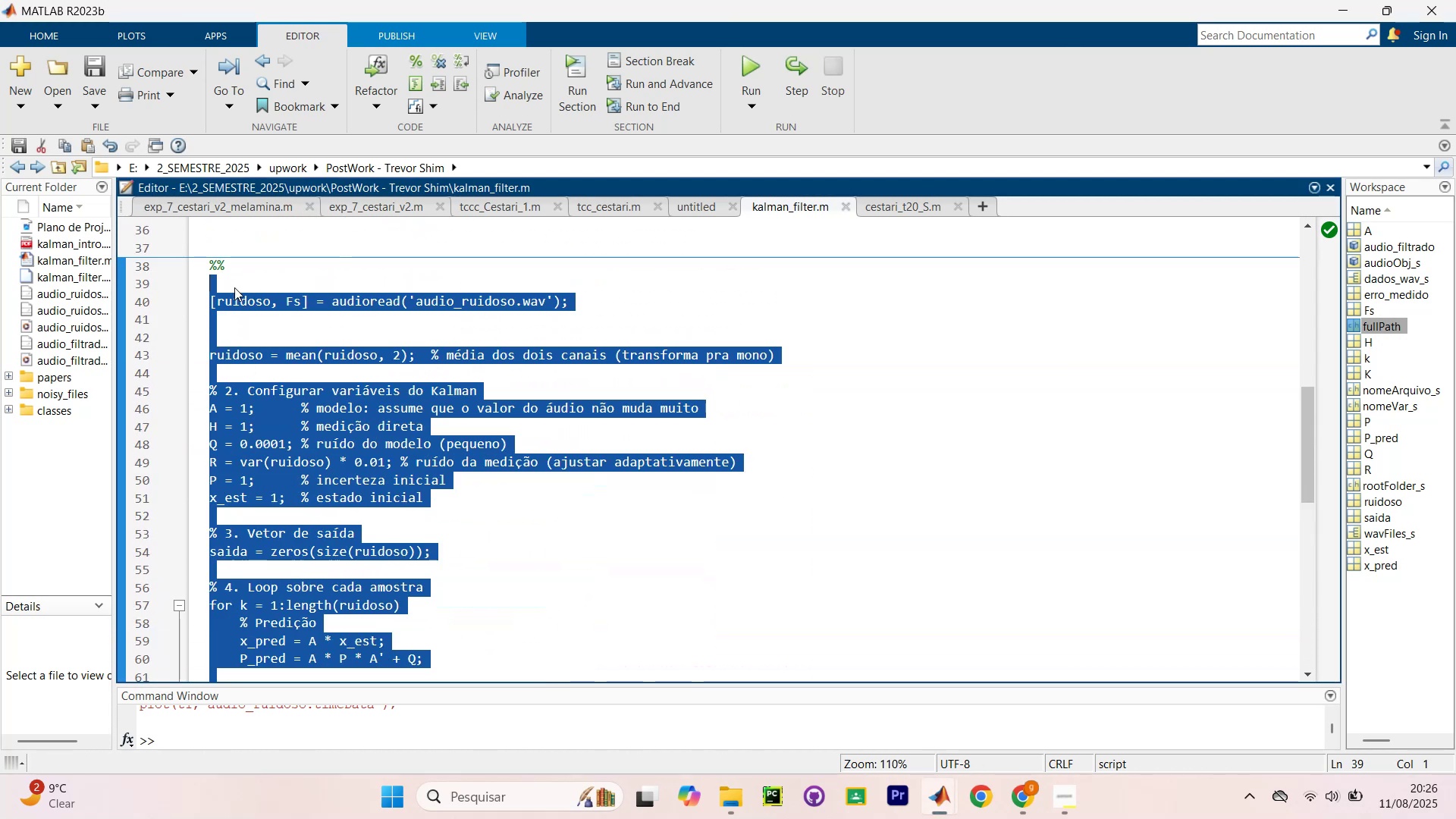 
key(Control+R)
 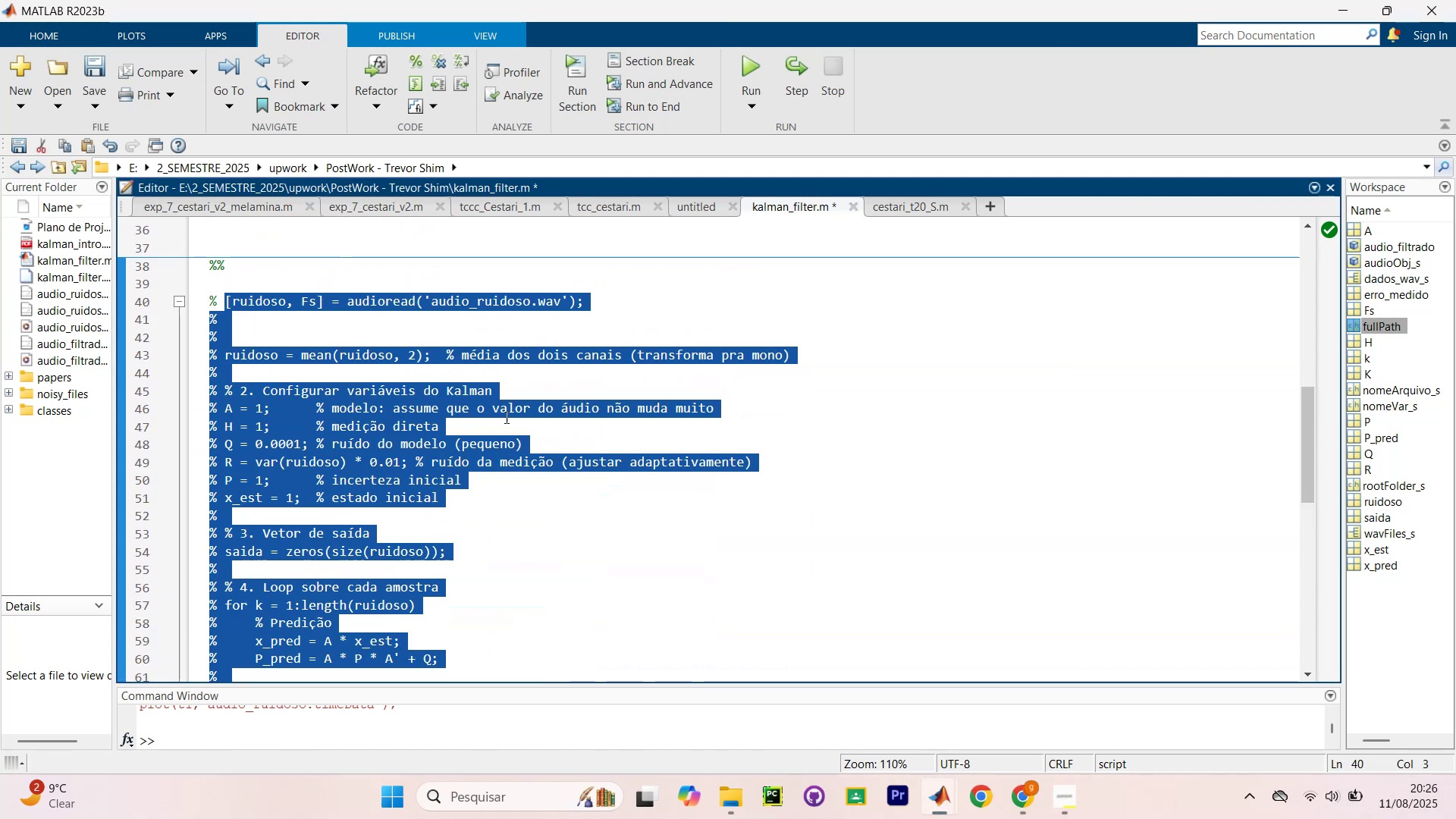 
left_click([700, 579])
 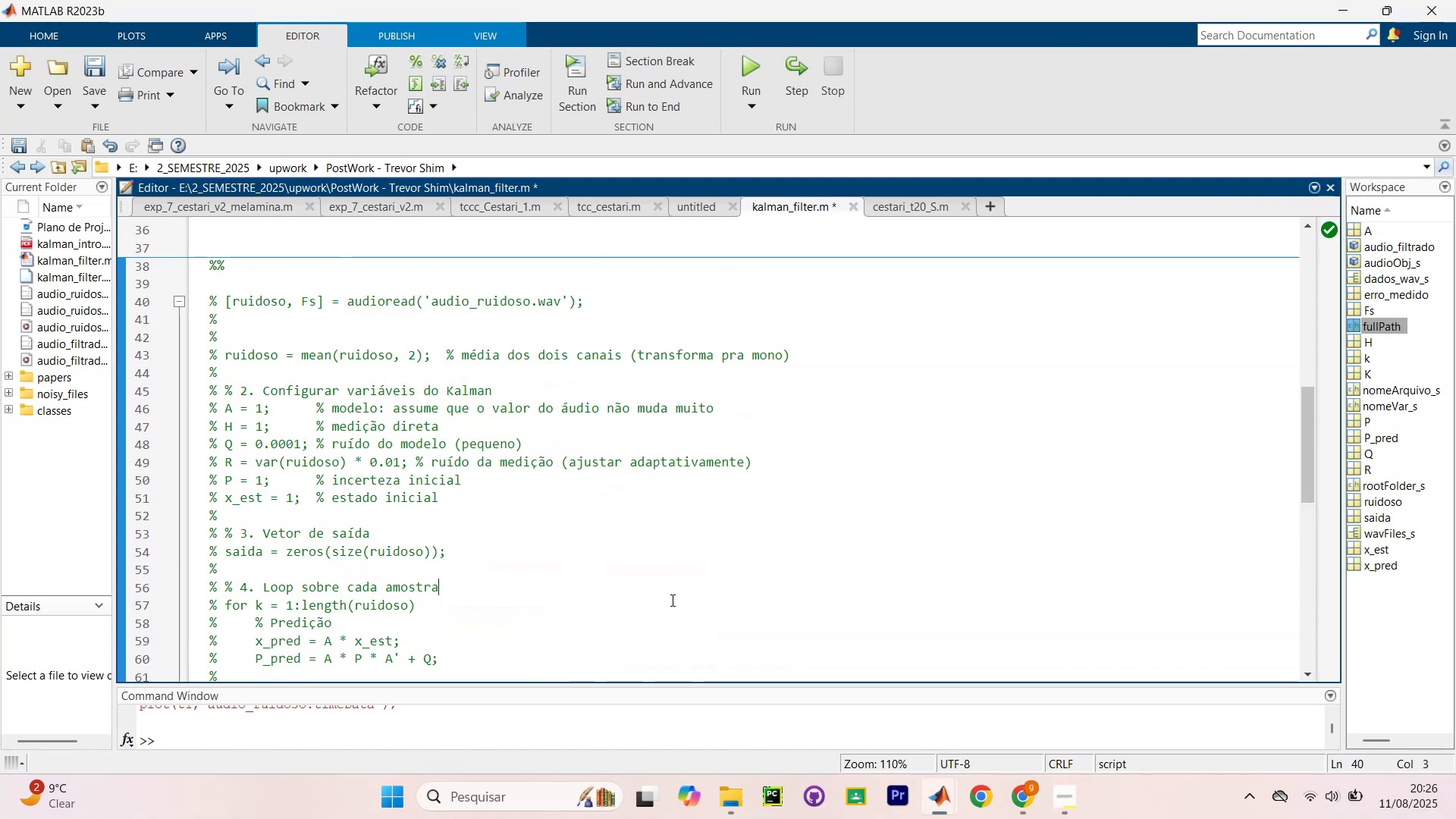 
scroll: coordinate [679, 582], scroll_direction: down, amount: 4.0
 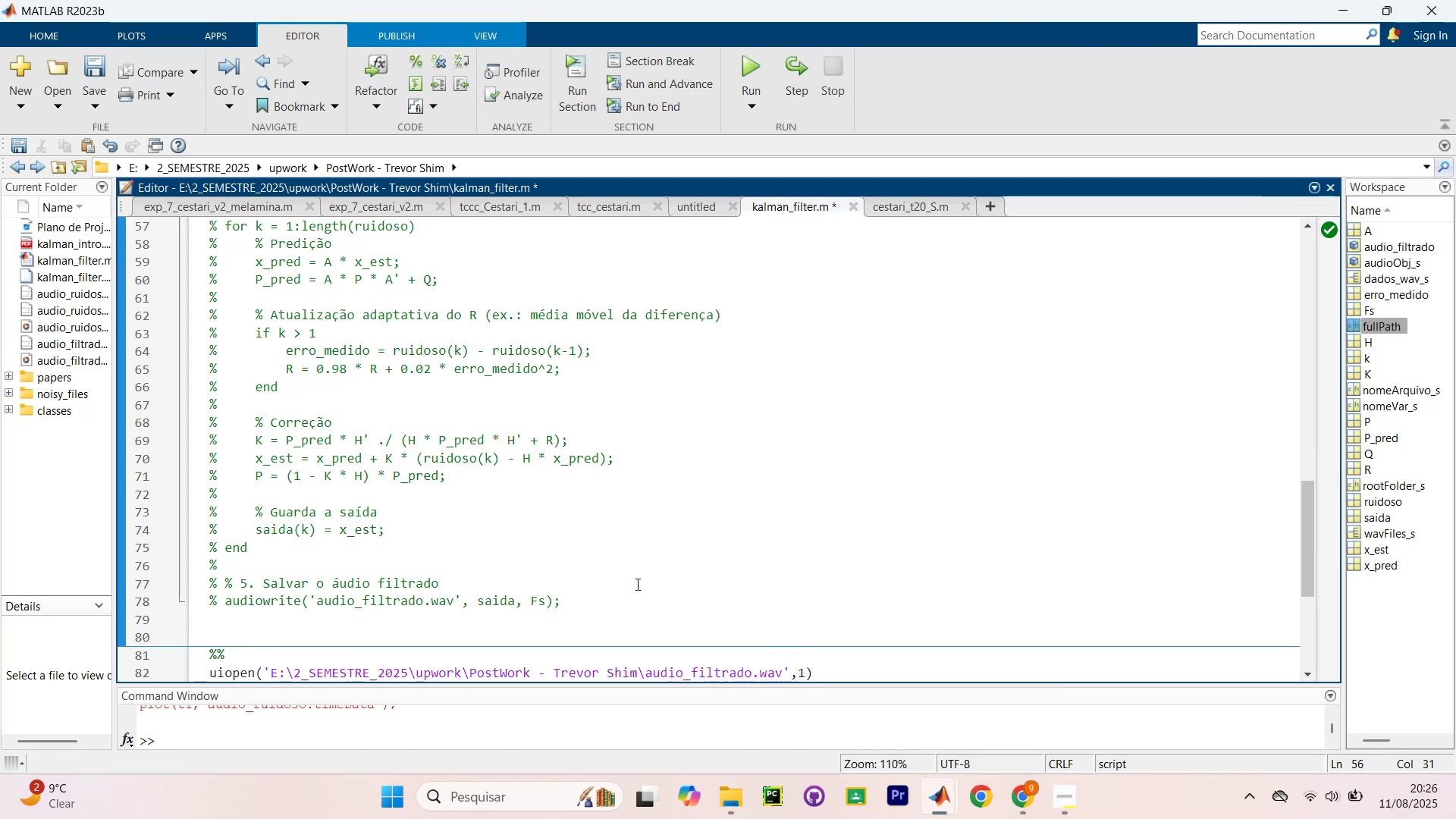 
key(Enter)
 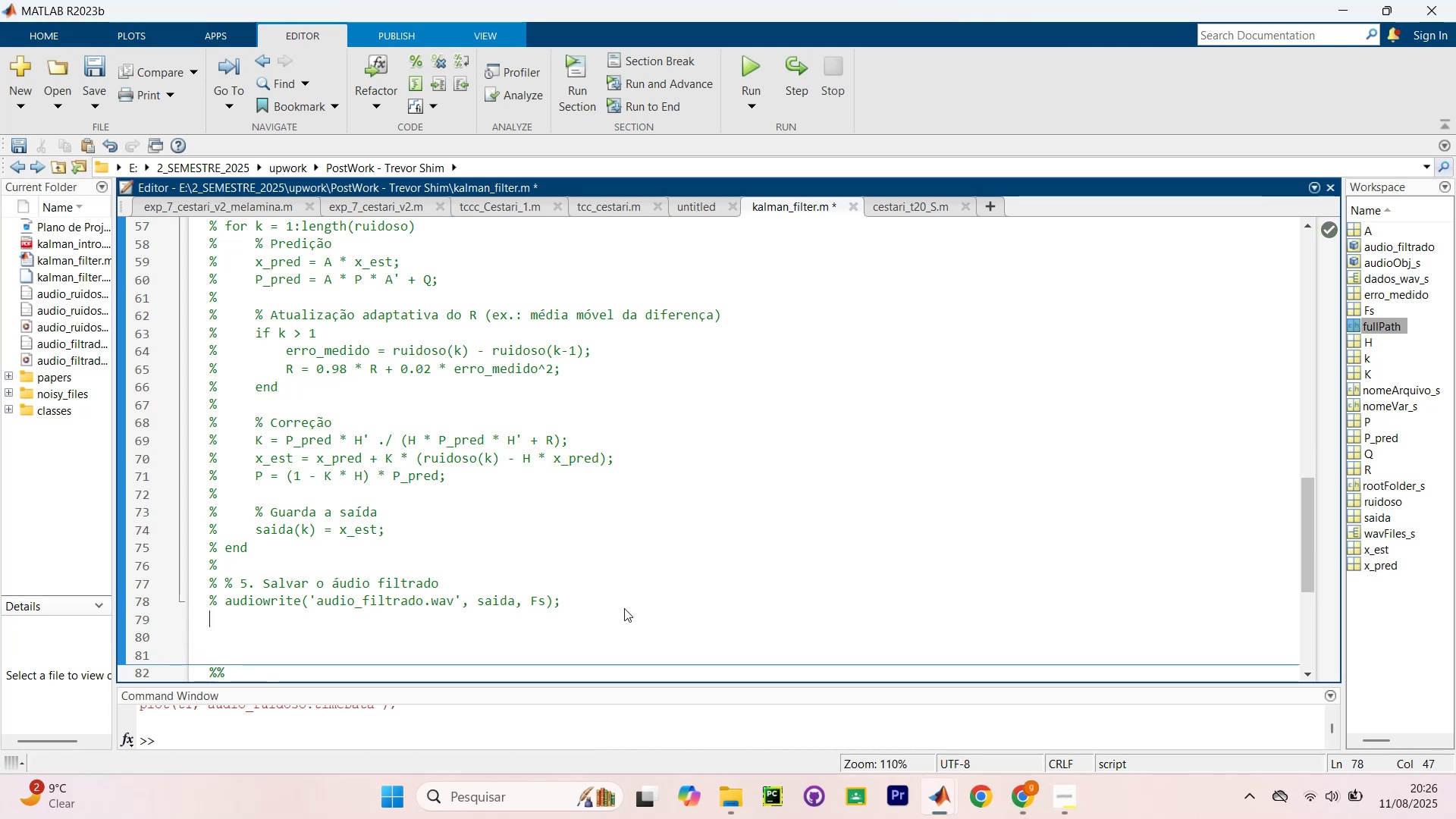 
key(Enter)
 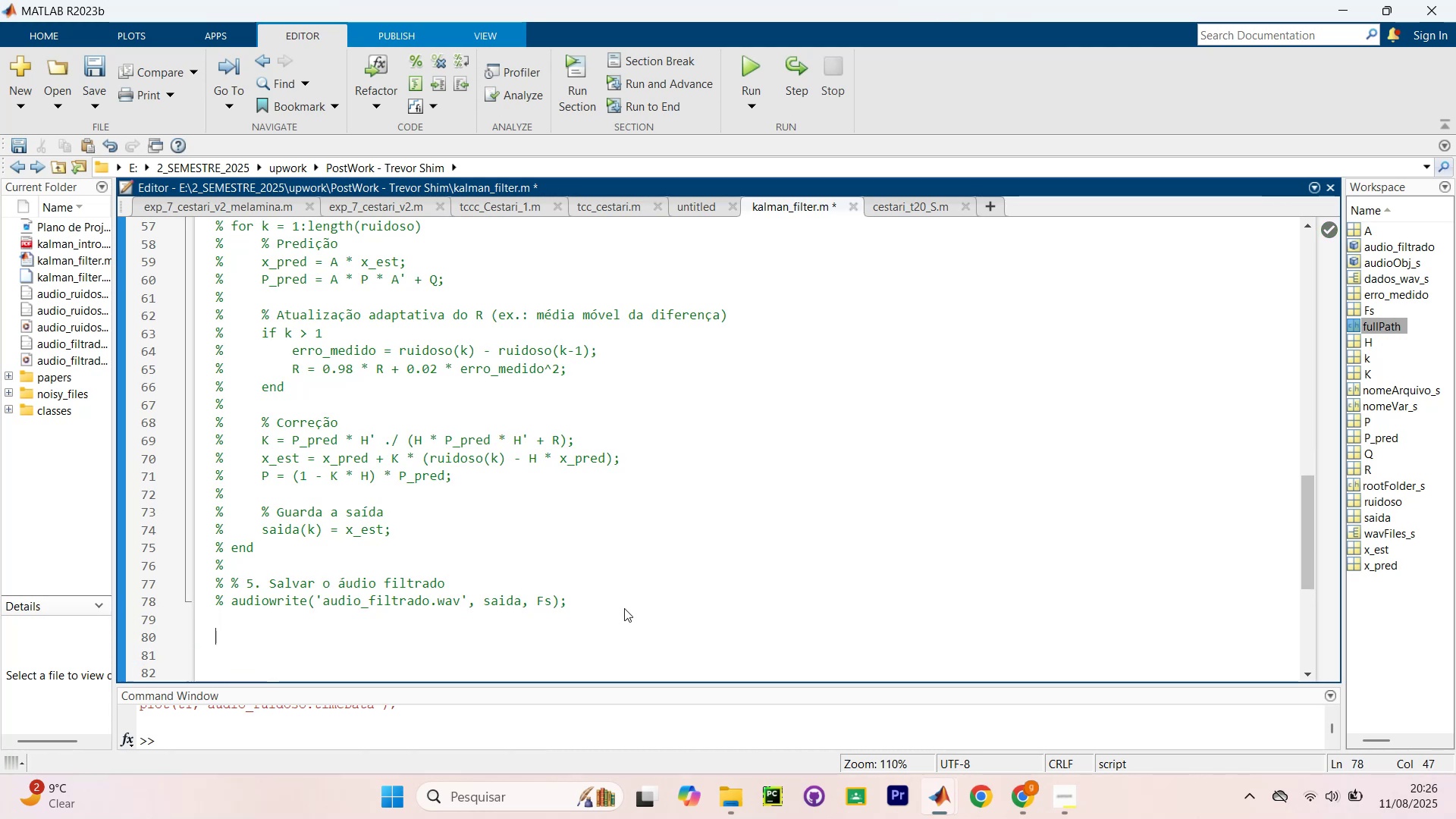 
key(Enter)
 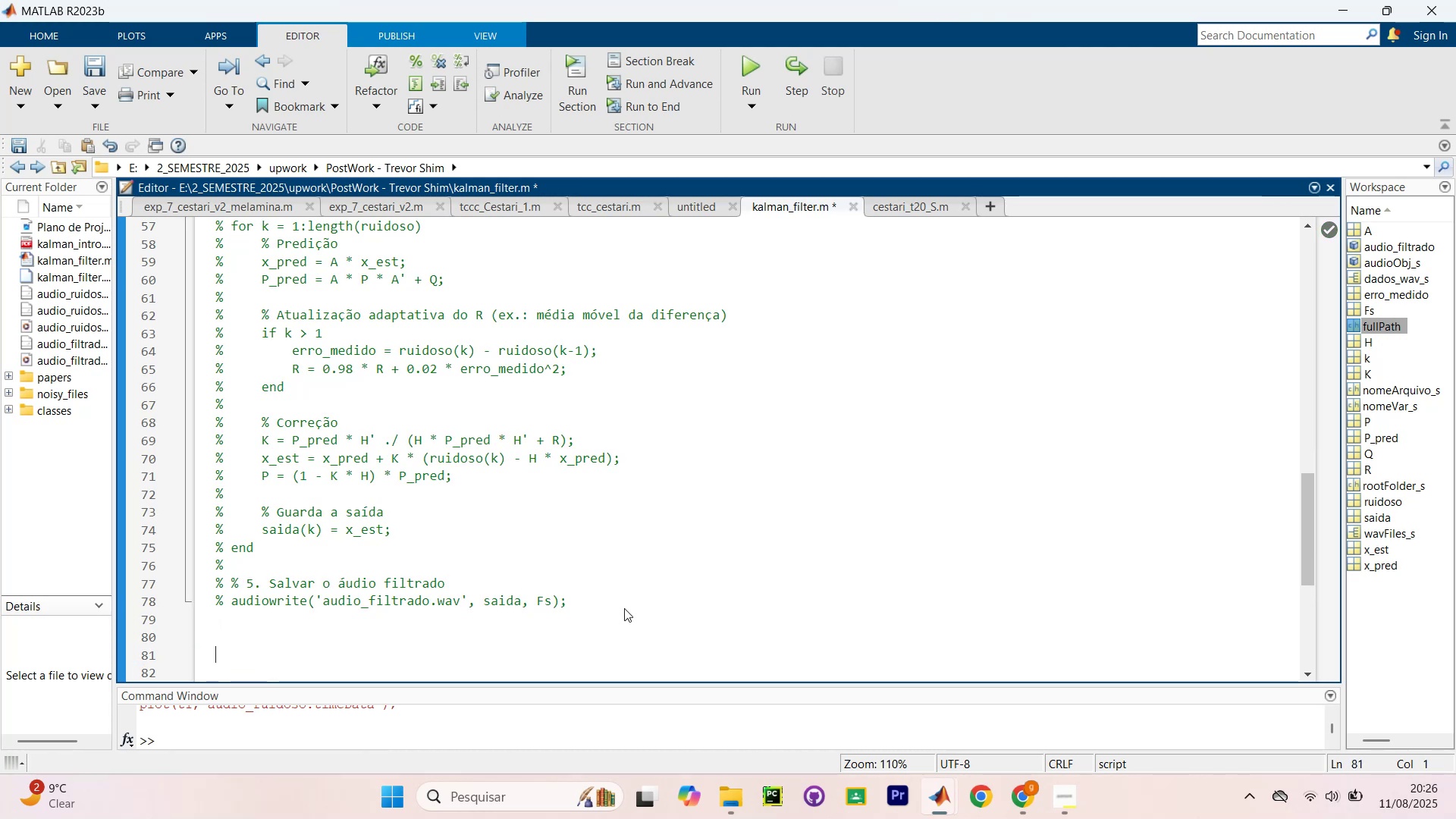 
key(Backspace)
type(%%)
 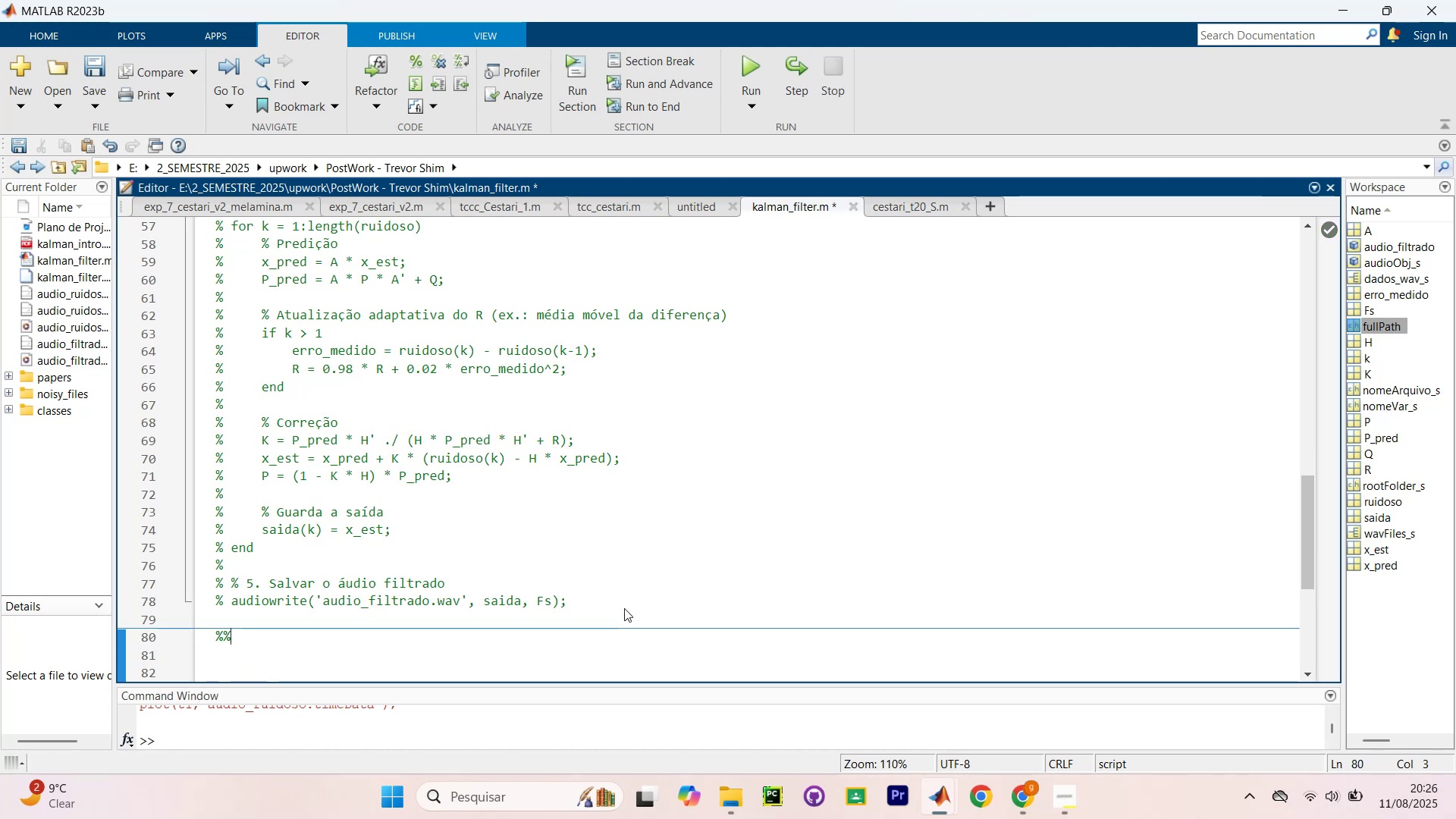 
 